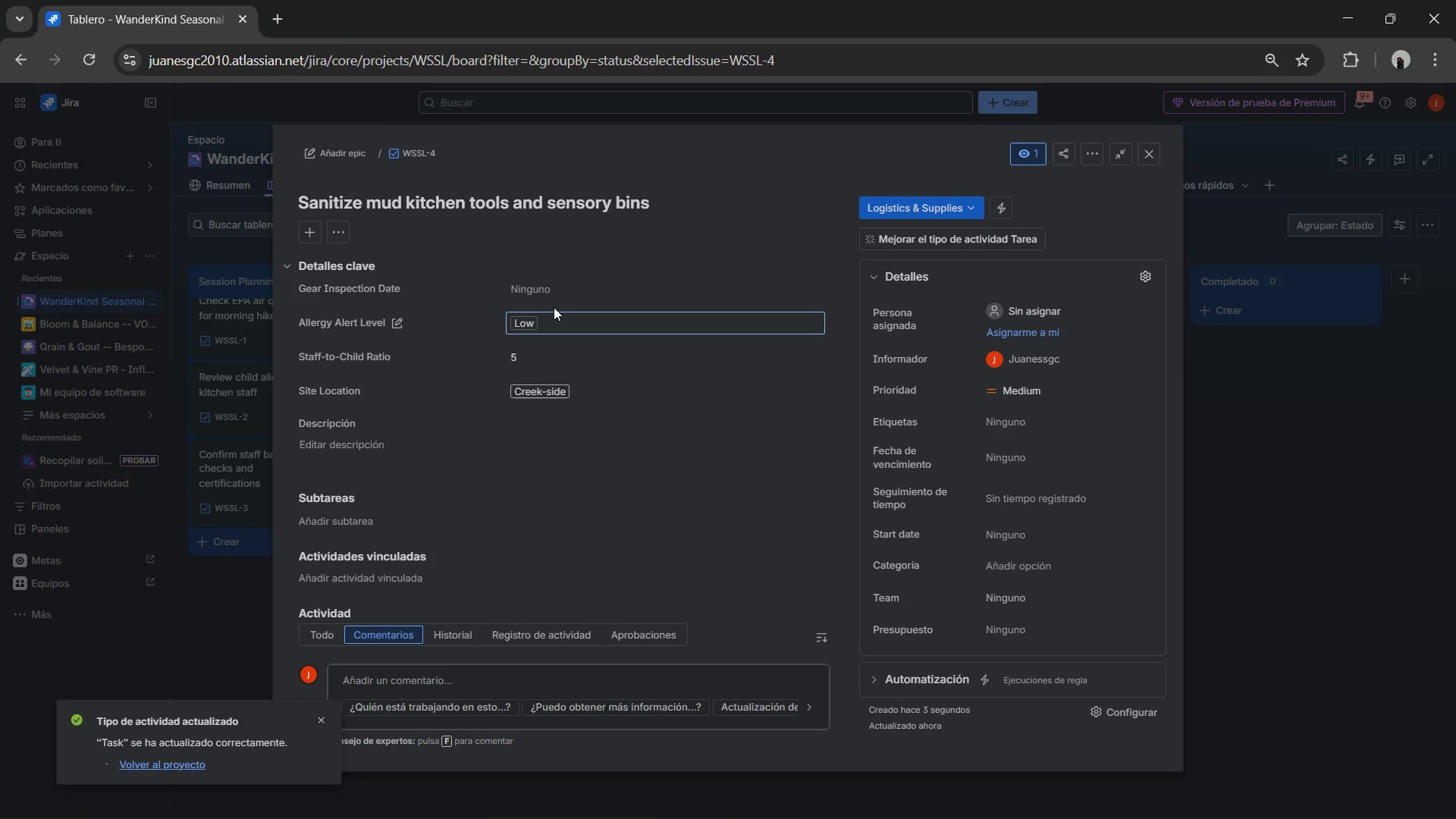 
left_click([551, 293])
 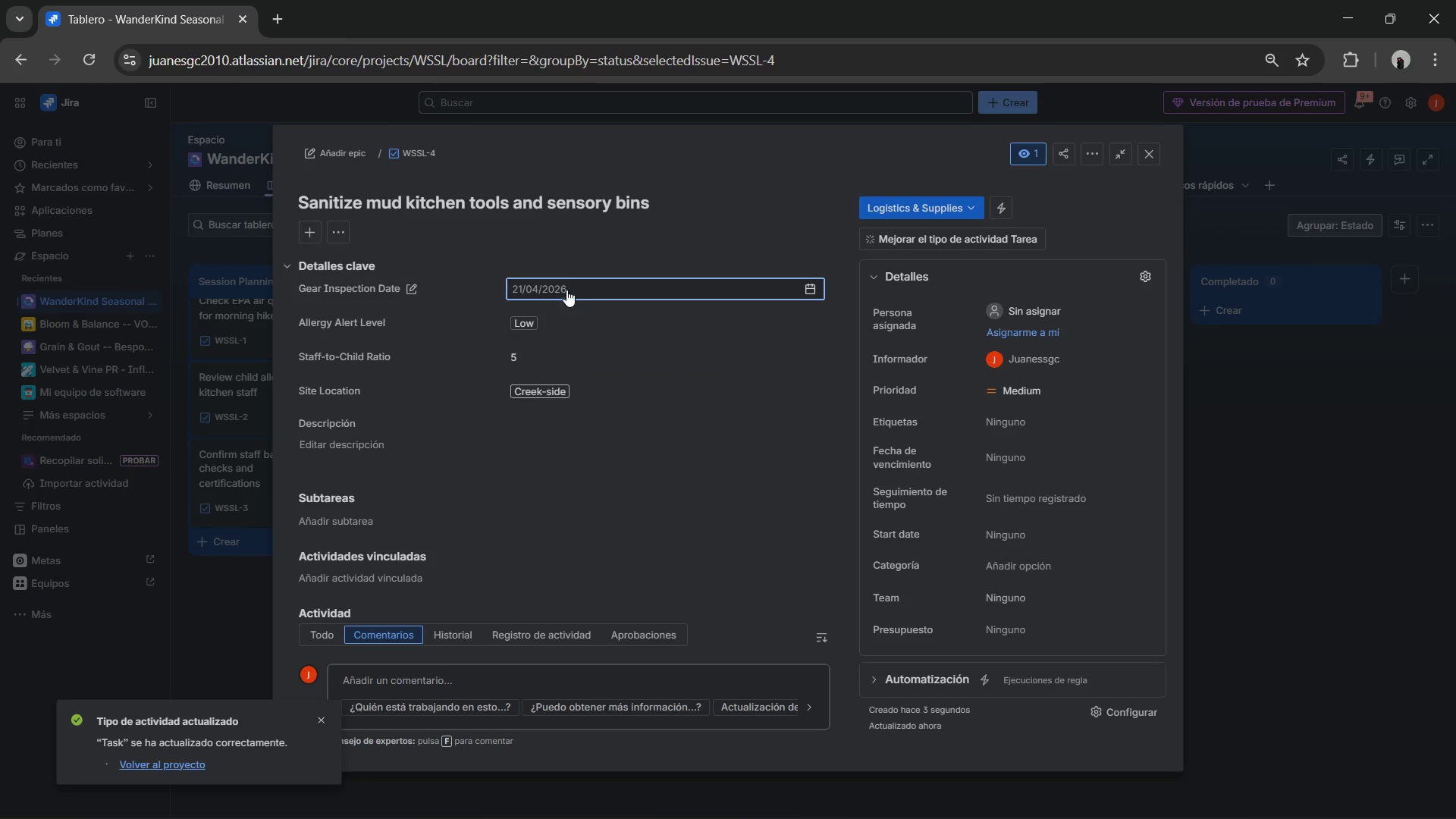 
left_click([821, 288])
 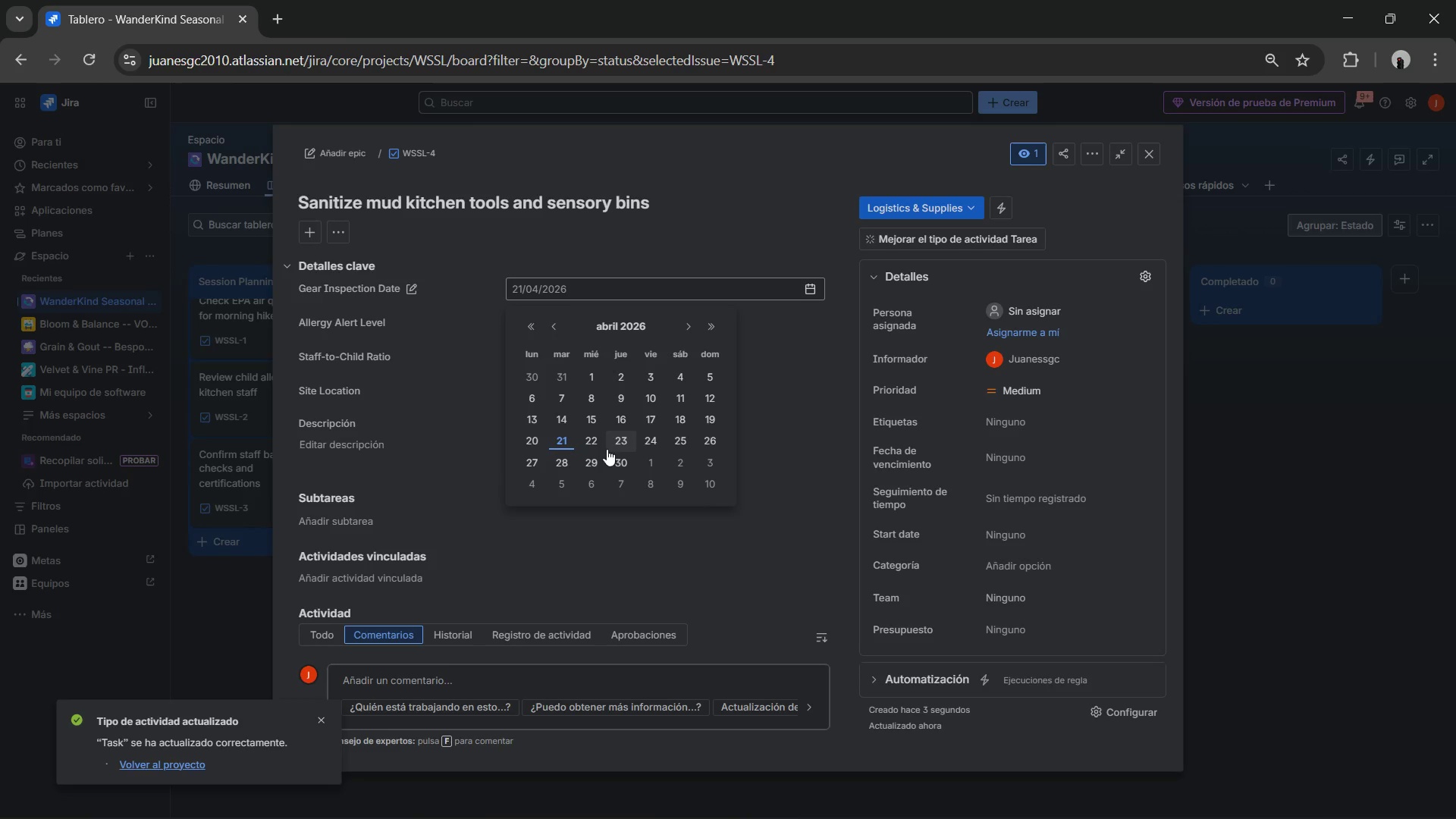 
left_click([584, 439])
 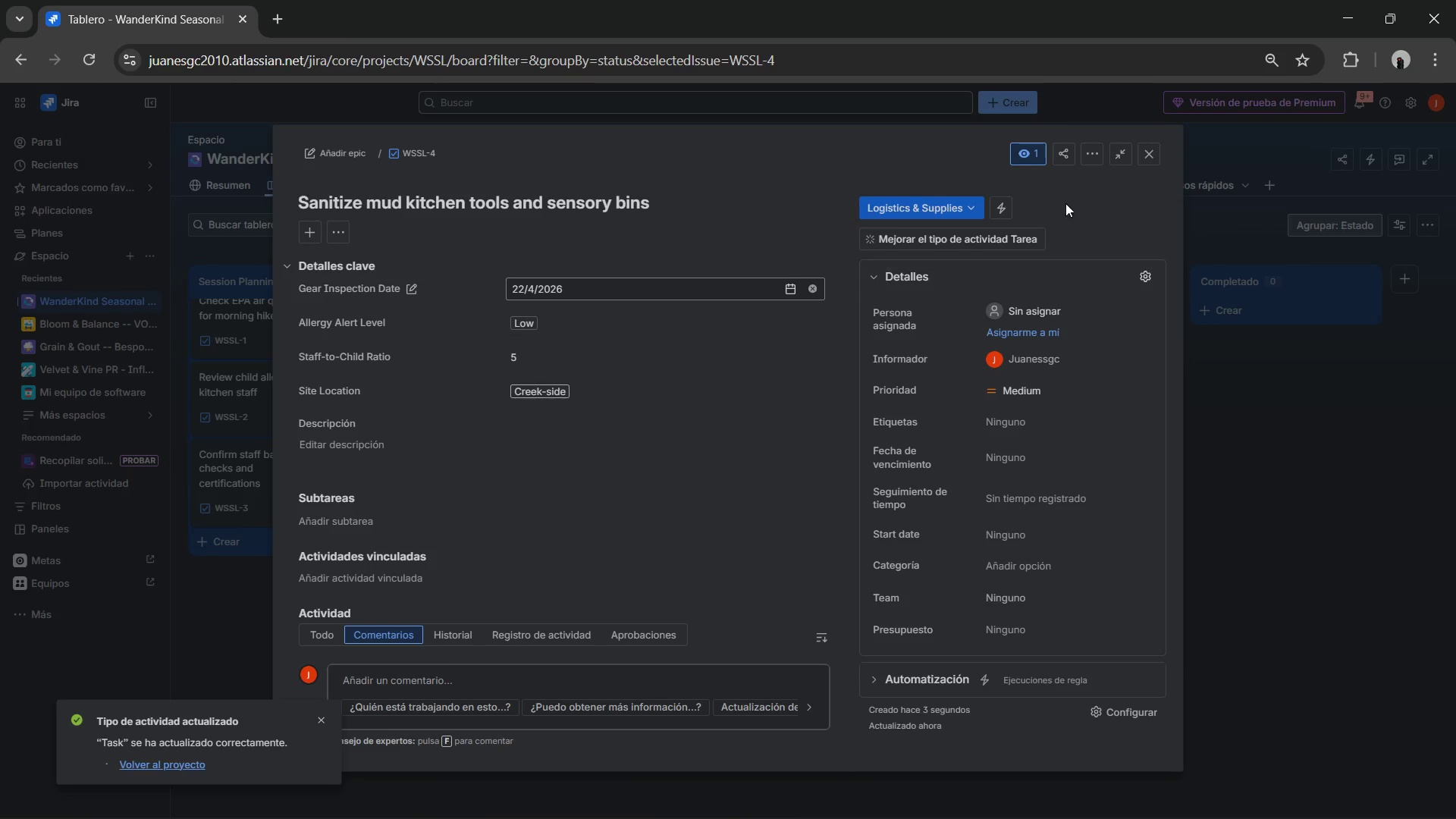 
left_click([1154, 149])
 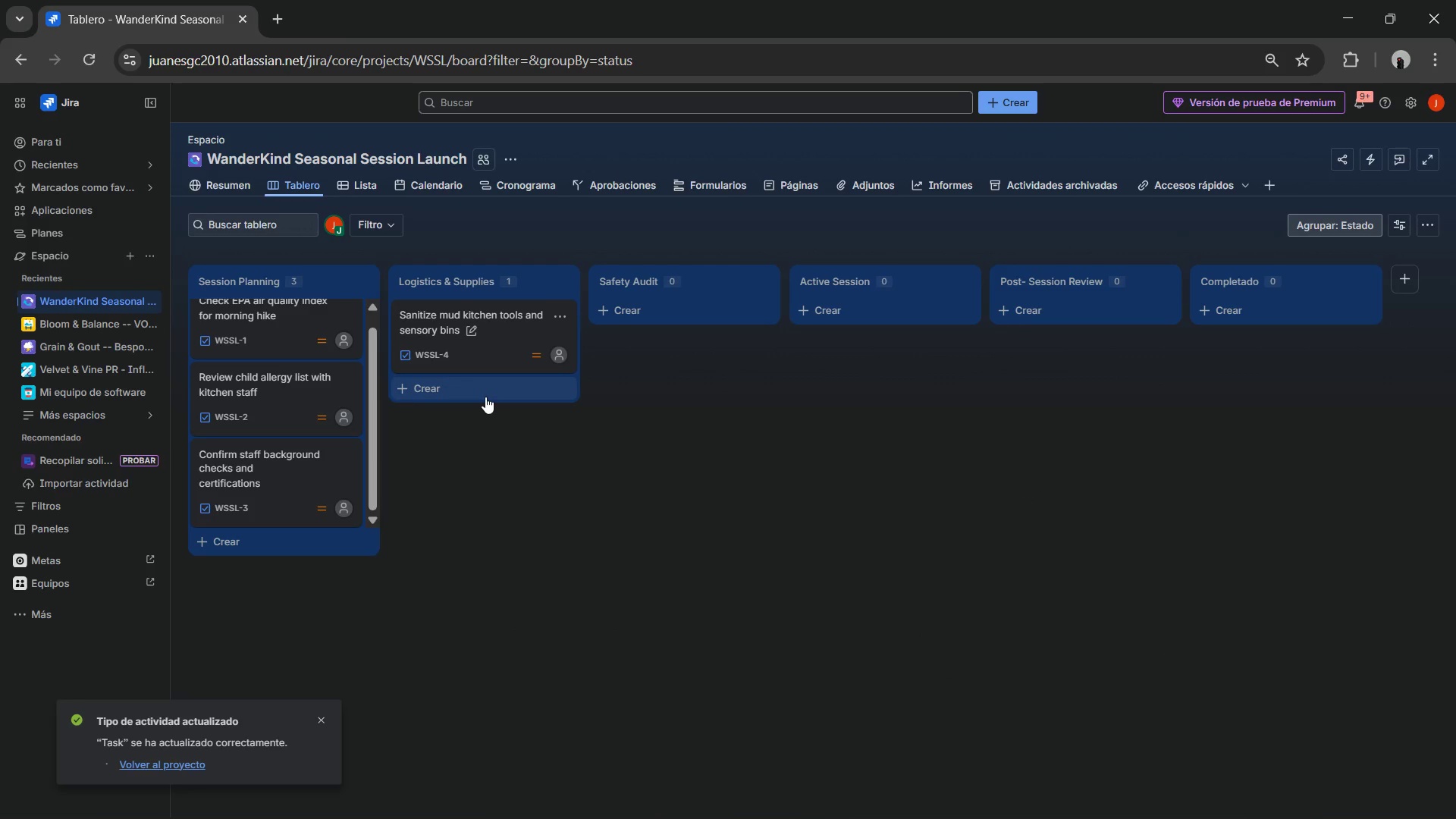 
left_click([485, 397])
 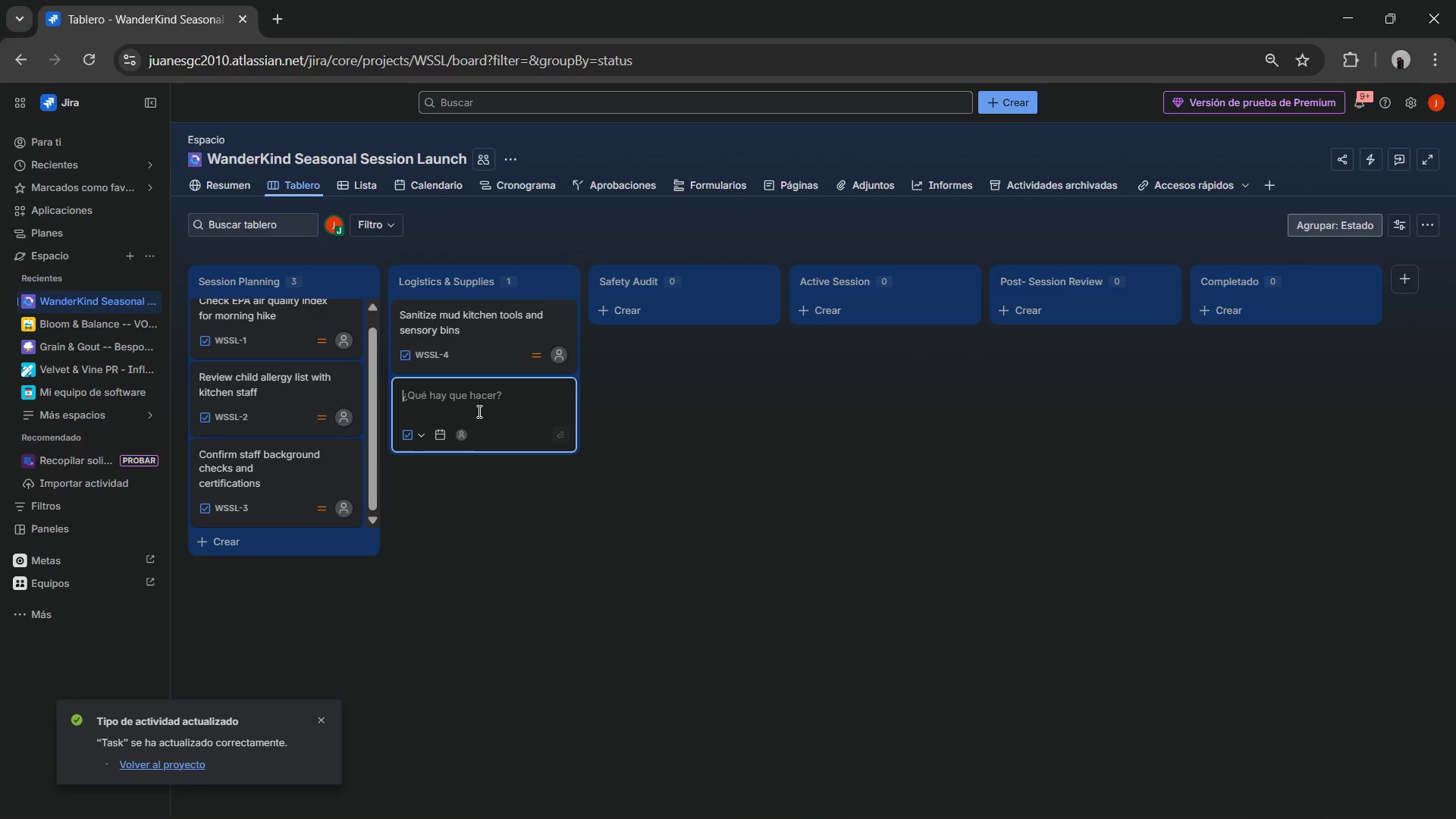 
type(Prepare nut-free snacks for the morning sessi)
key(Backspace)
type(ion )
 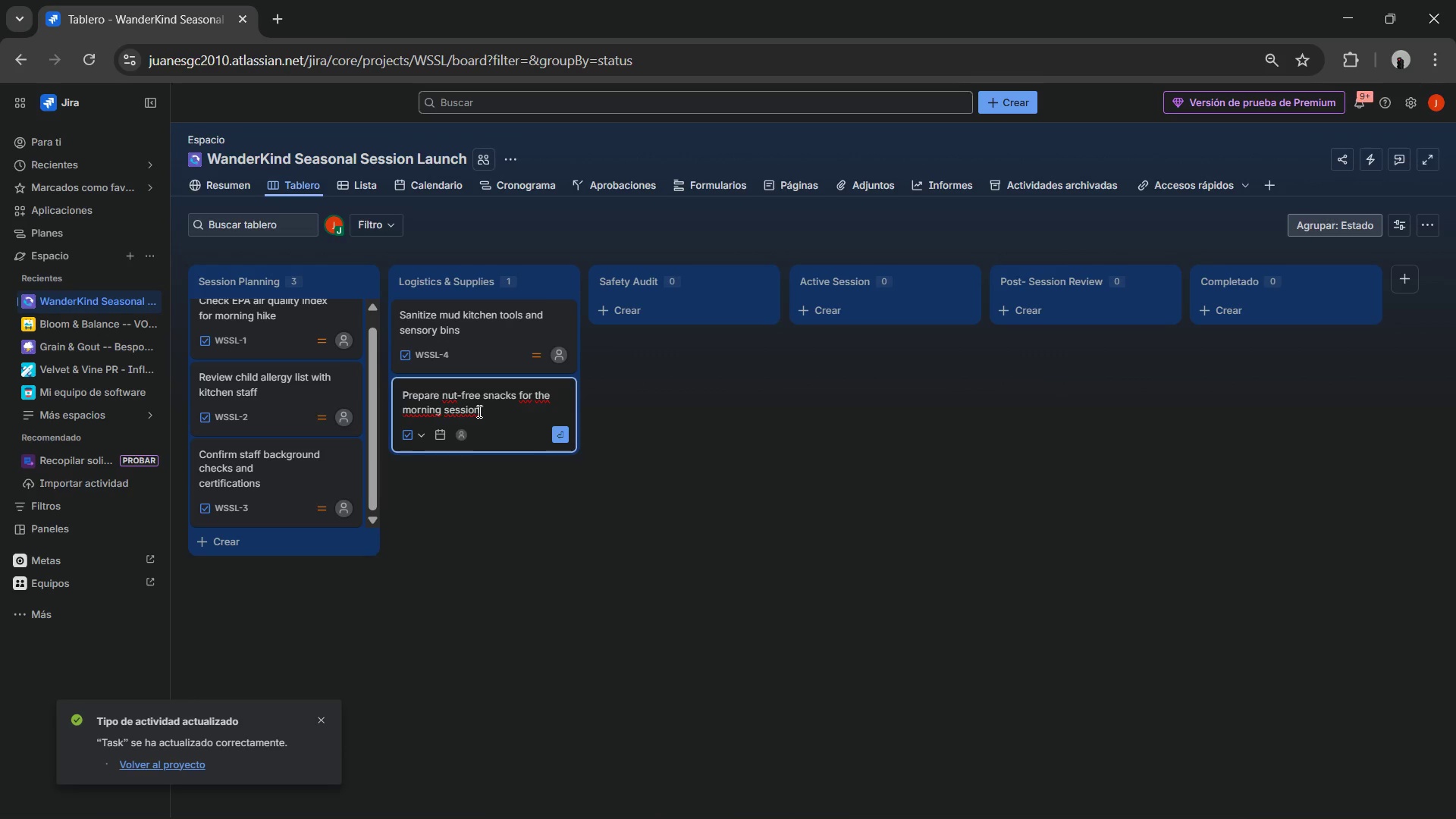 
key(Enter)
 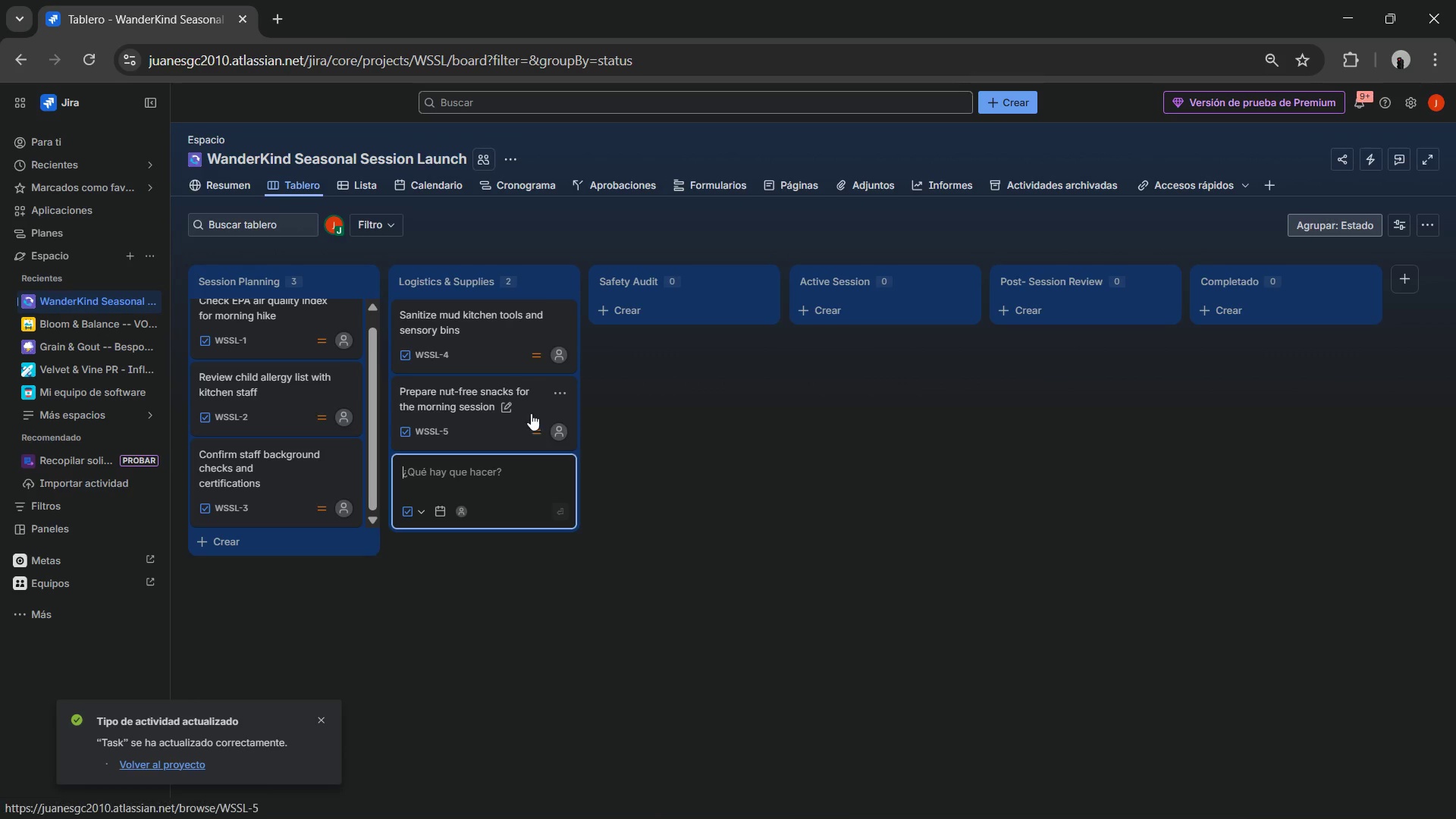 
left_click([463, 398])
 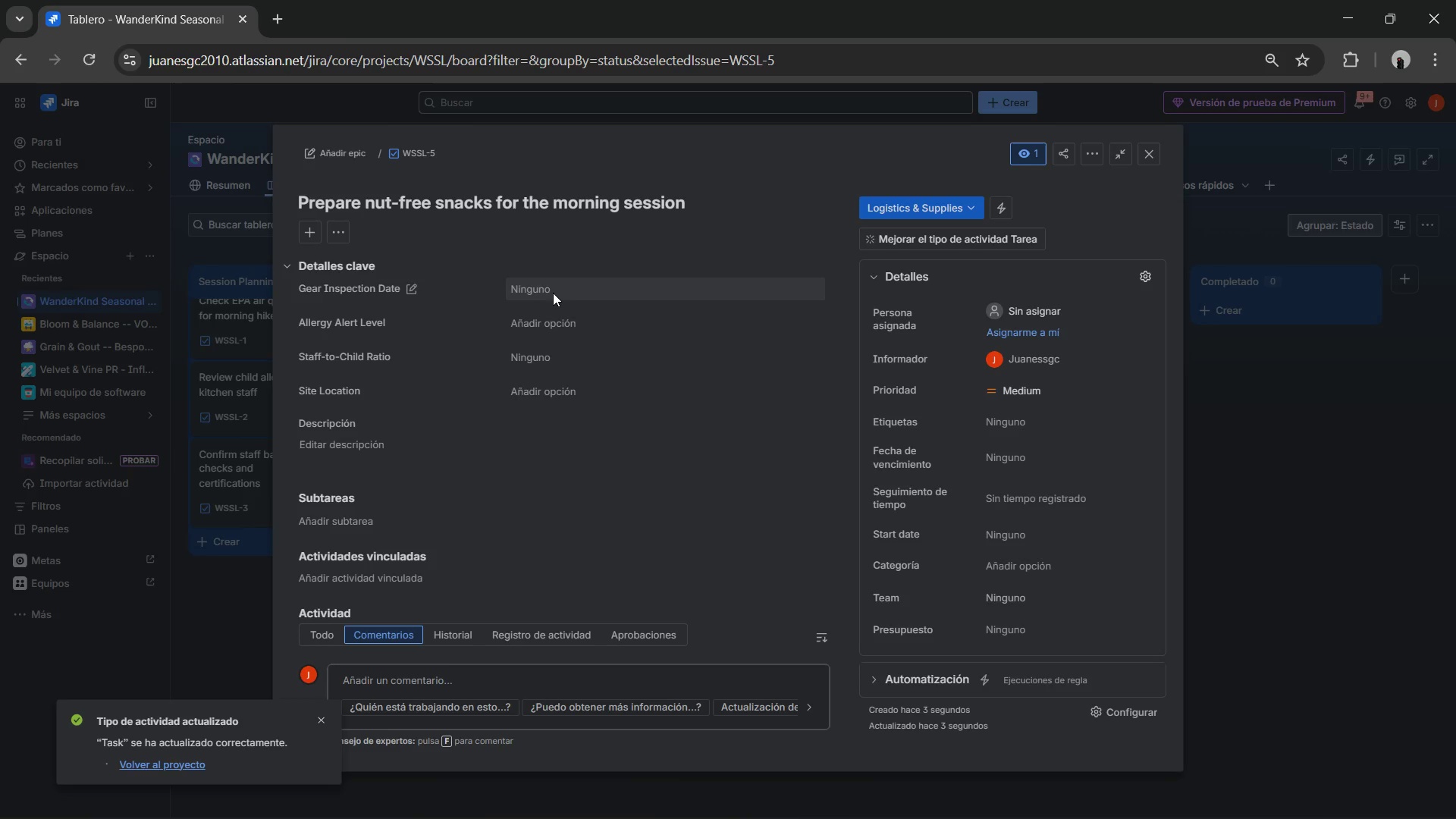 
left_click([529, 326])
 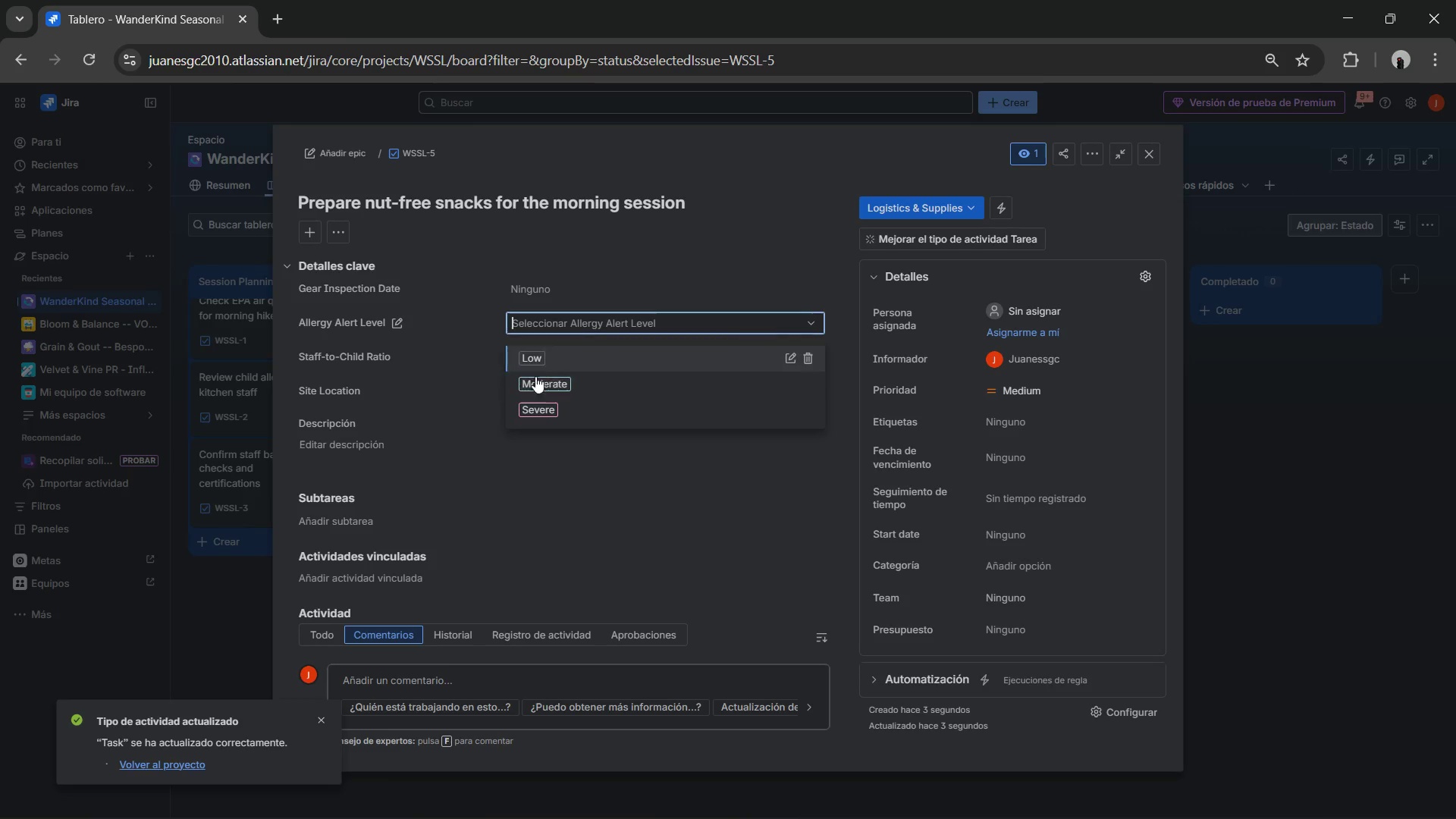 
left_click([545, 388])
 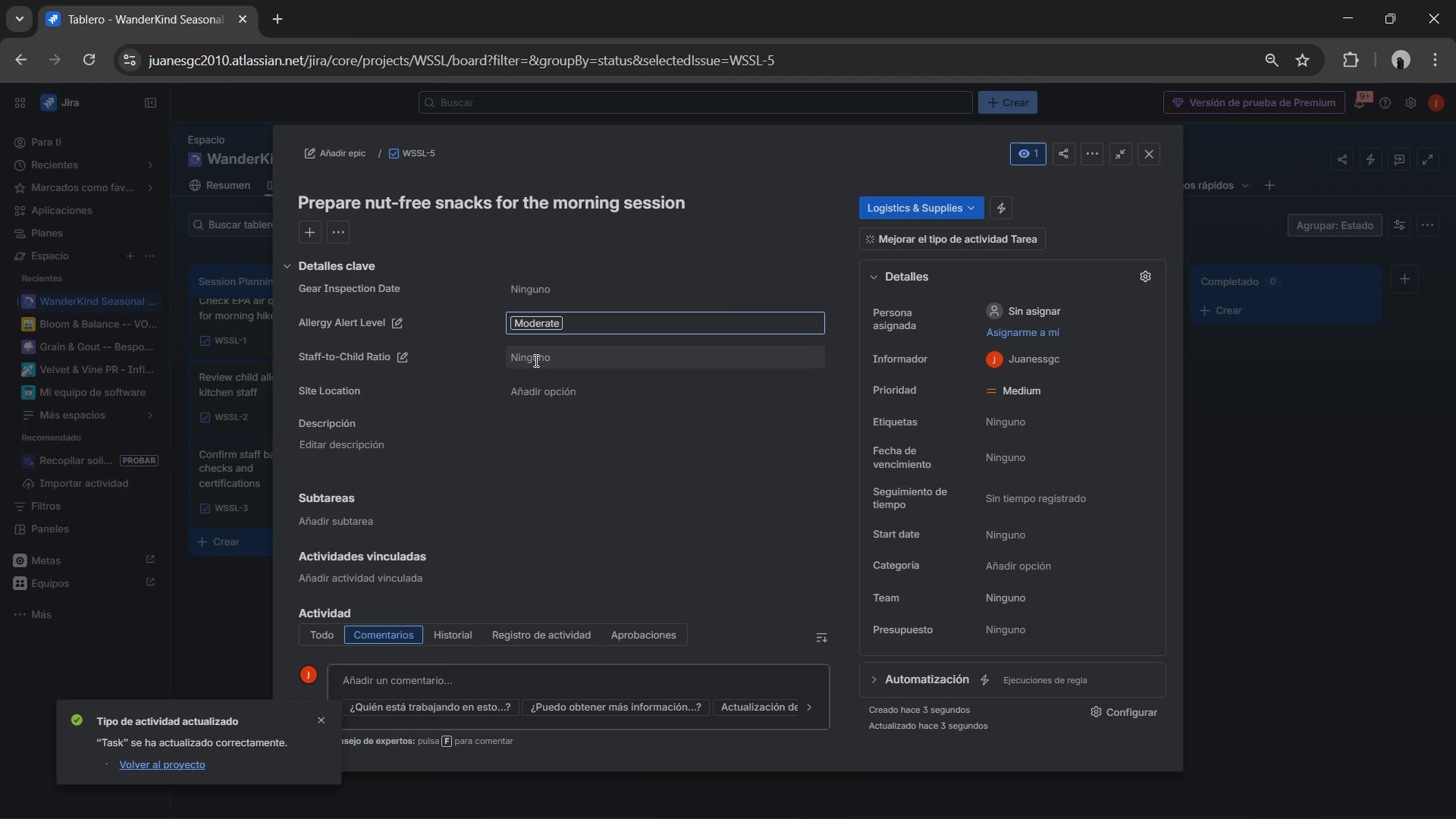 
left_click([535, 360])
 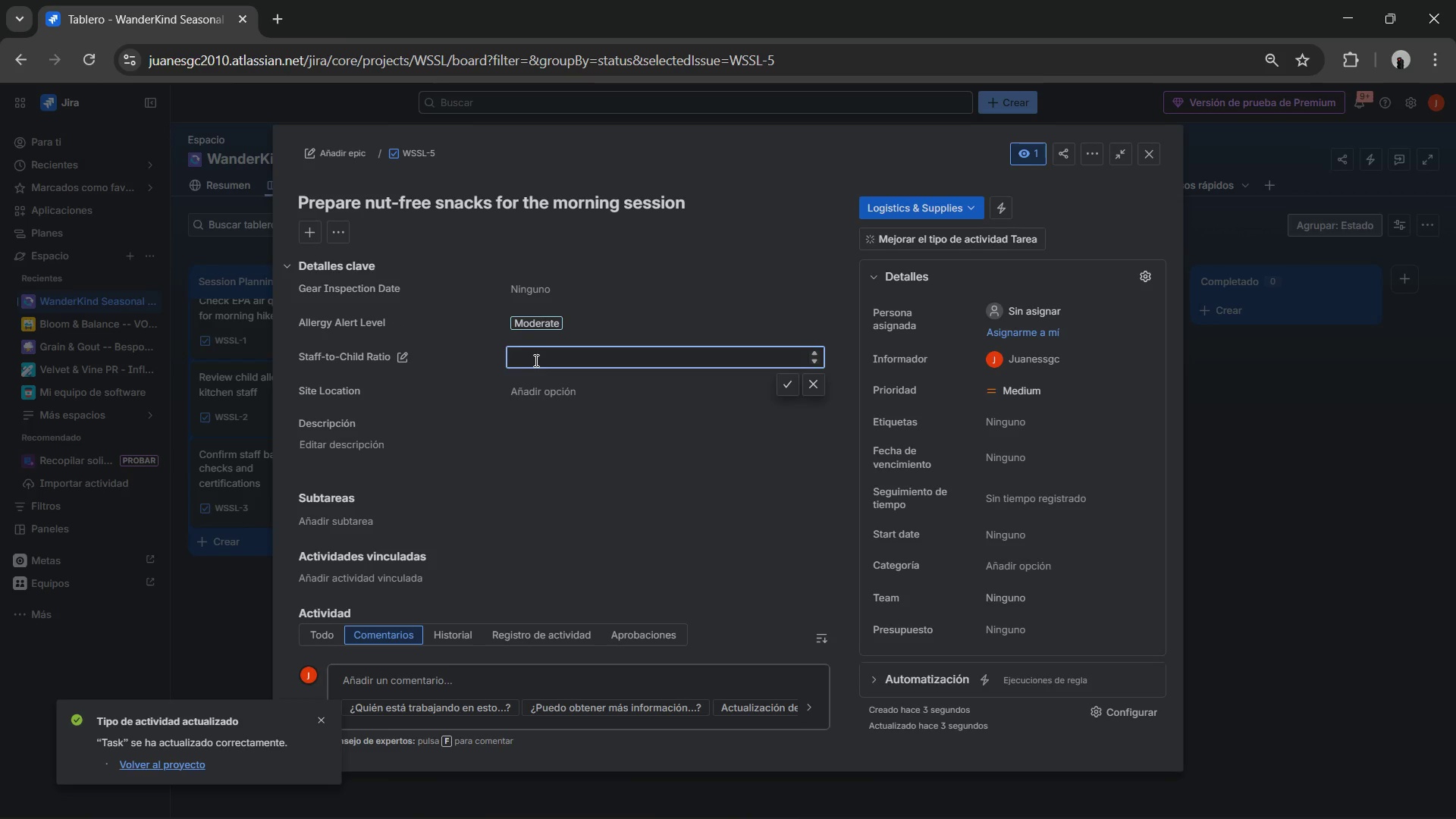 
key(Numpad3)
 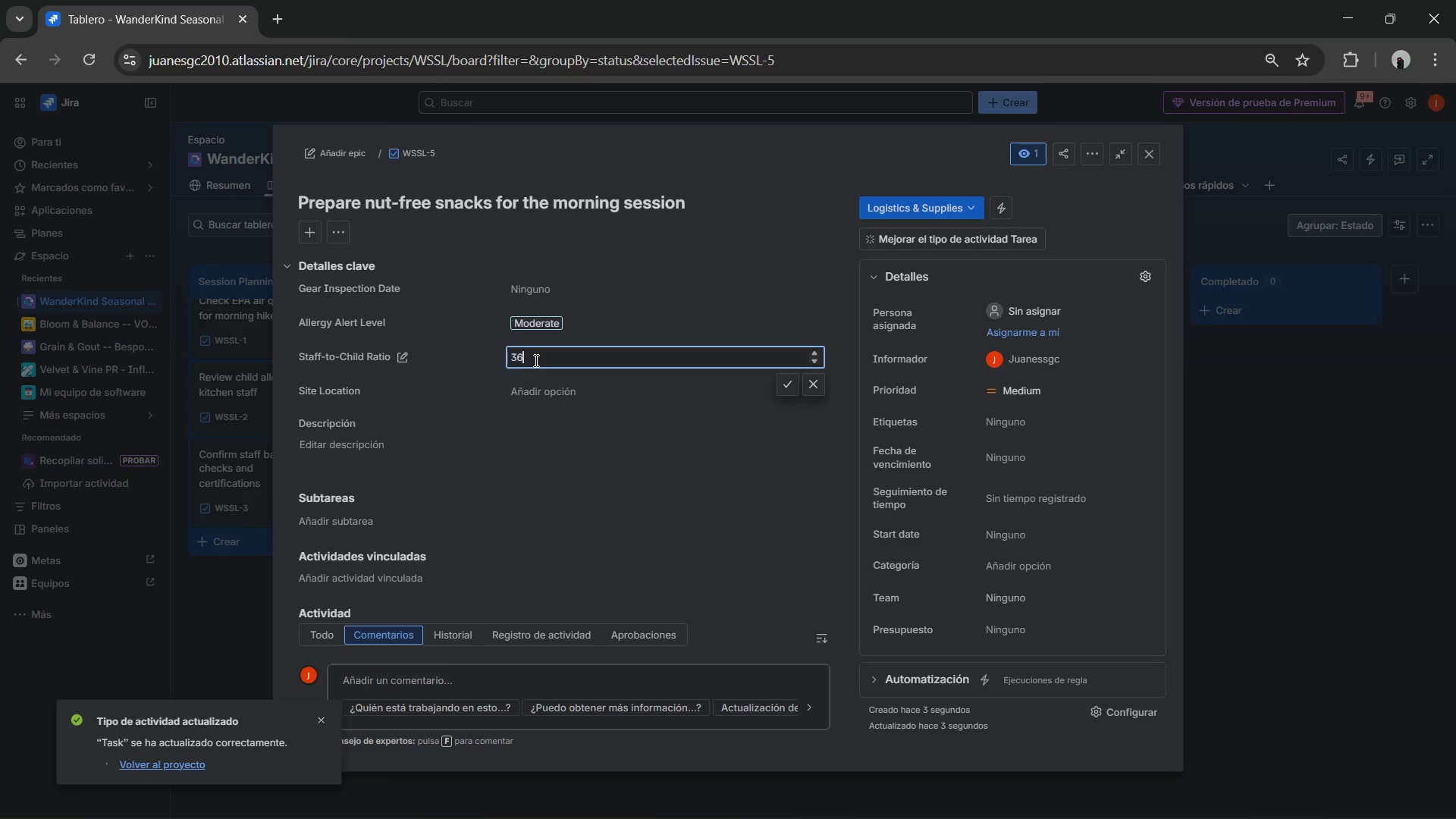 
key(Numpad6)
 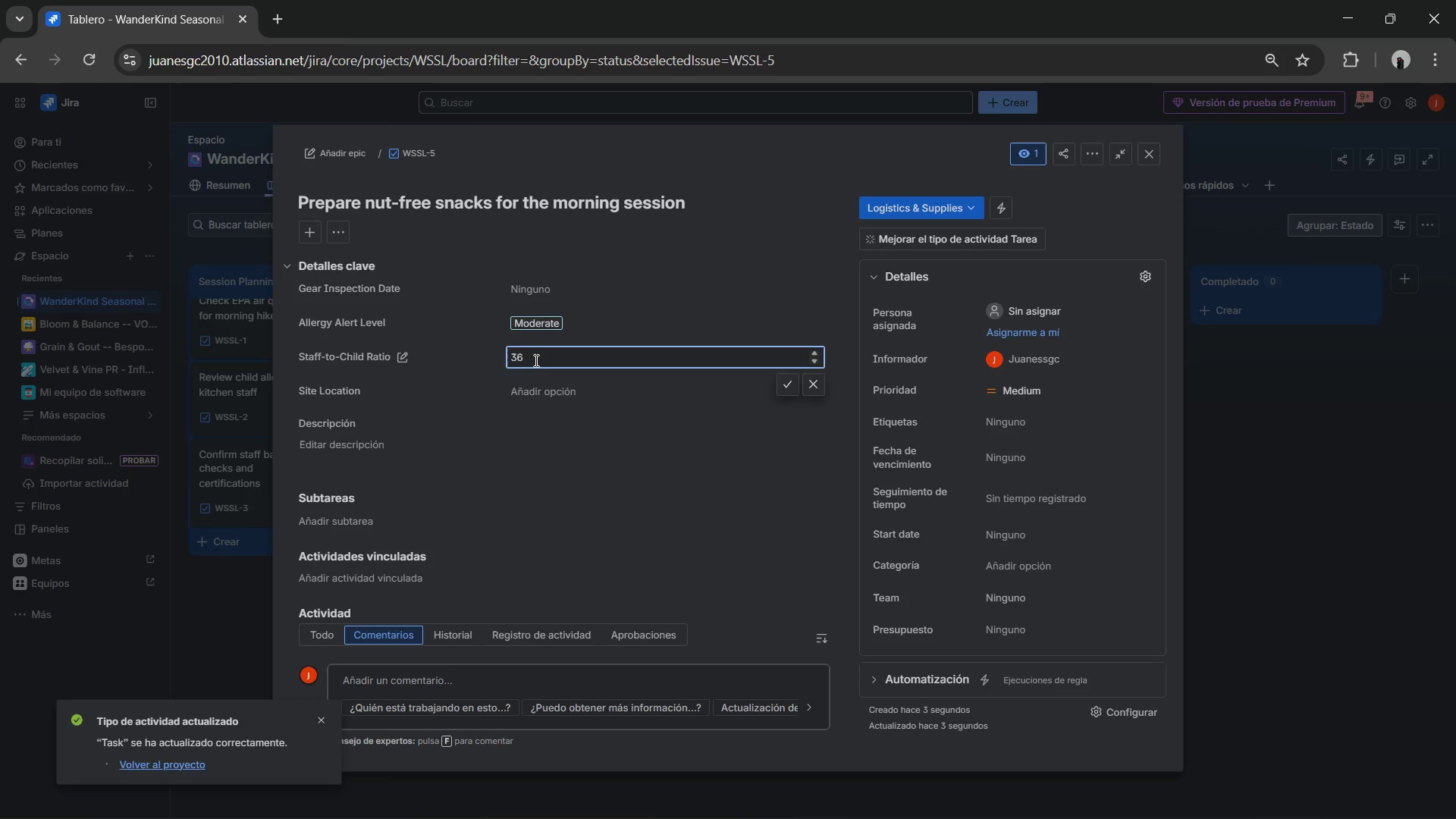 
key(Backspace)
 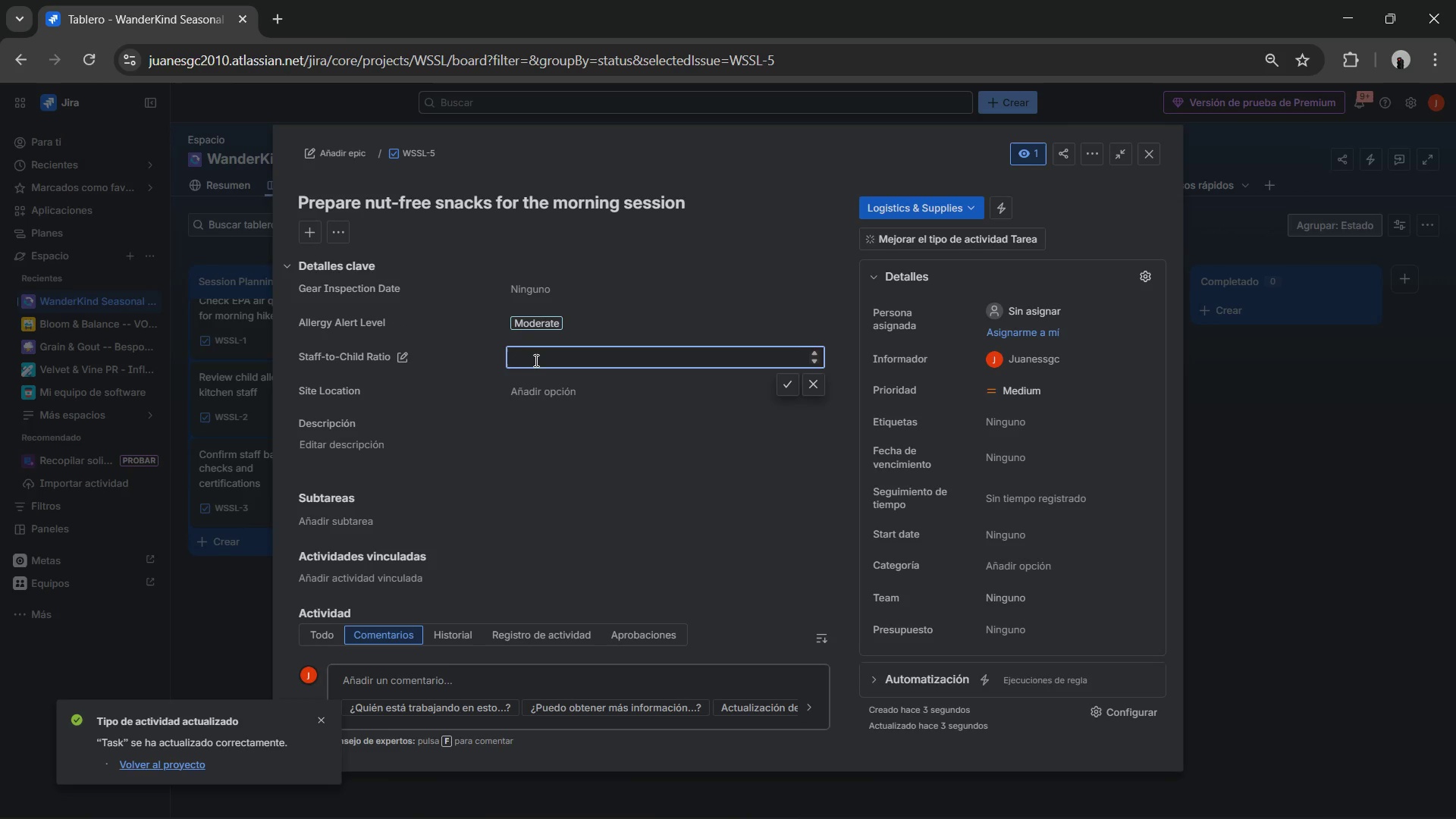 
key(Backspace)
 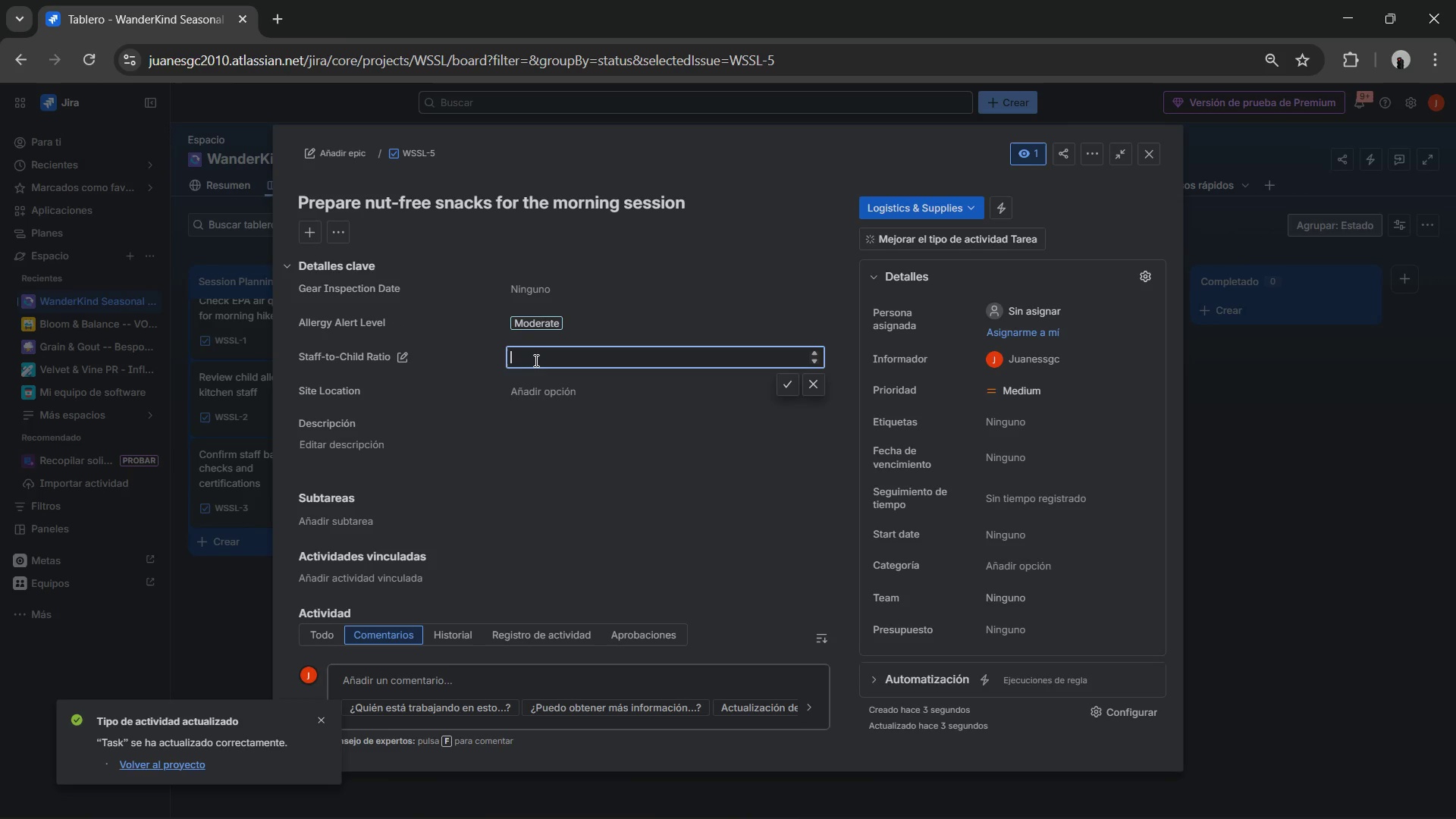 
key(Backspace)
 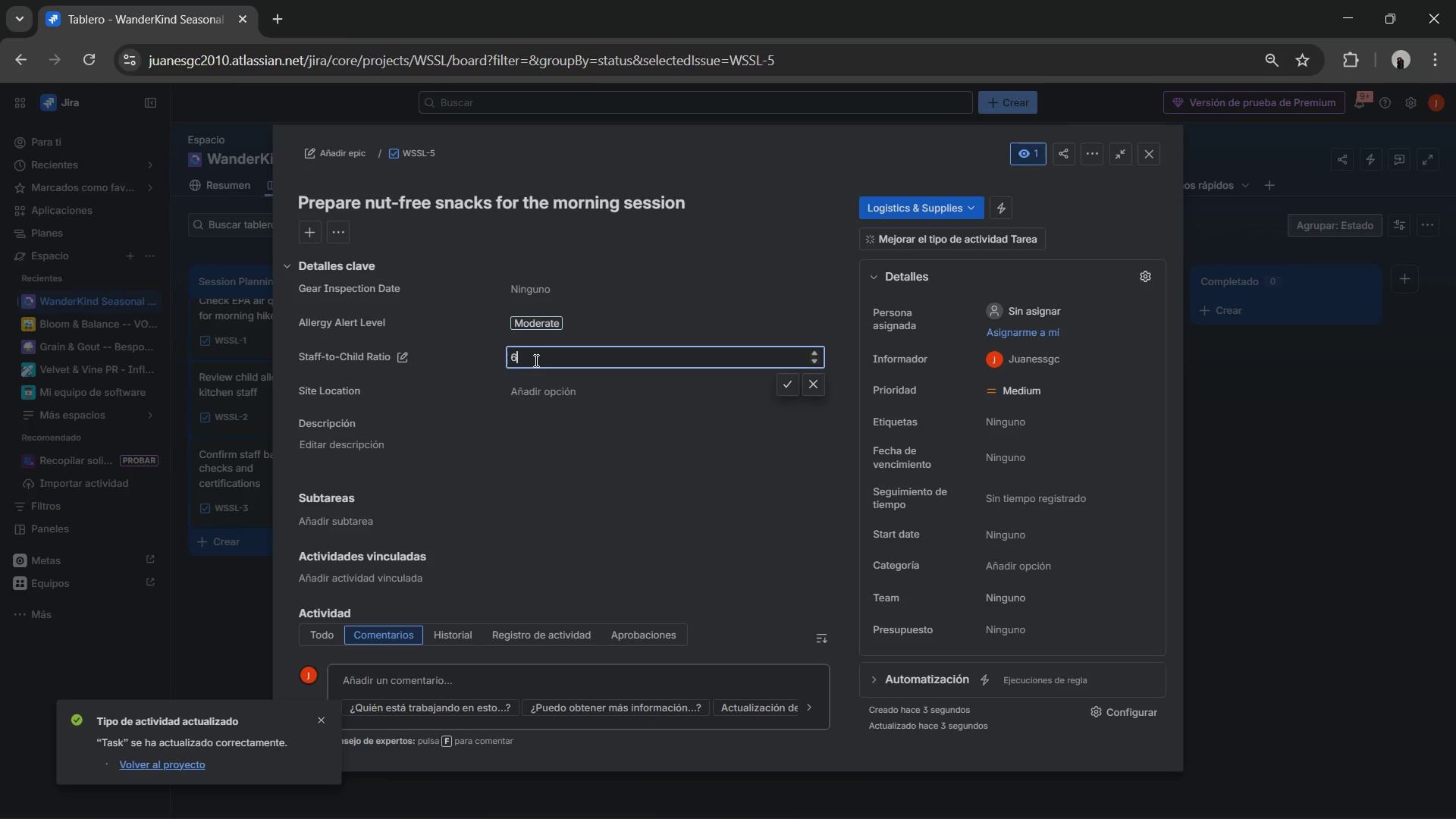 
key(Numpad6)
 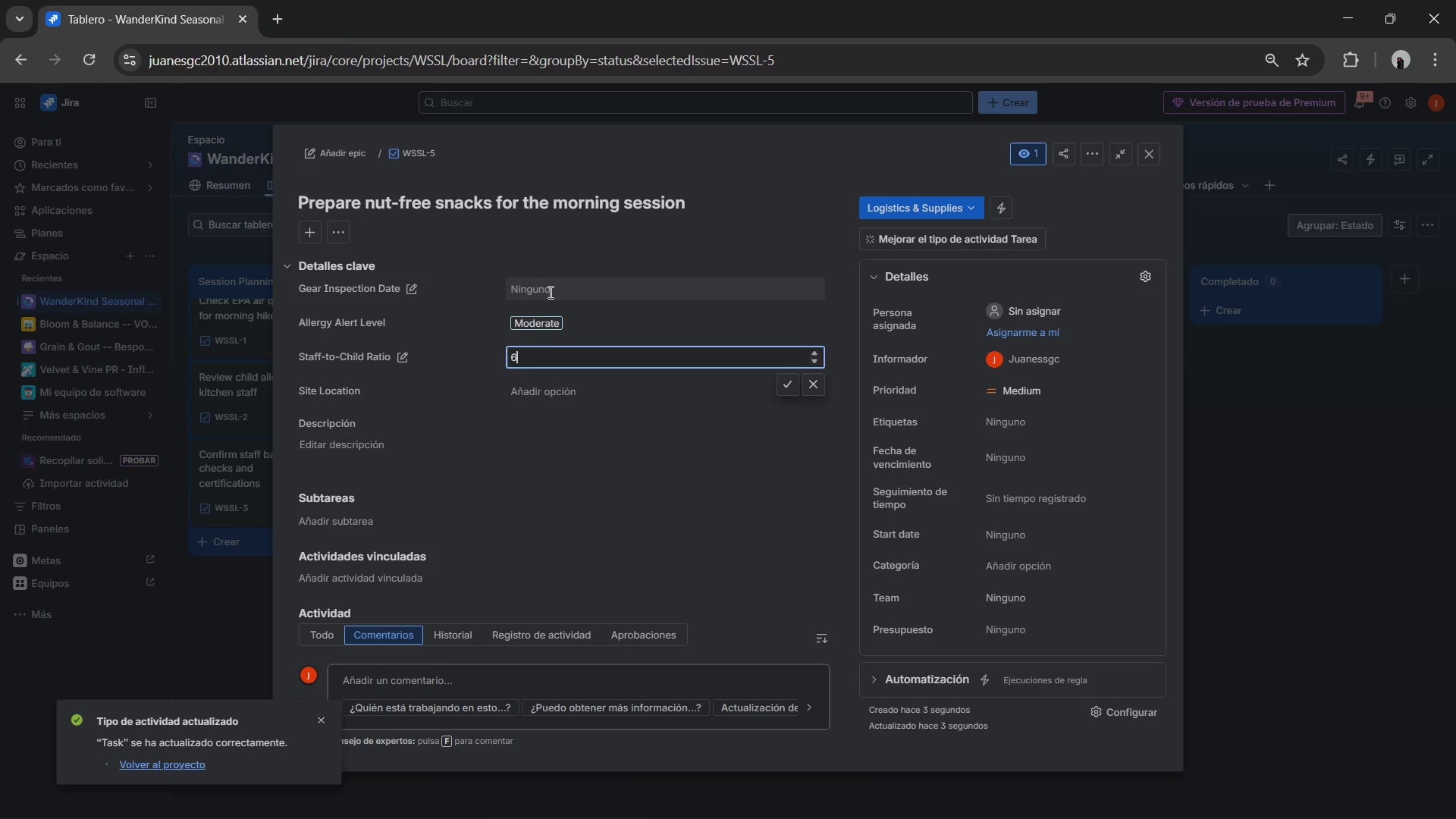 
left_click([549, 292])
 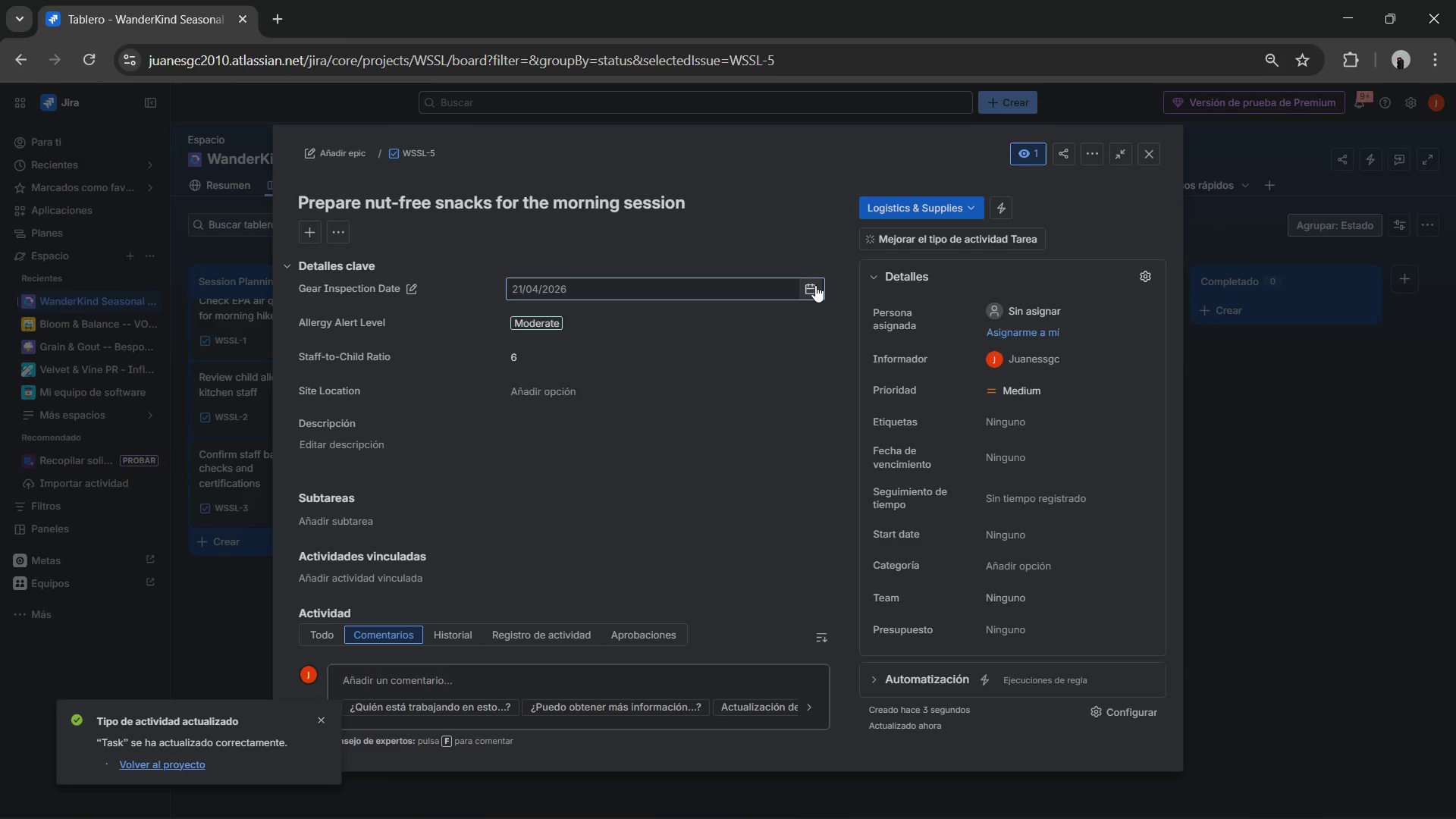 
left_click([595, 435])
 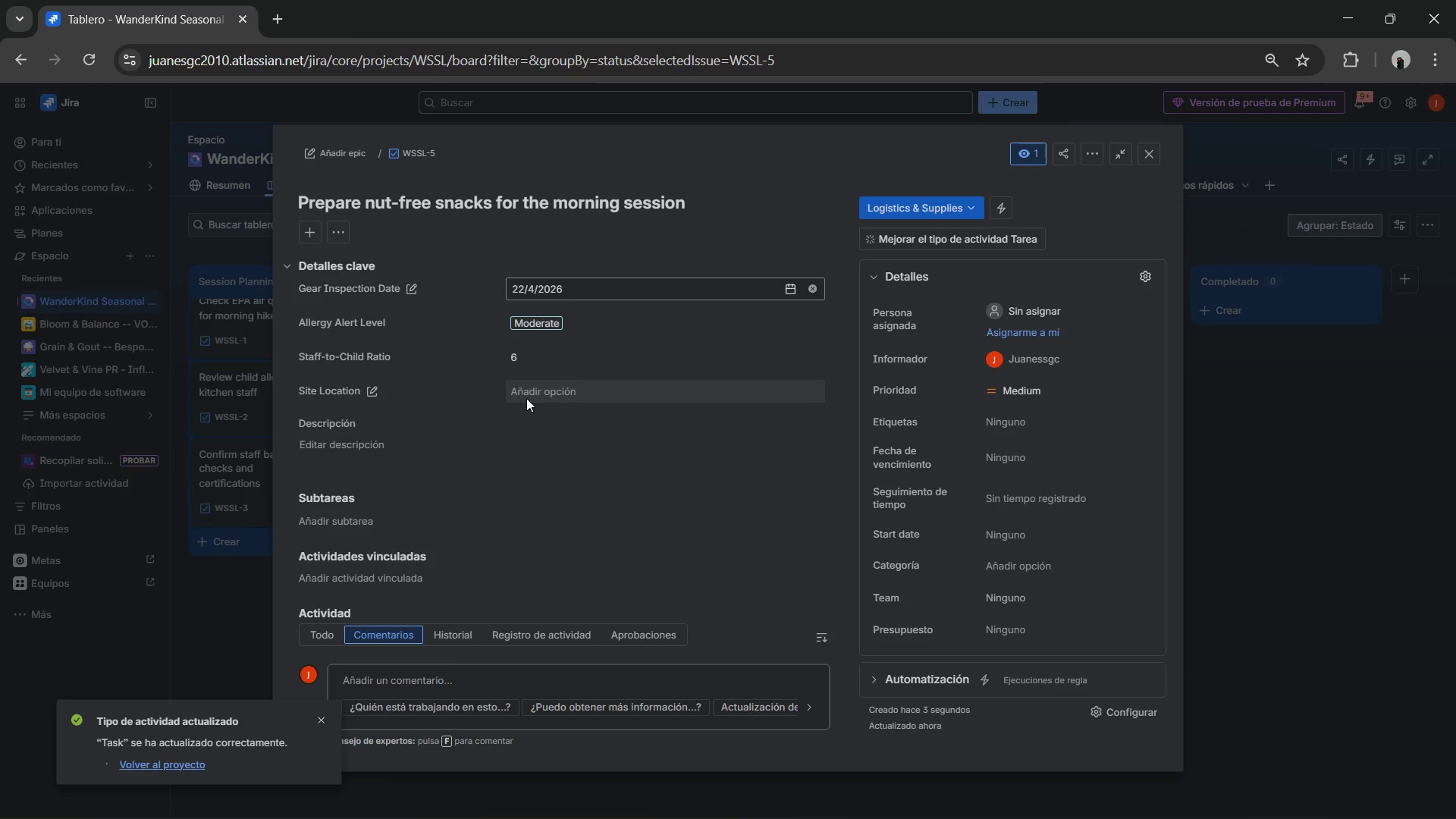 
left_click([527, 397])
 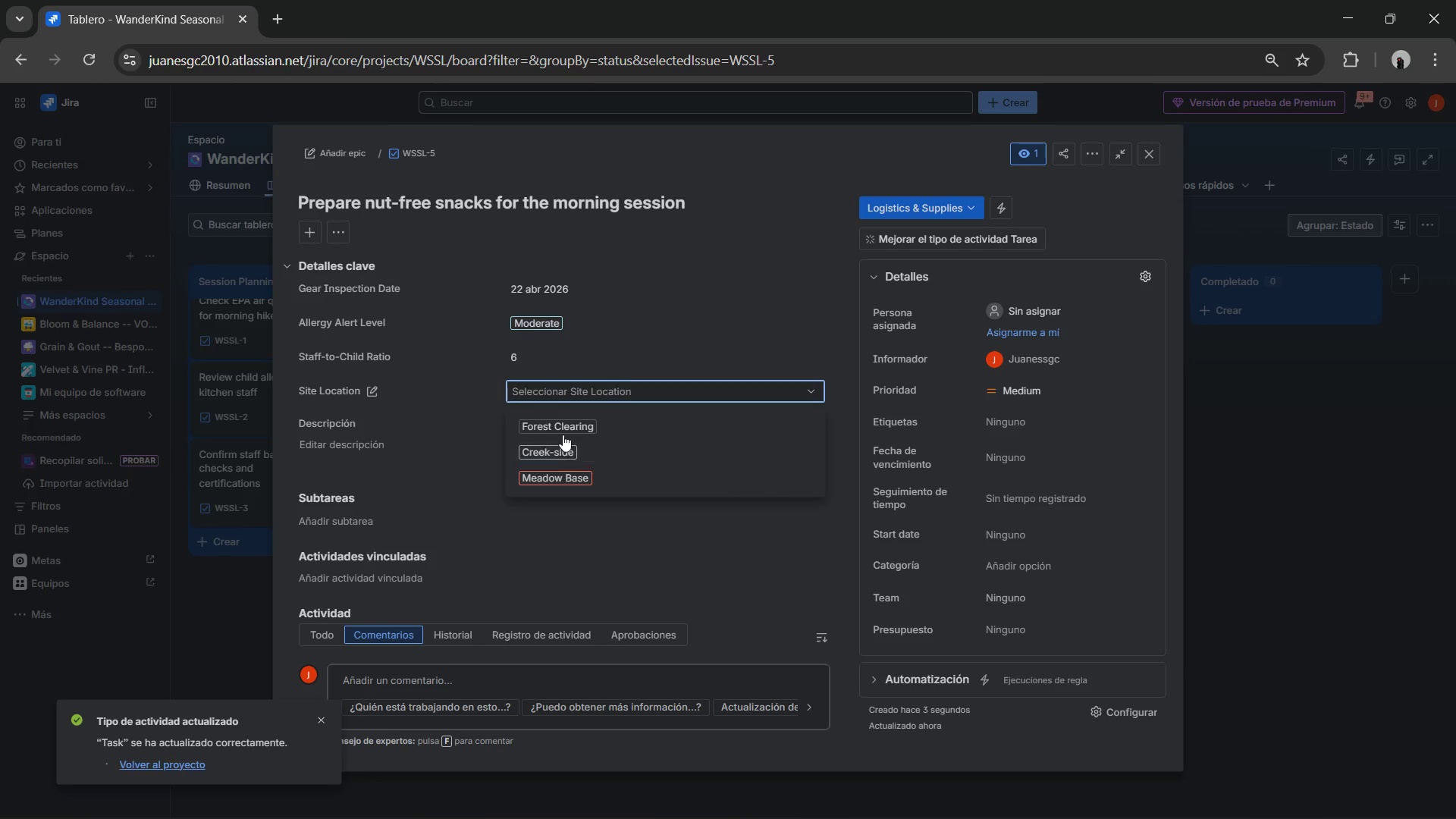 
left_click([563, 472])
 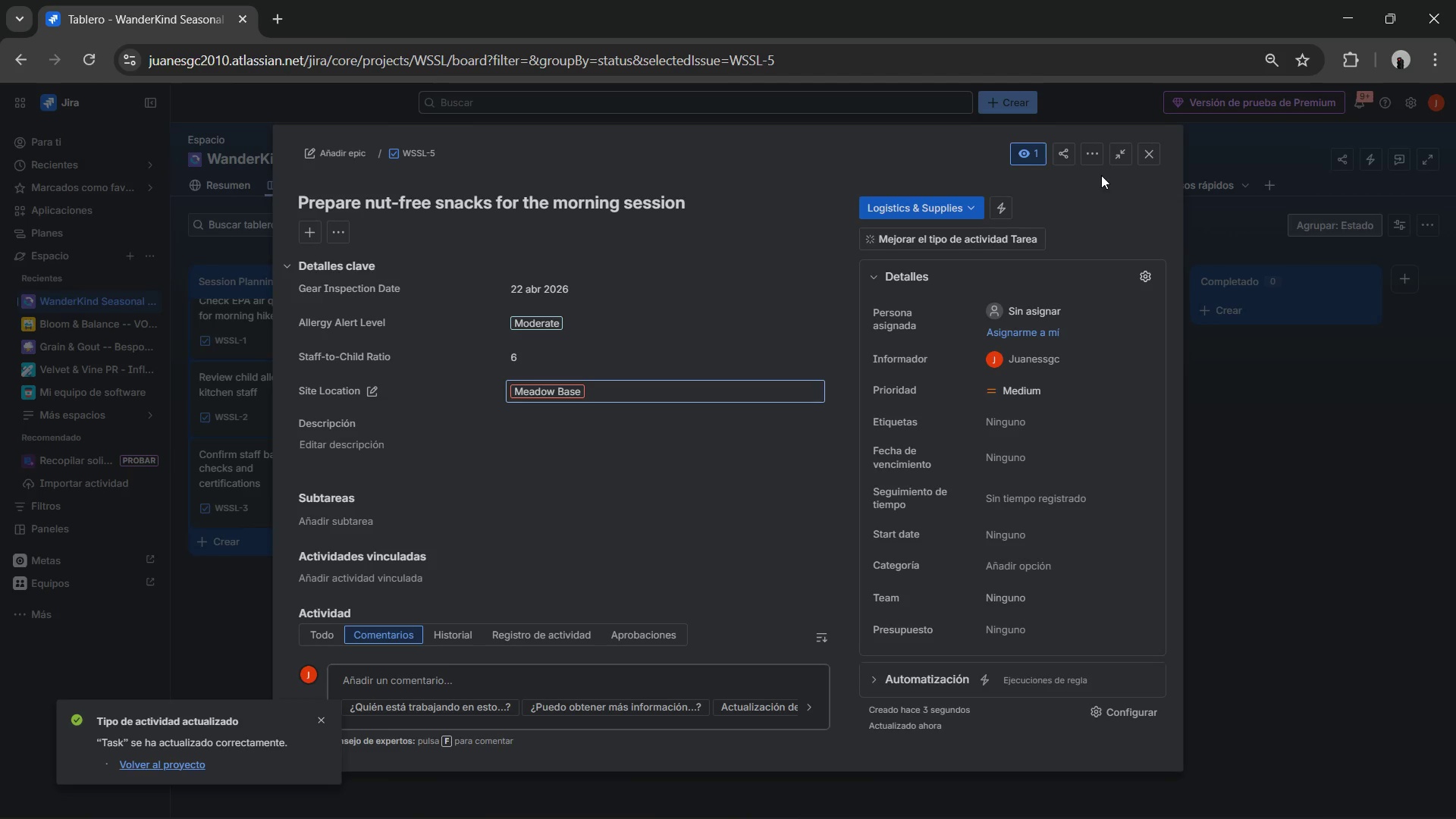 
left_click([1146, 152])
 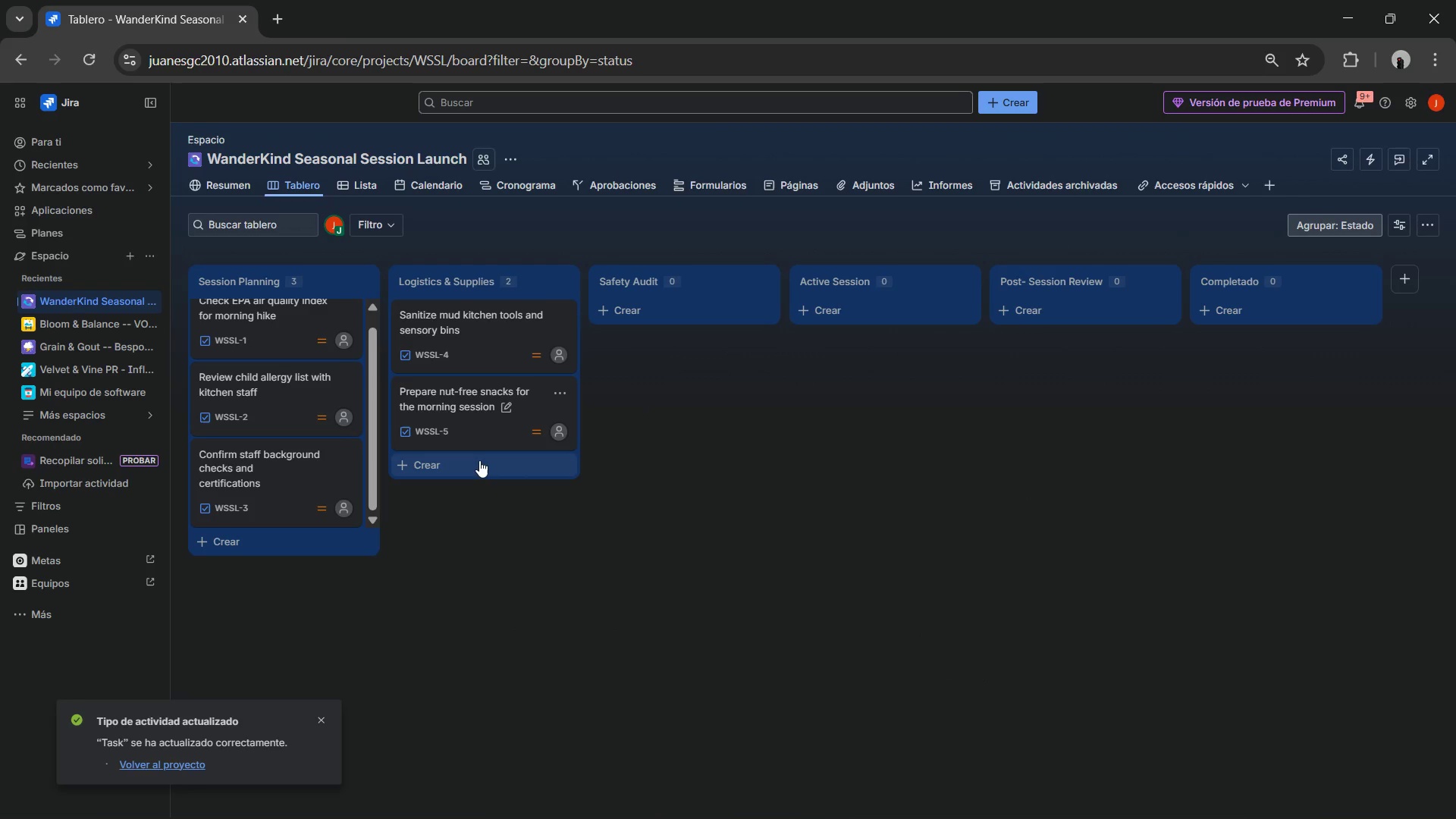 
left_click([479, 460])
 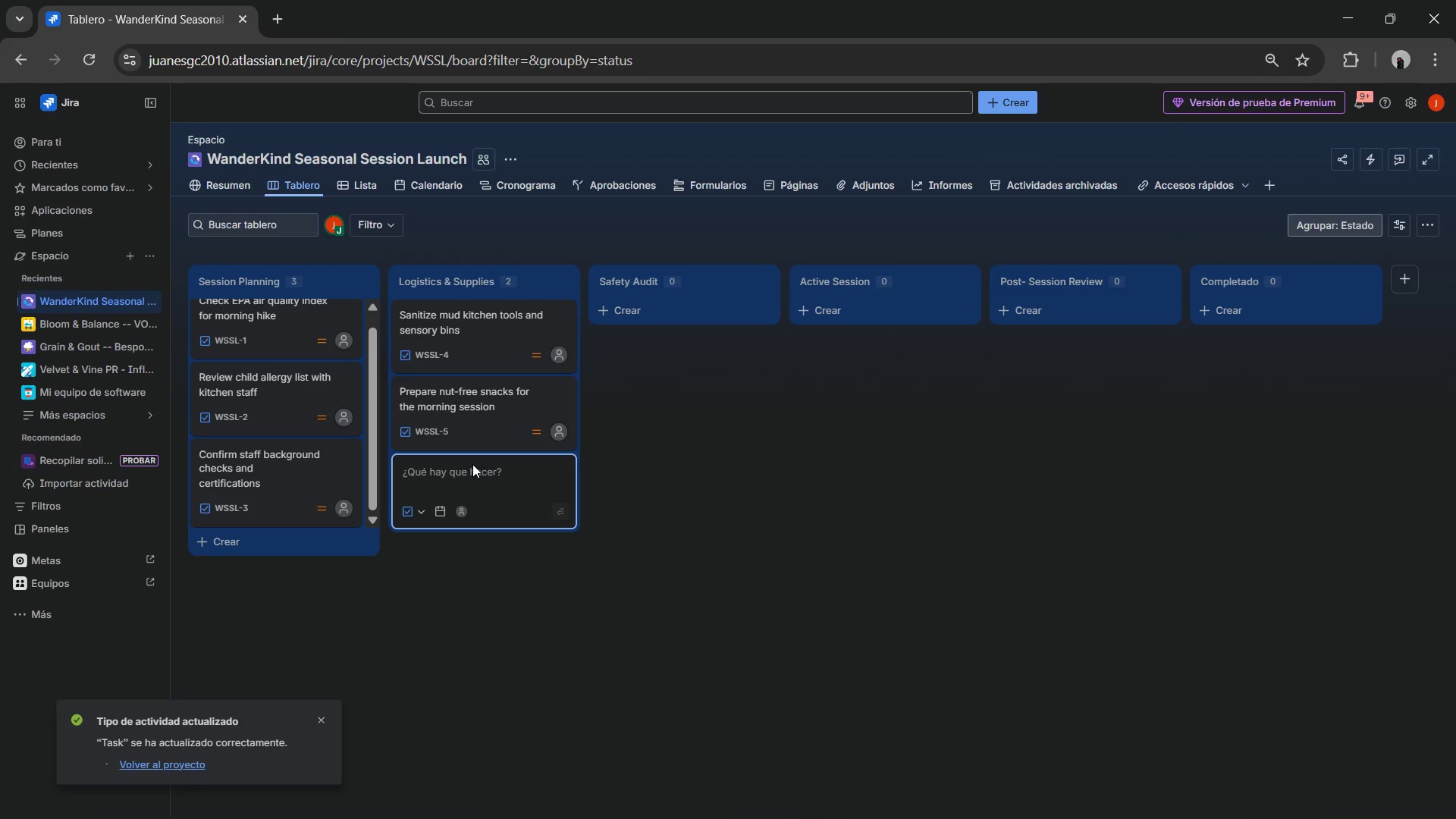 
type(Inspect sunblock and bug spray inventory )
 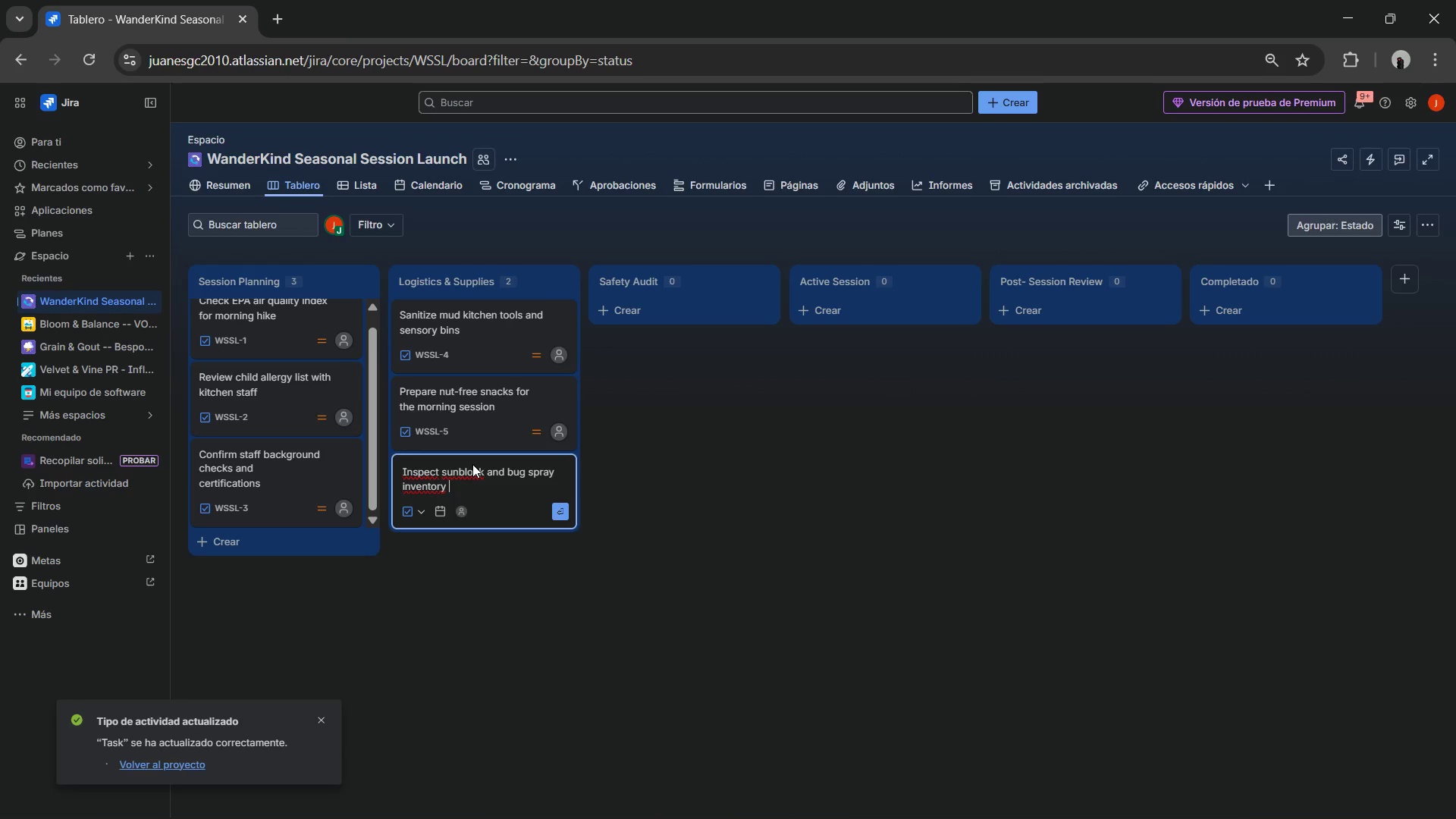 
key(Enter)
 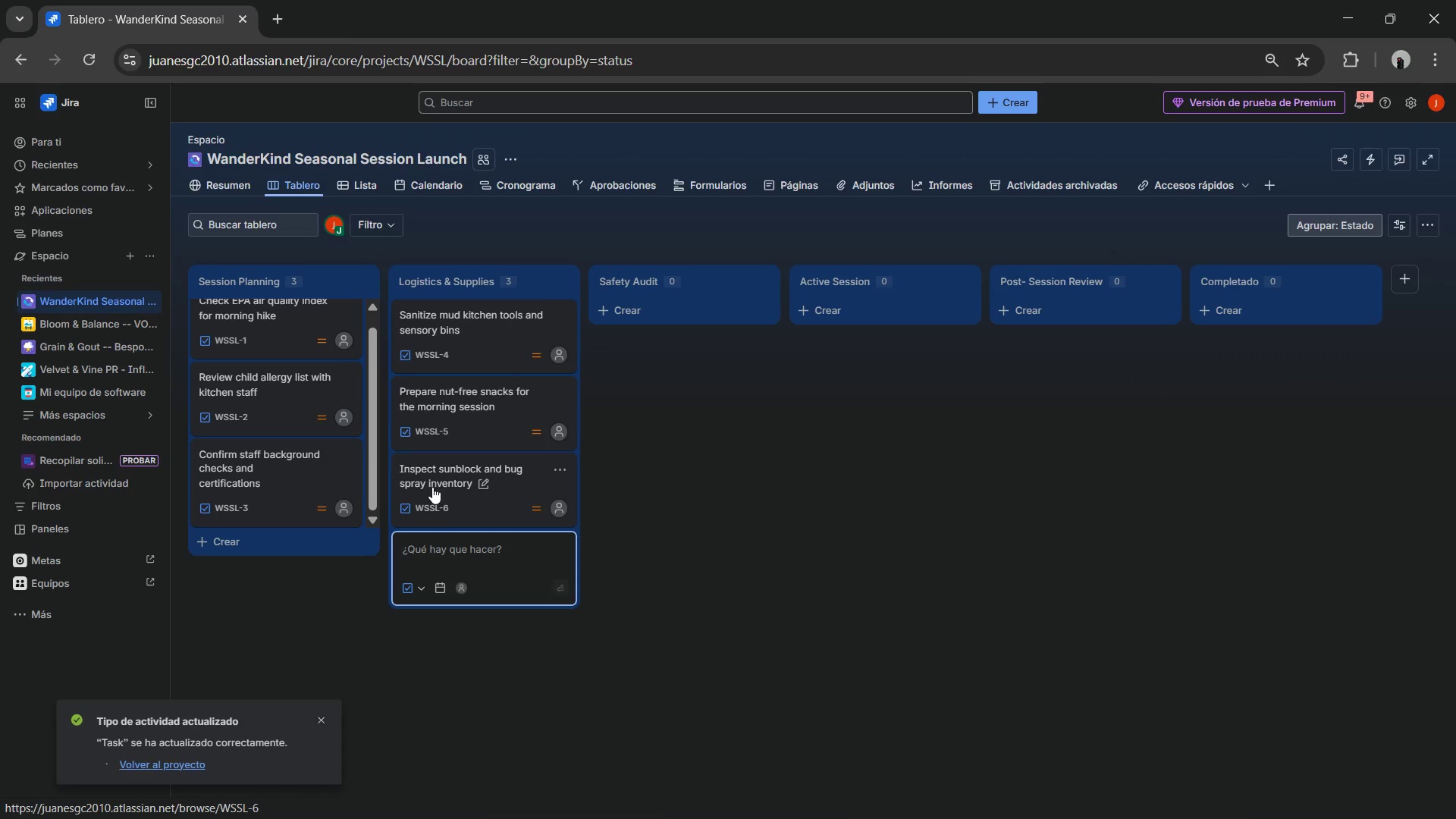 
wait(10.91)
 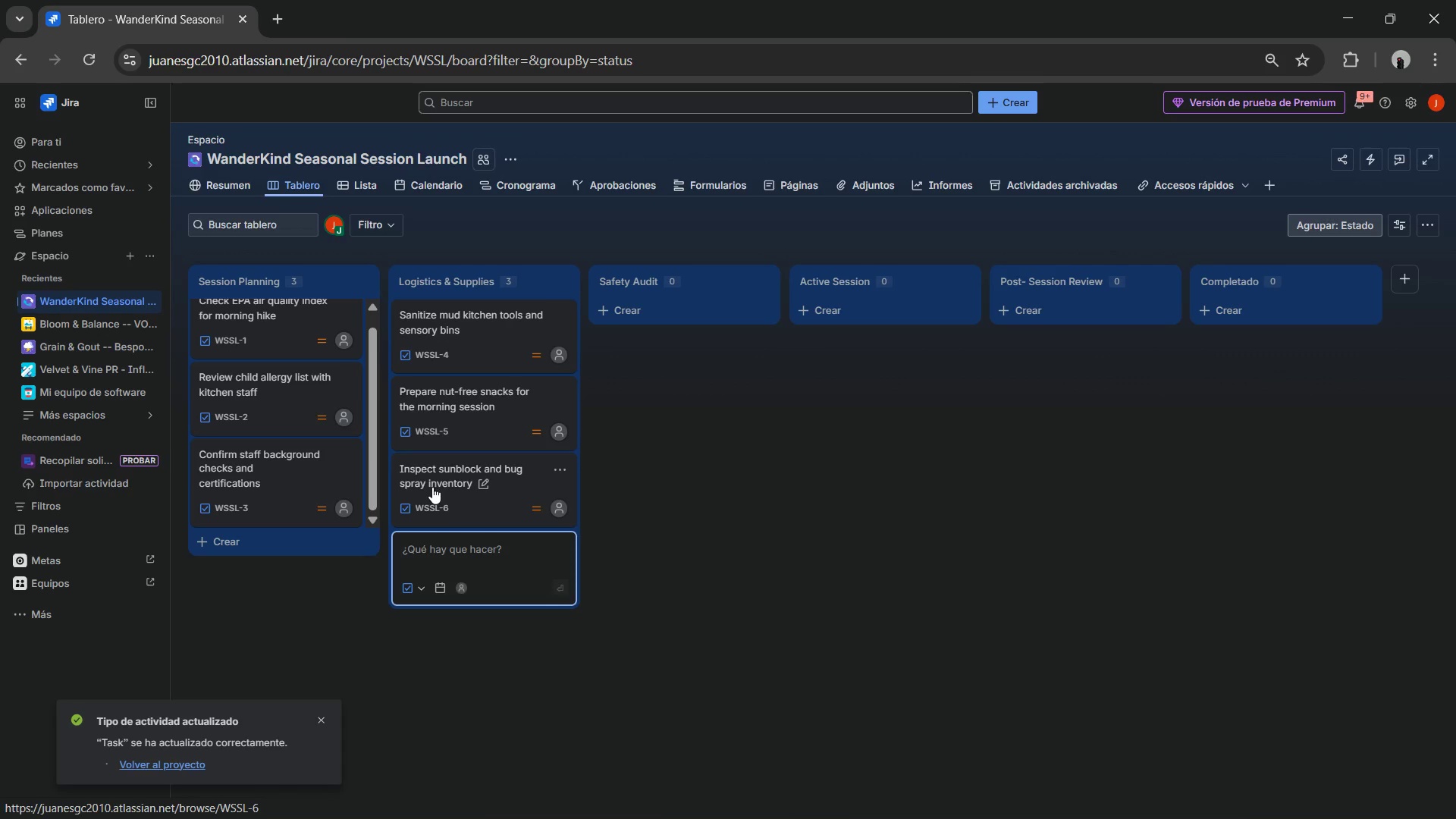 
left_click([475, 474])
 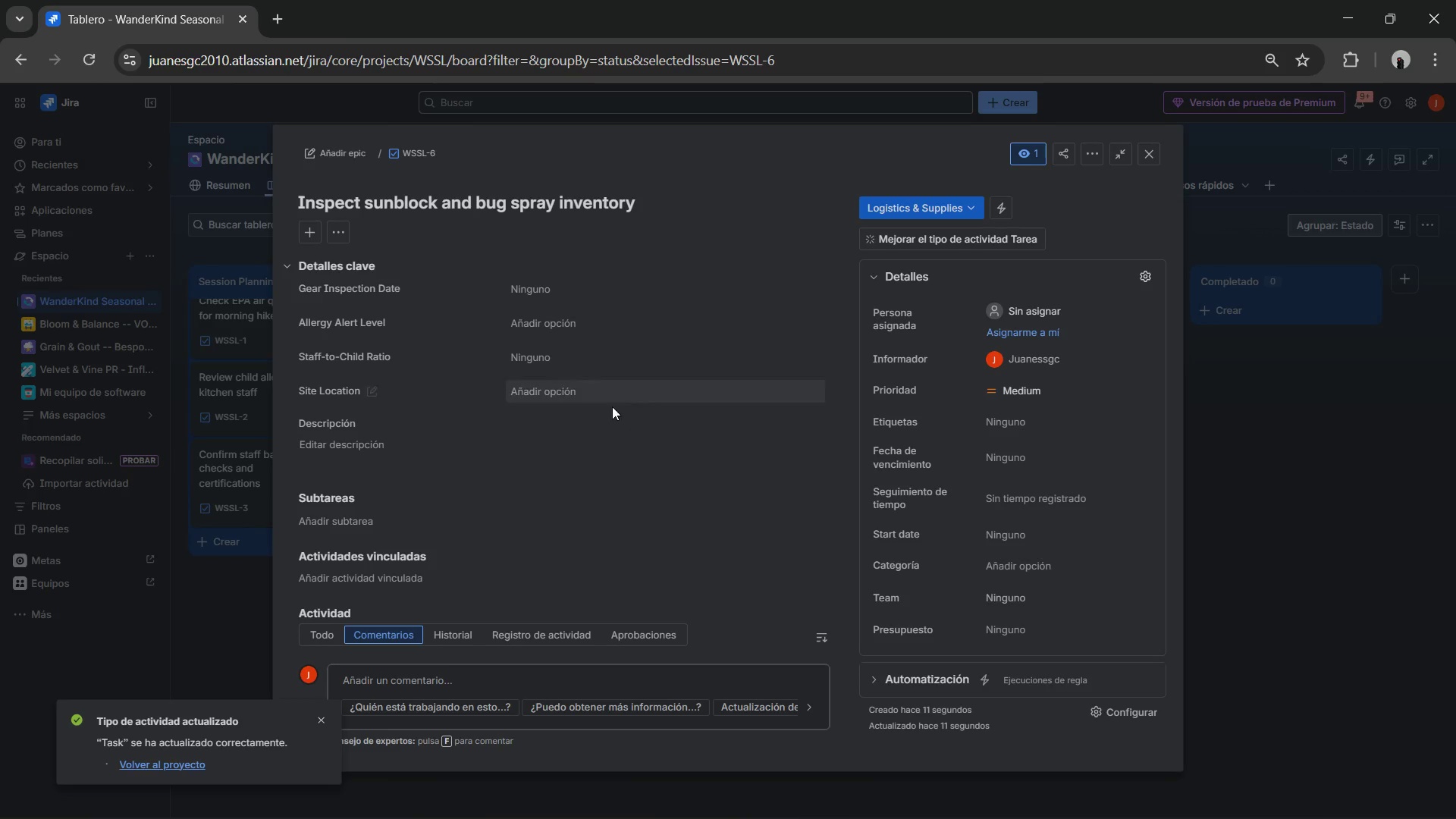 
wait(38.66)
 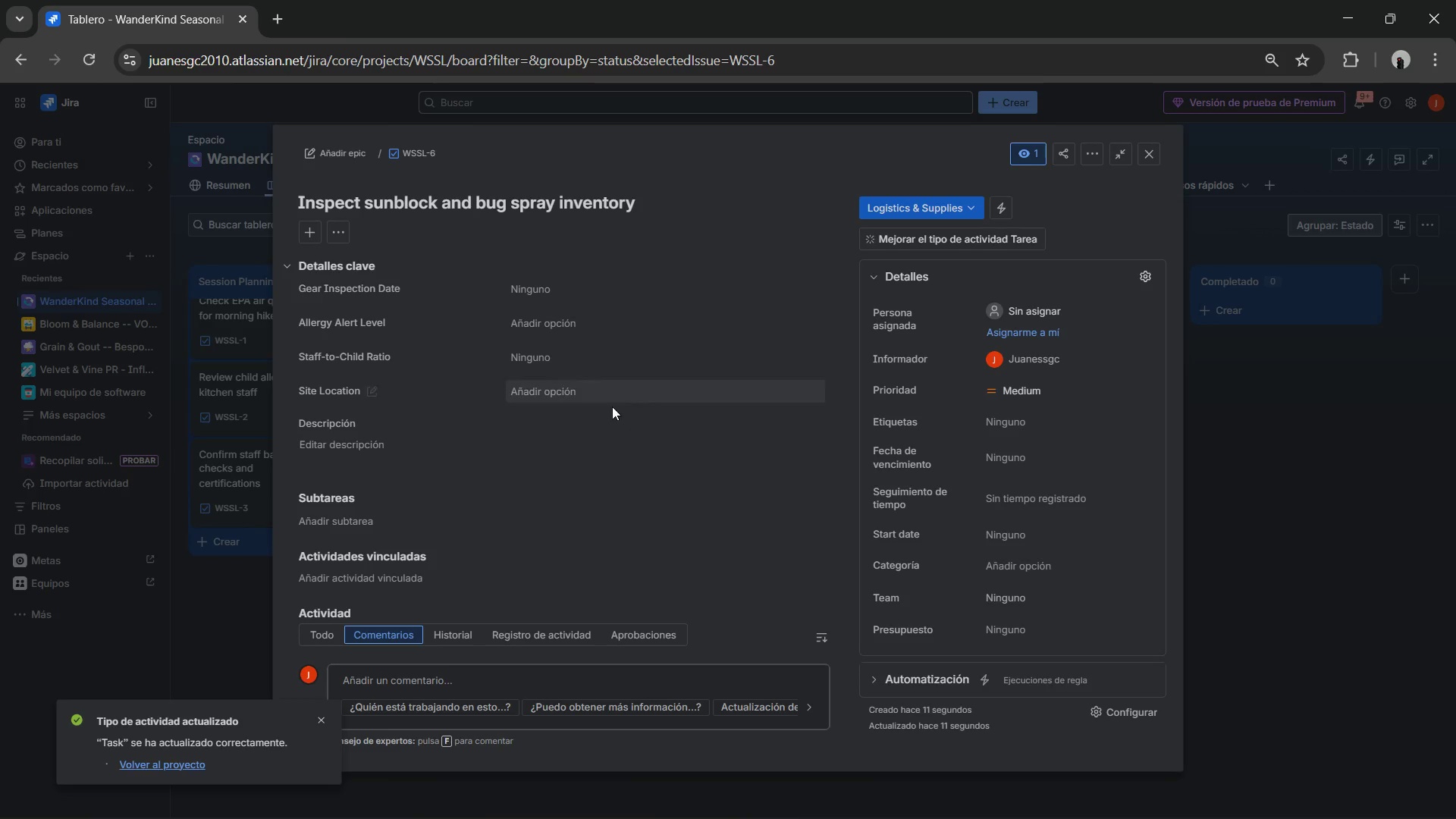 
left_click([535, 380])
 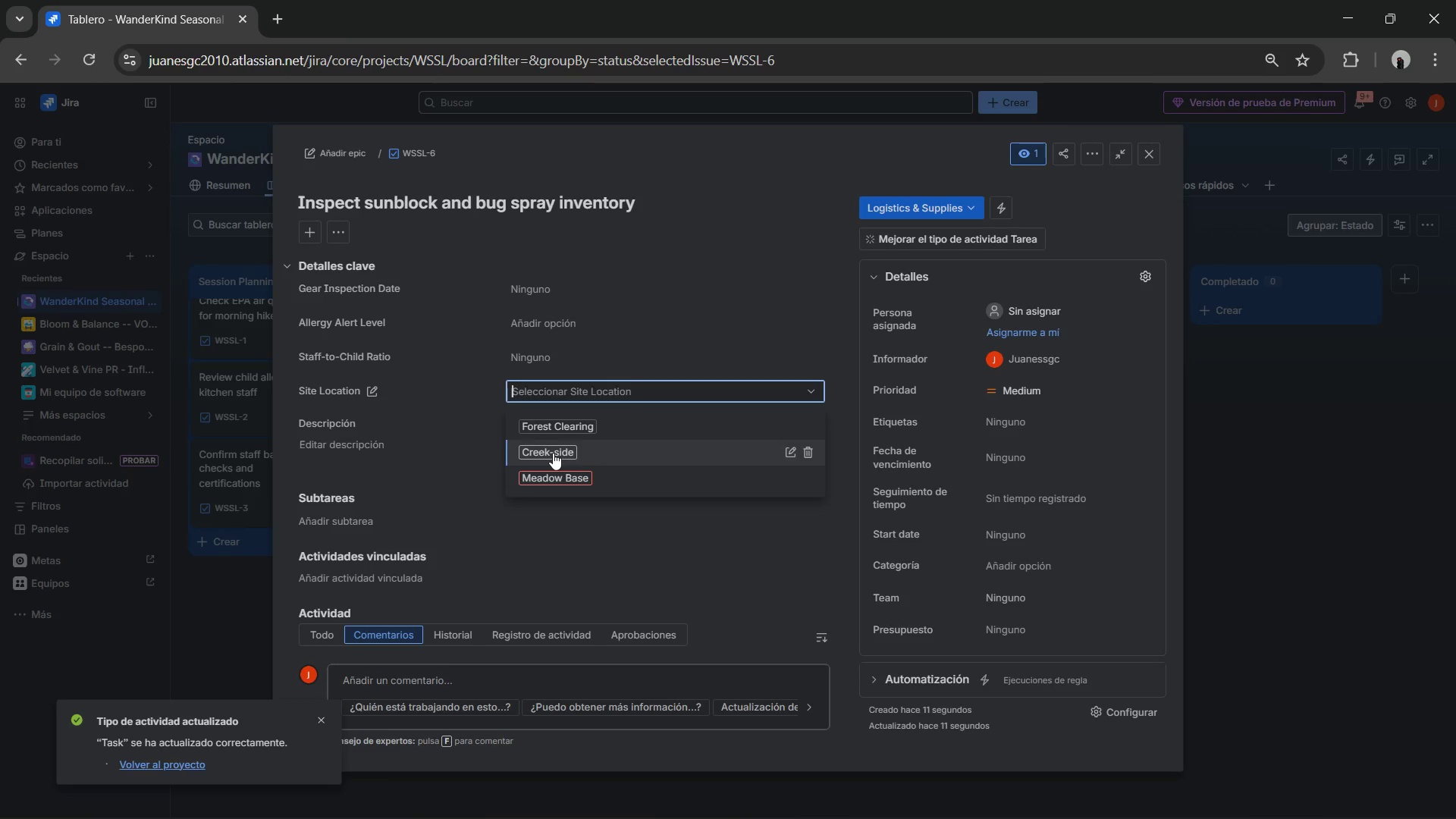 
wait(5.34)
 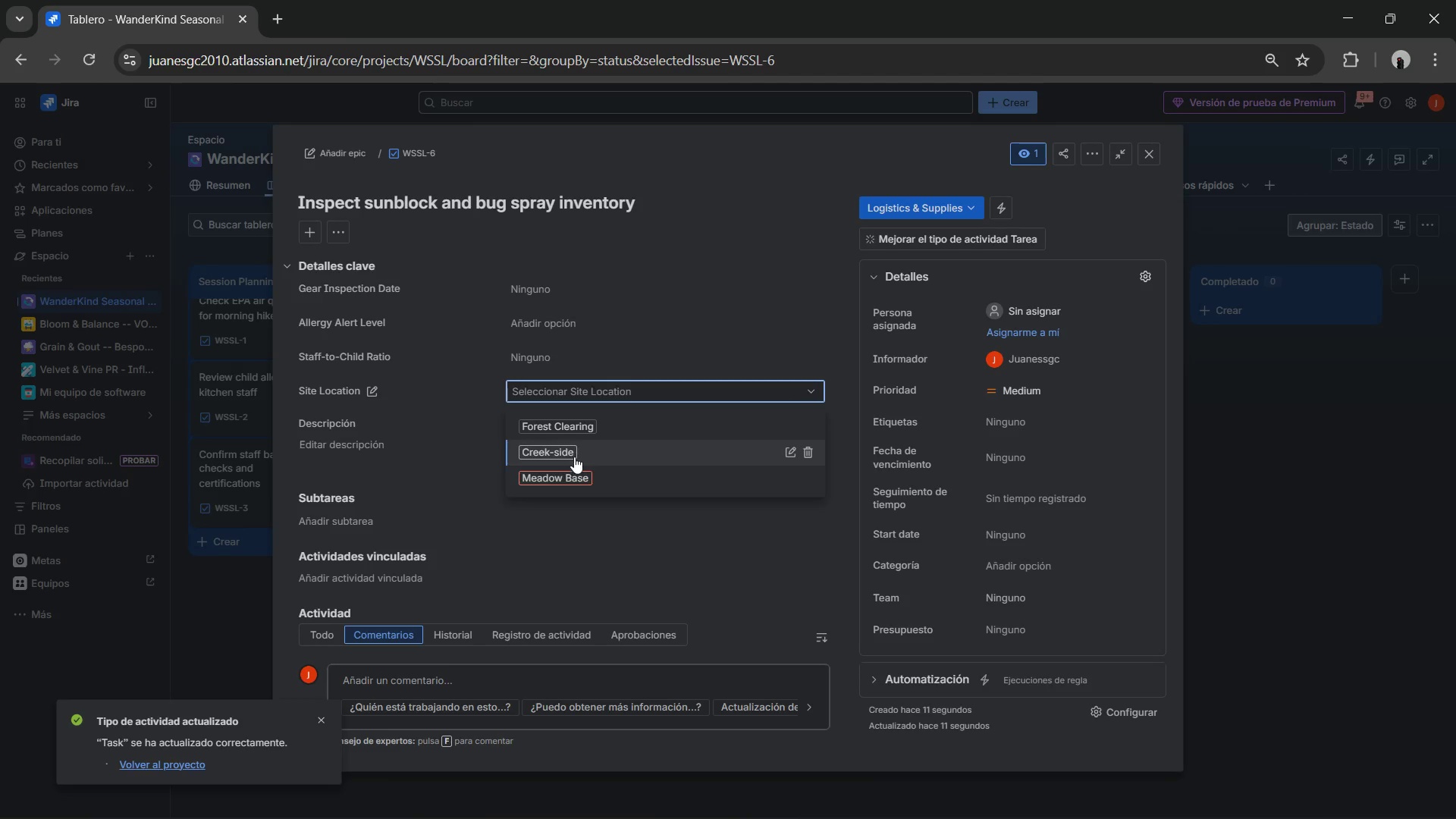 
left_click([553, 453])
 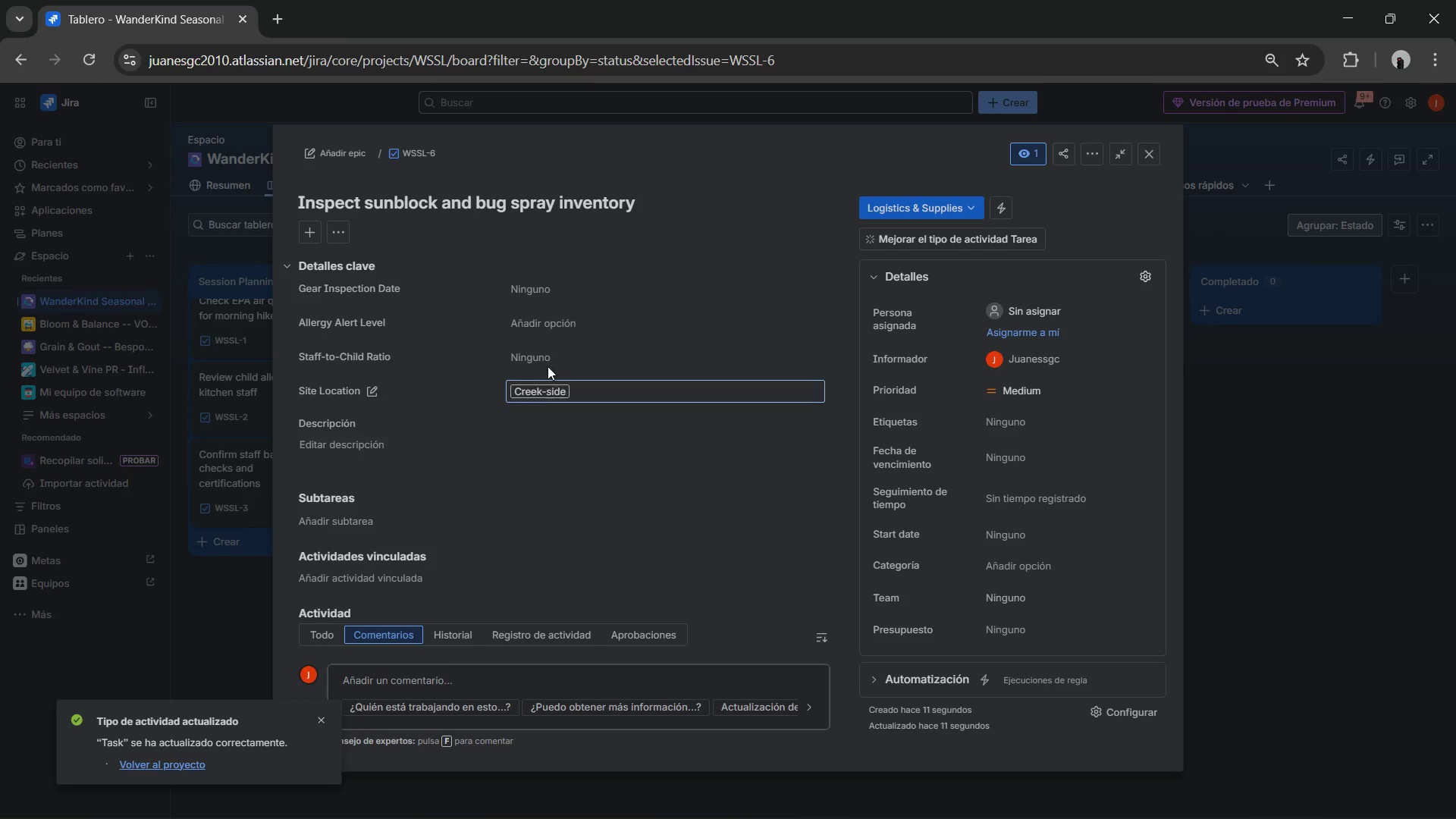 
left_click([548, 344])
 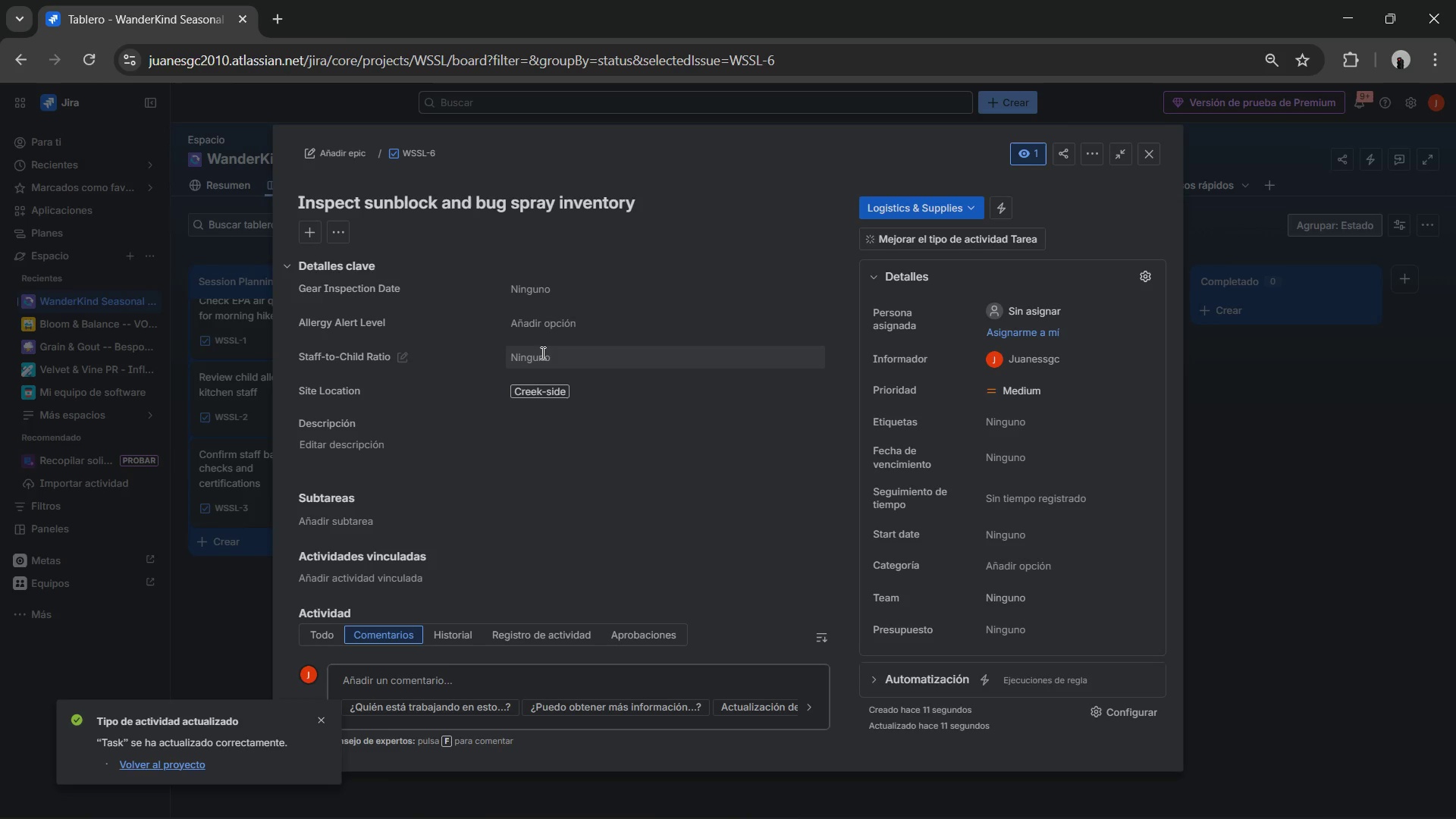 
left_click([540, 355])
 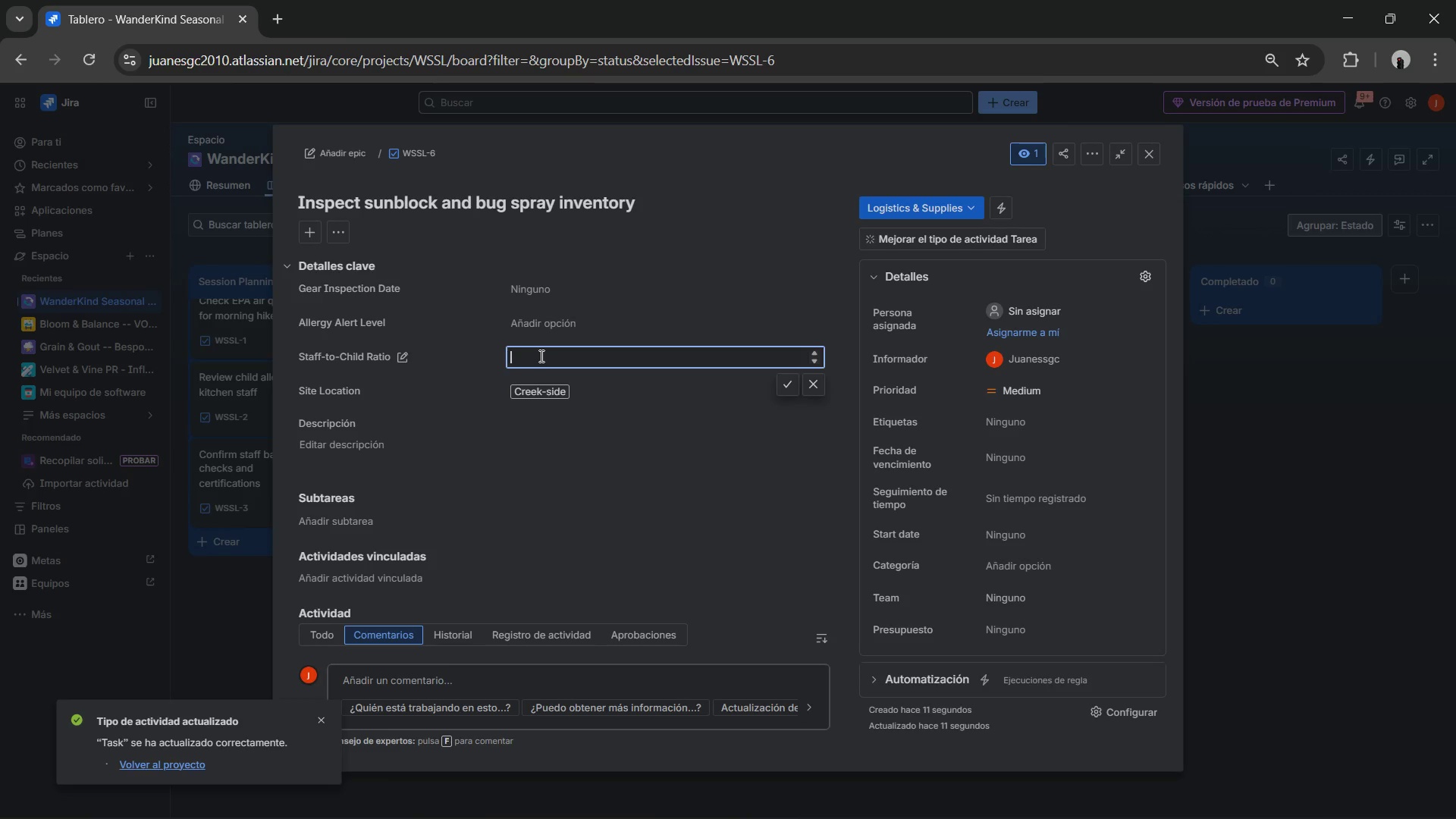 
key(Numpad5)
 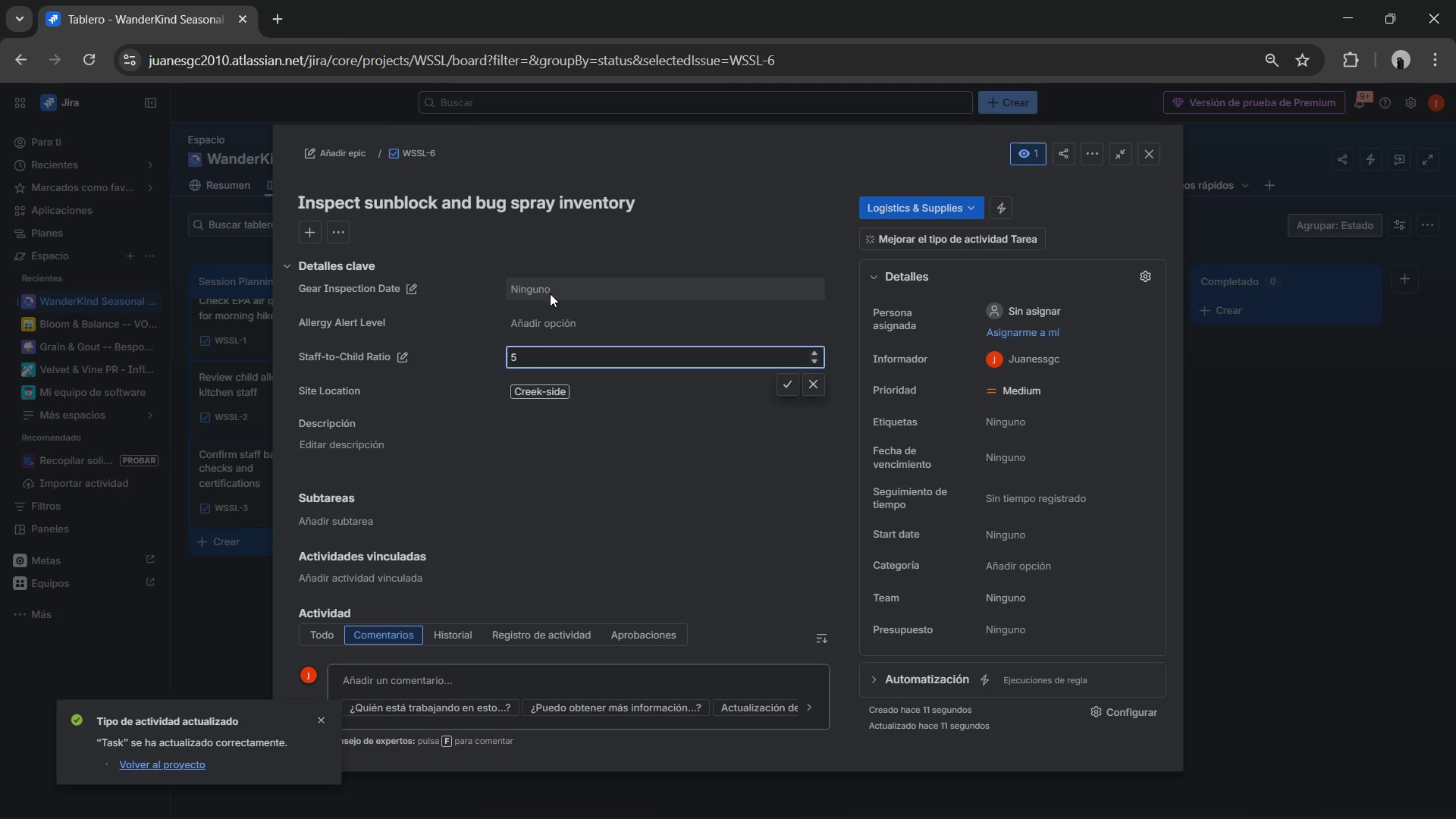 
left_click([538, 318])
 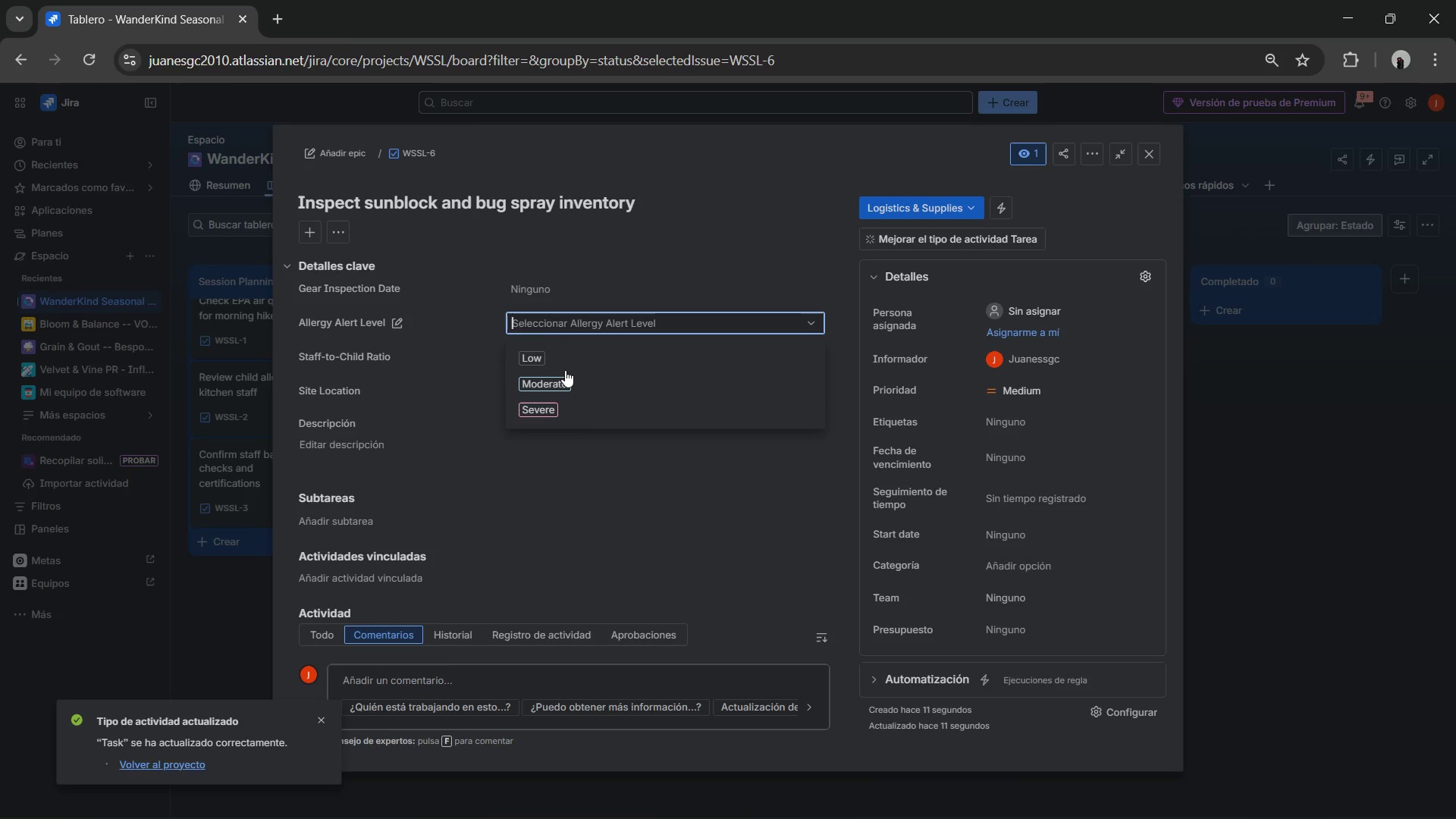 
left_click([555, 359])
 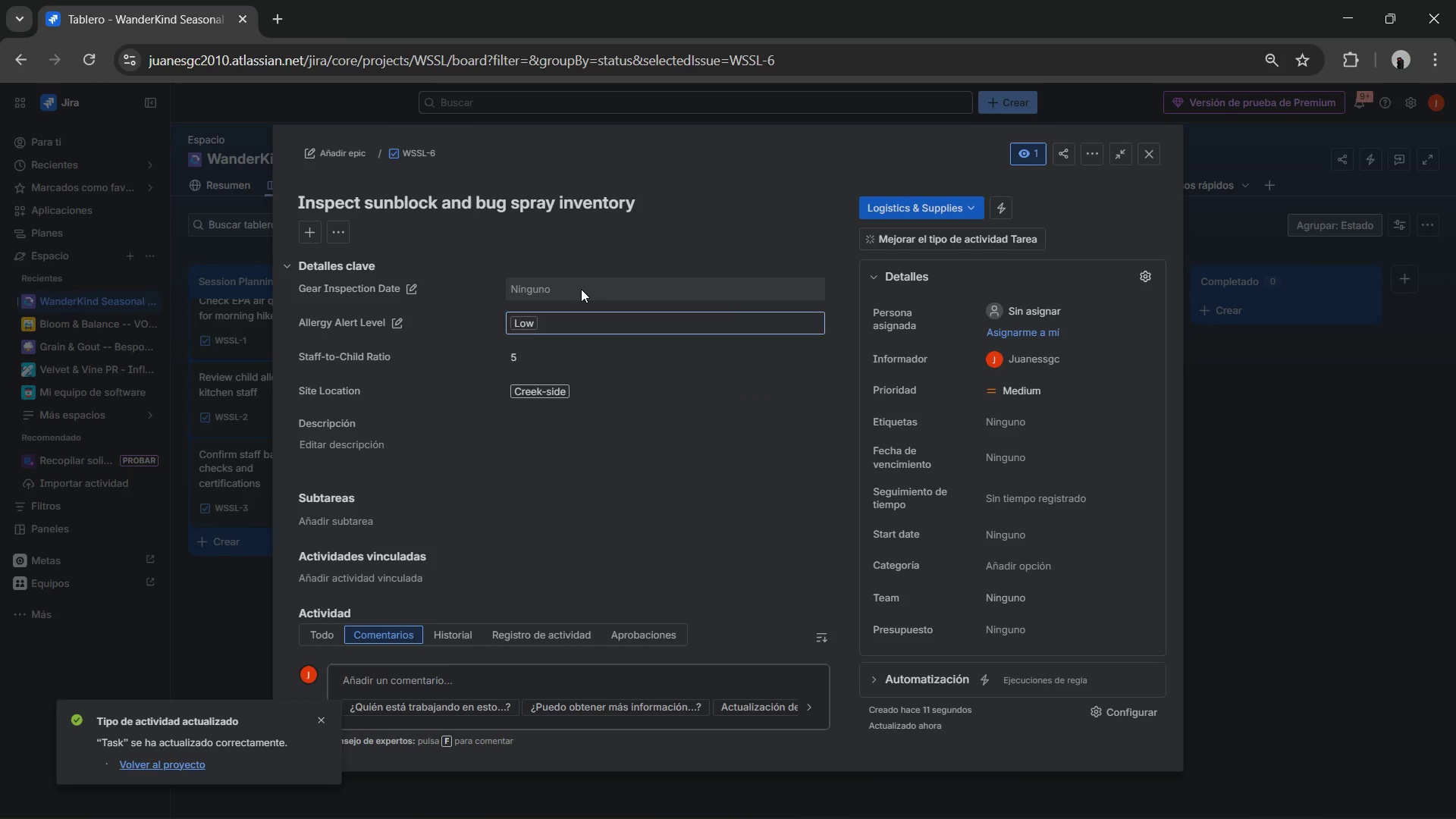 
left_click([581, 289])
 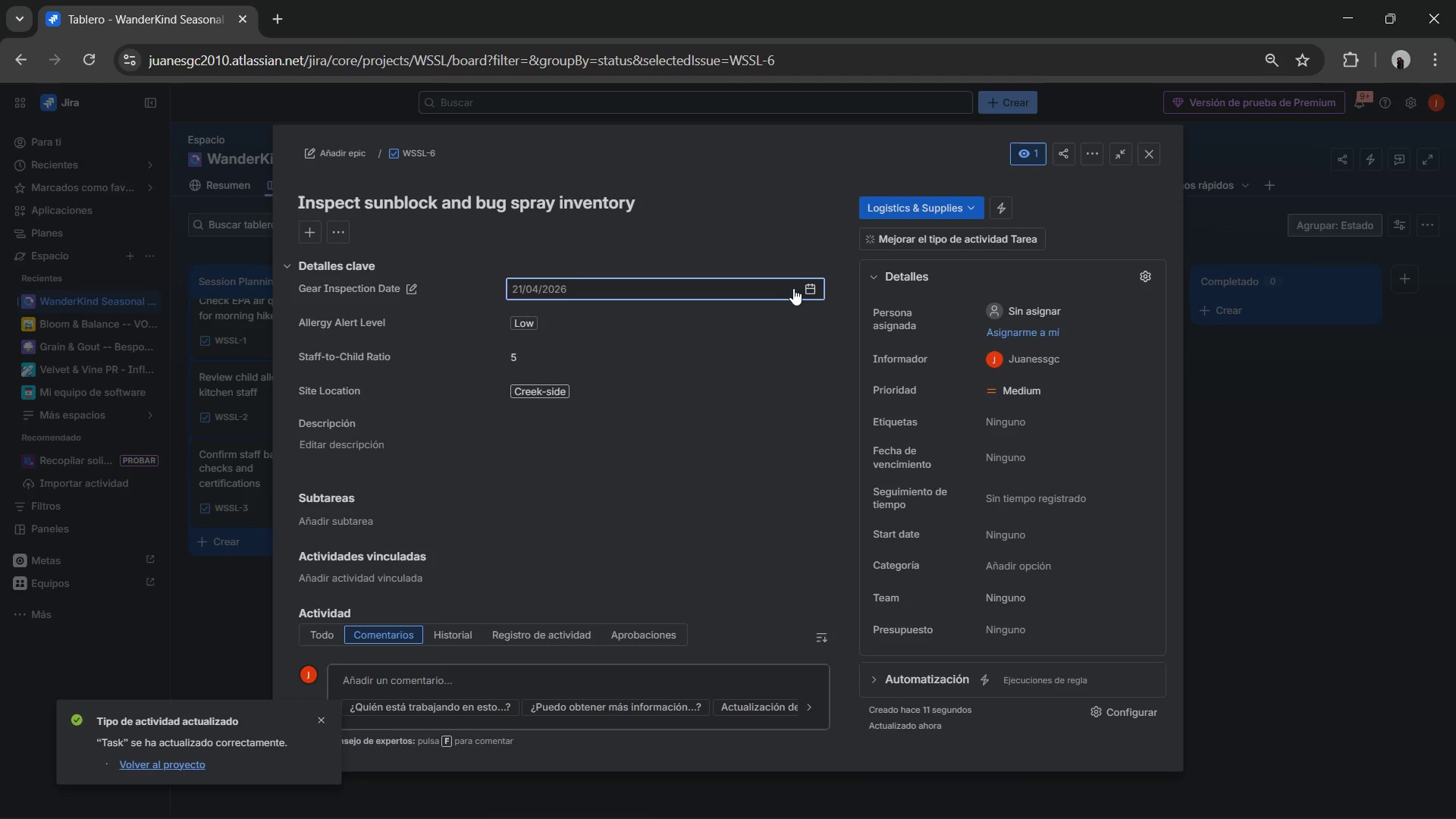 
left_click([808, 288])
 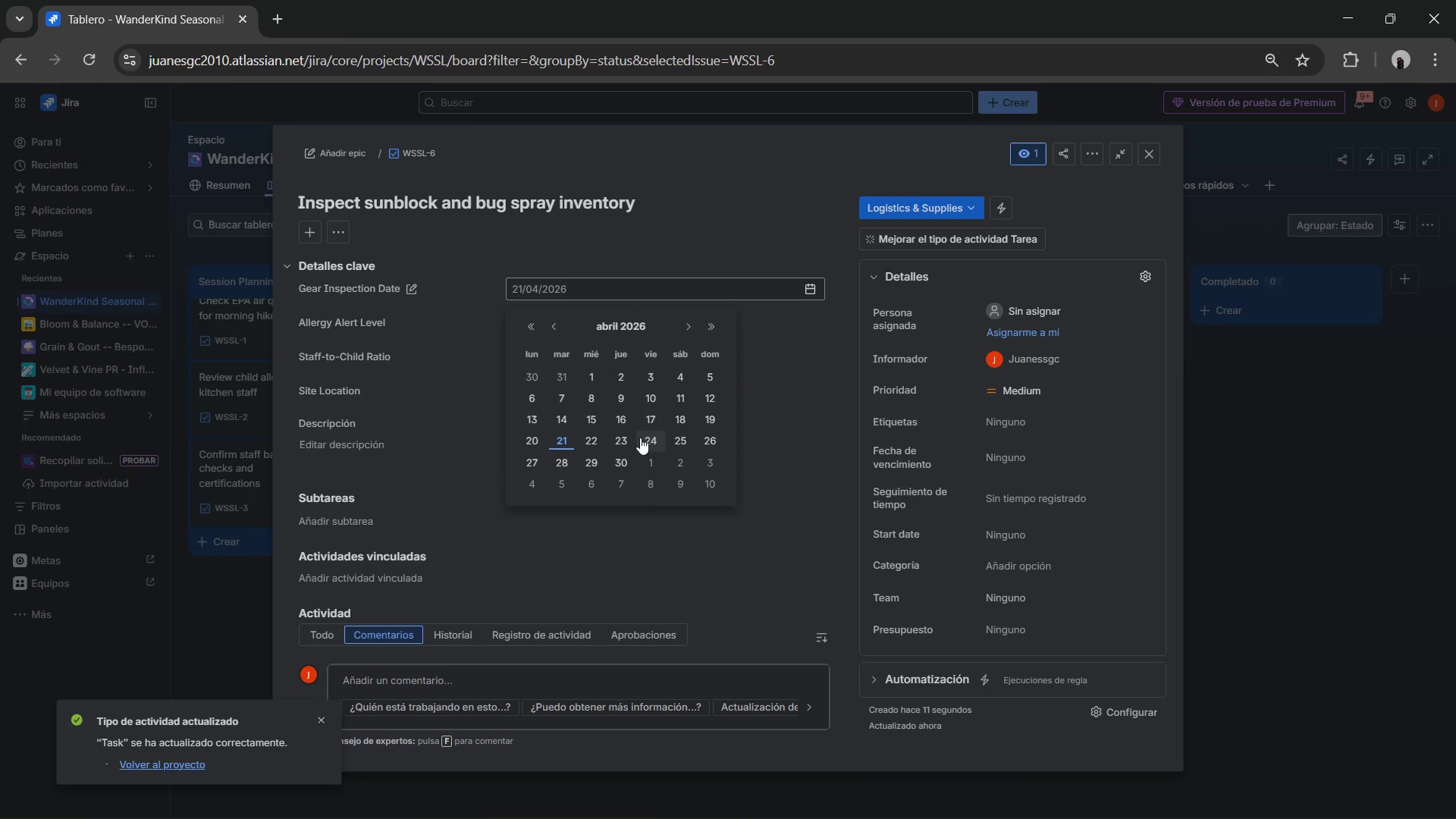 
left_click([627, 438])
 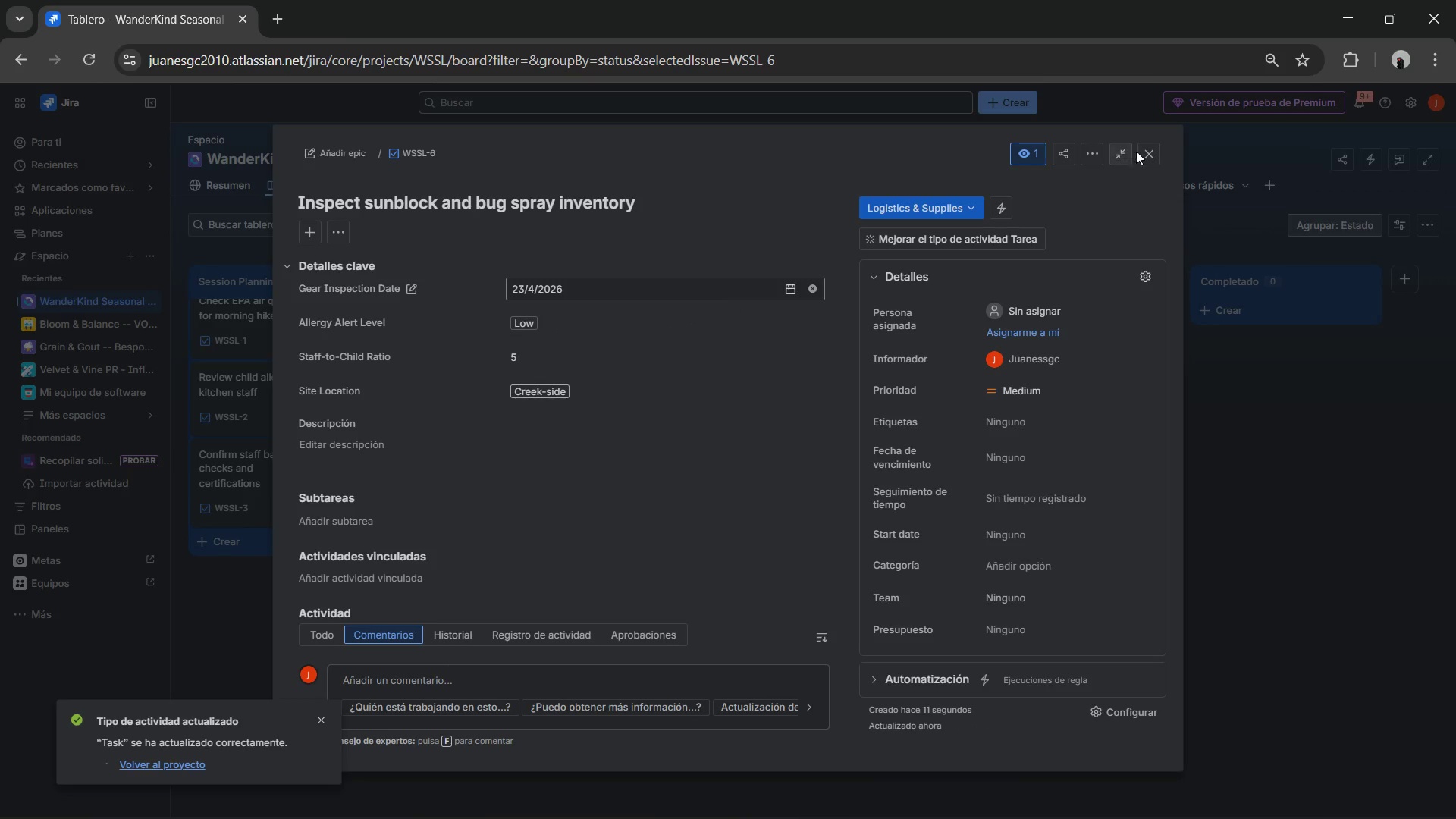 
left_click([1145, 151])
 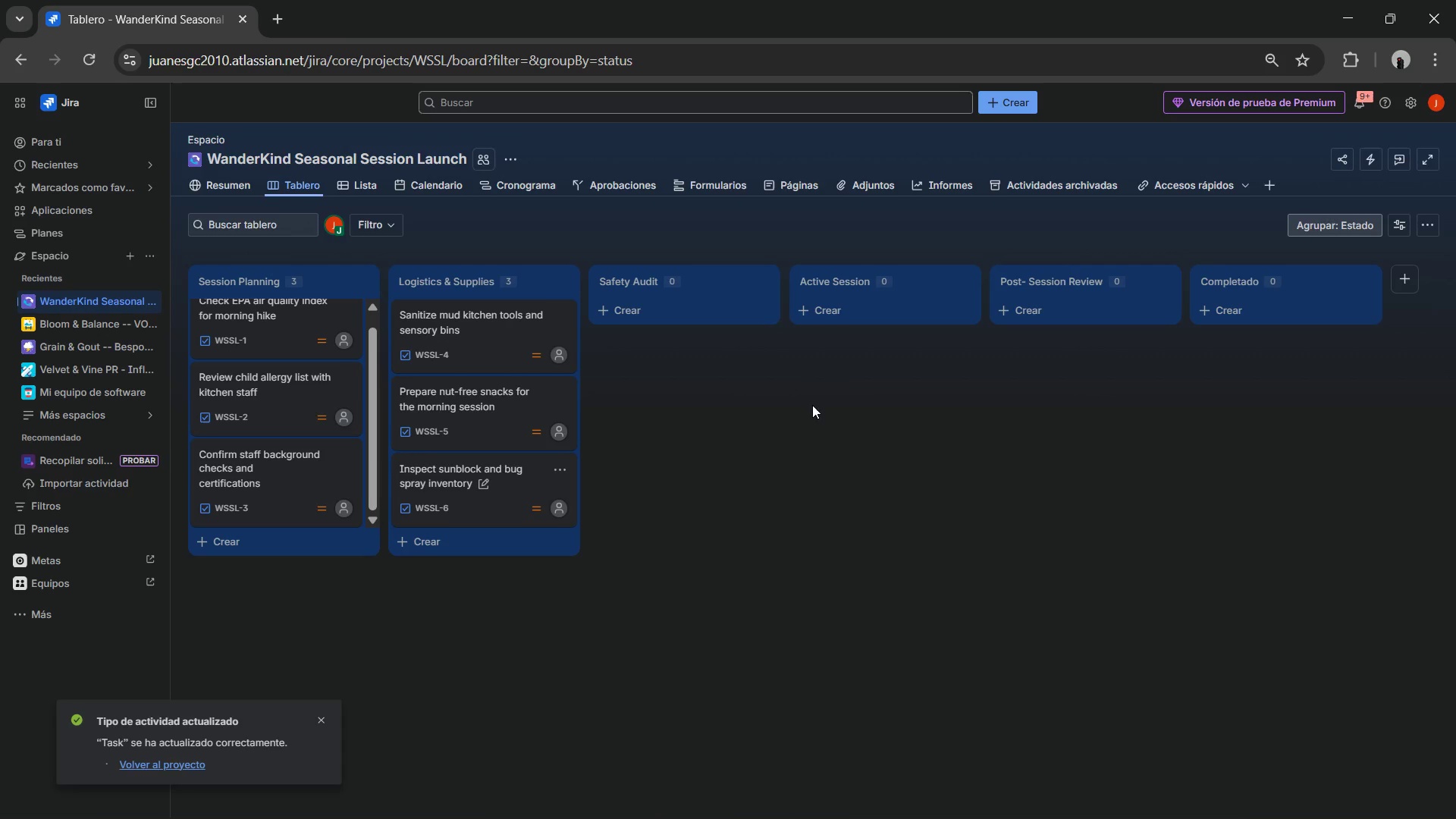 
wait(19.62)
 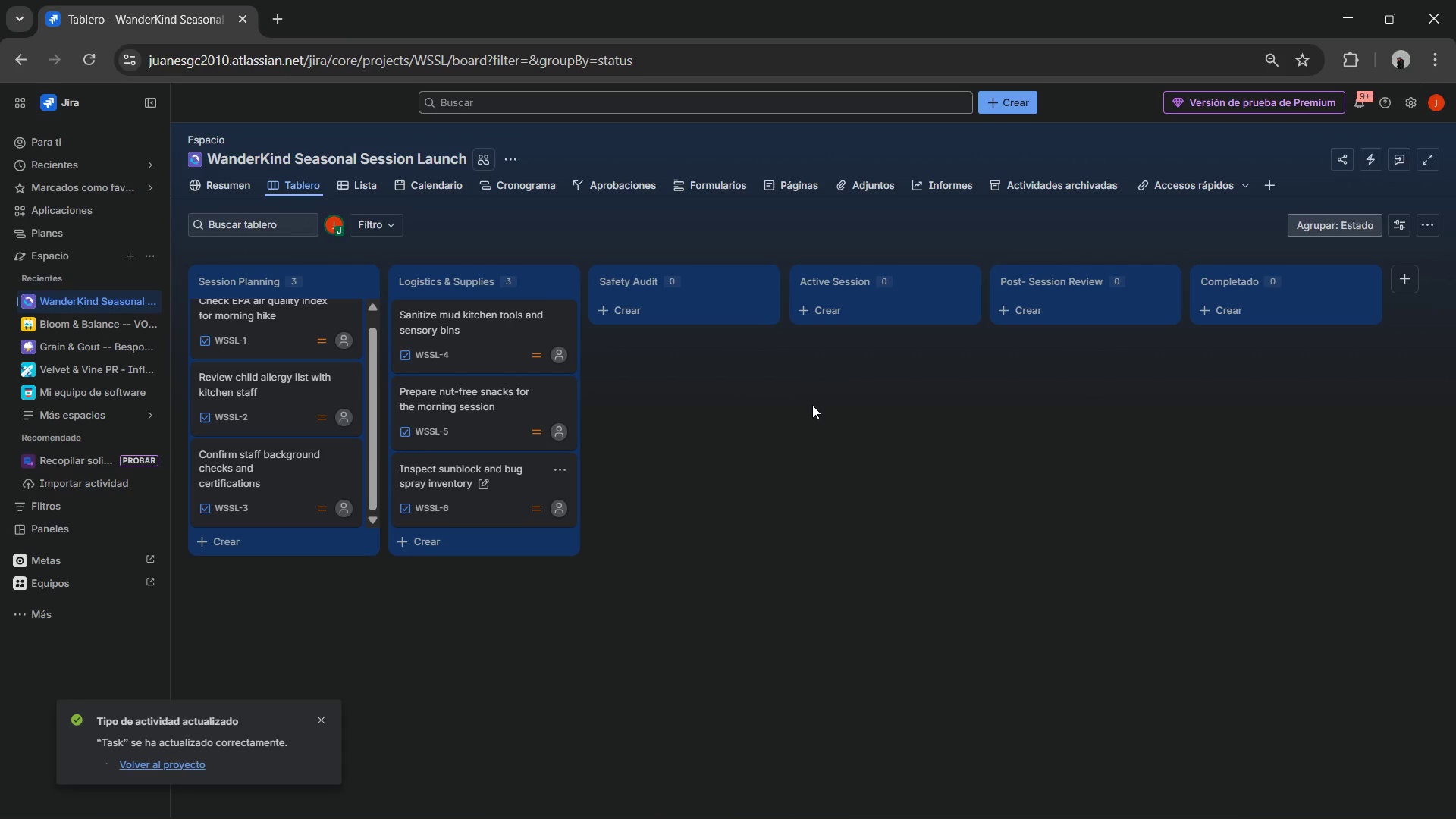 
left_click([150, 297])
 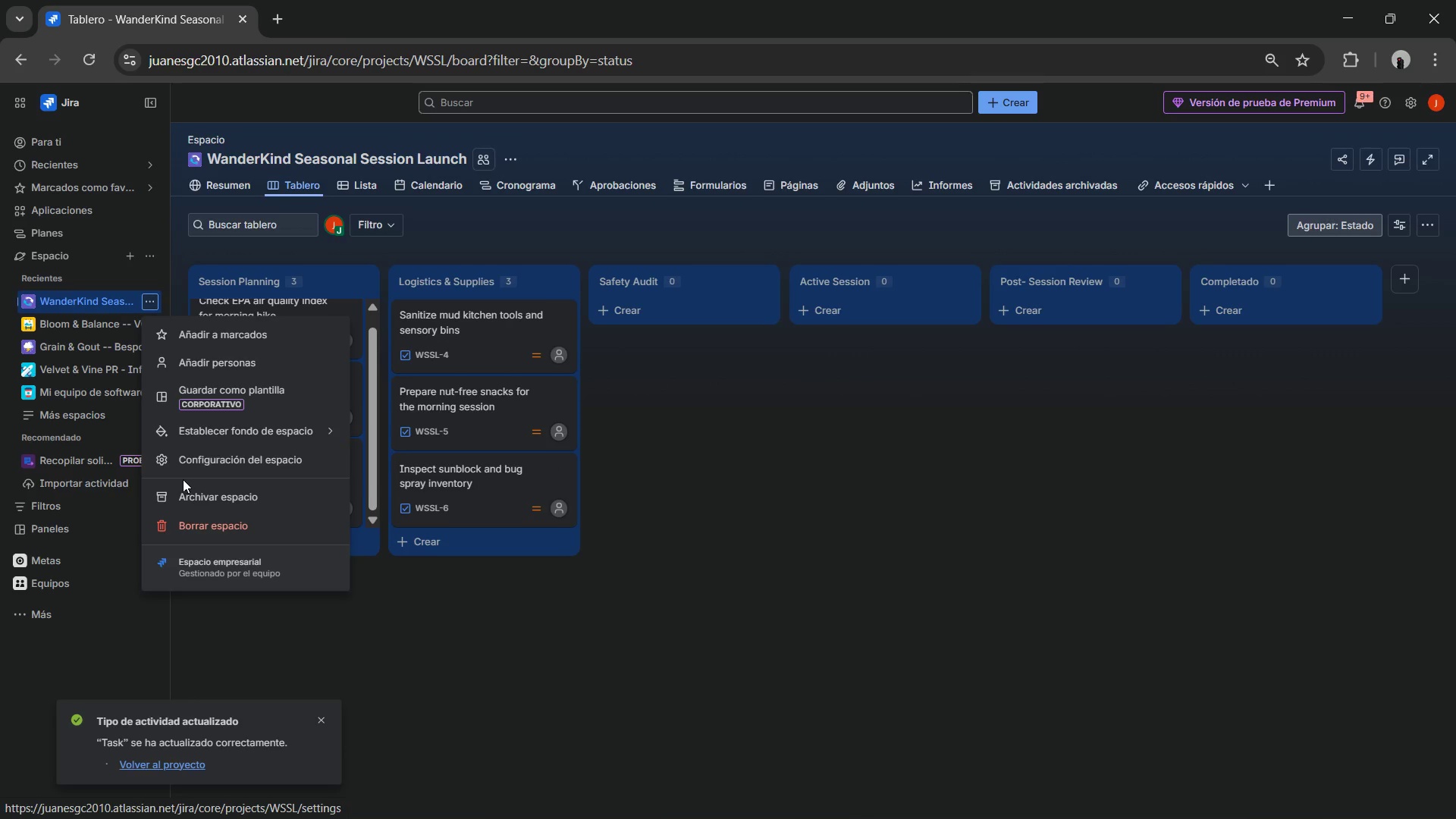 
left_click([187, 450])
 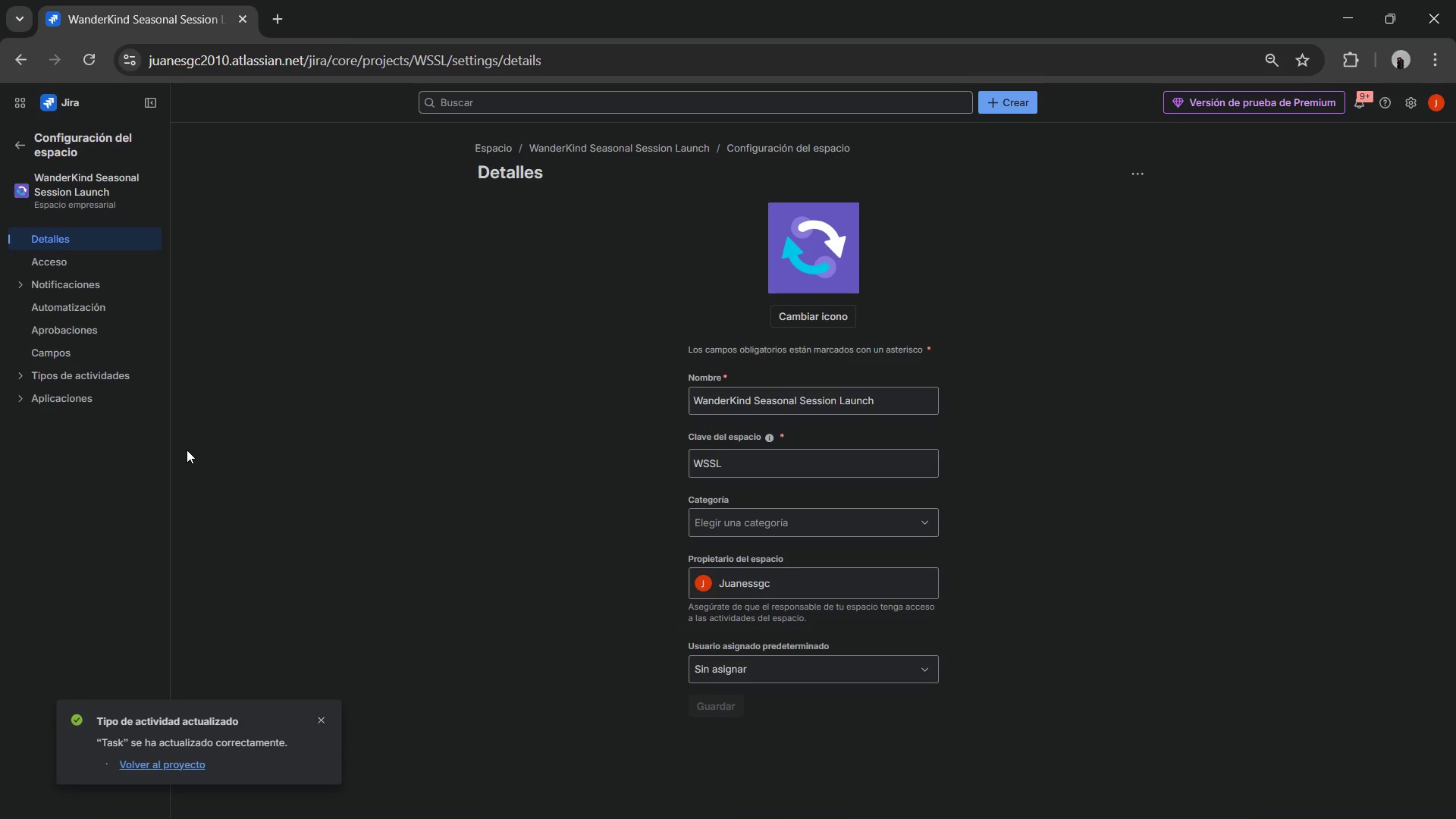 
wait(9.69)
 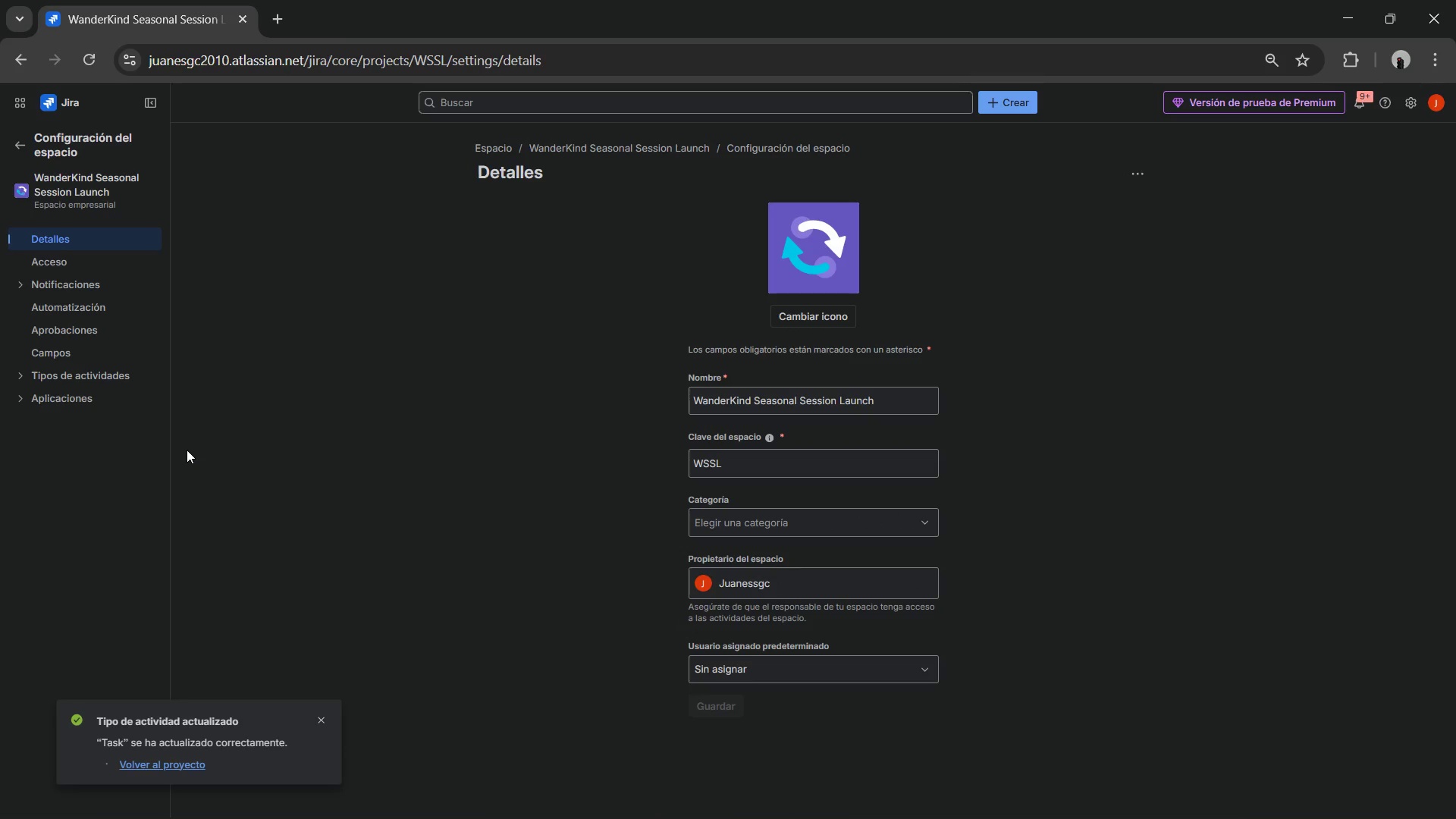 
left_click([80, 307])
 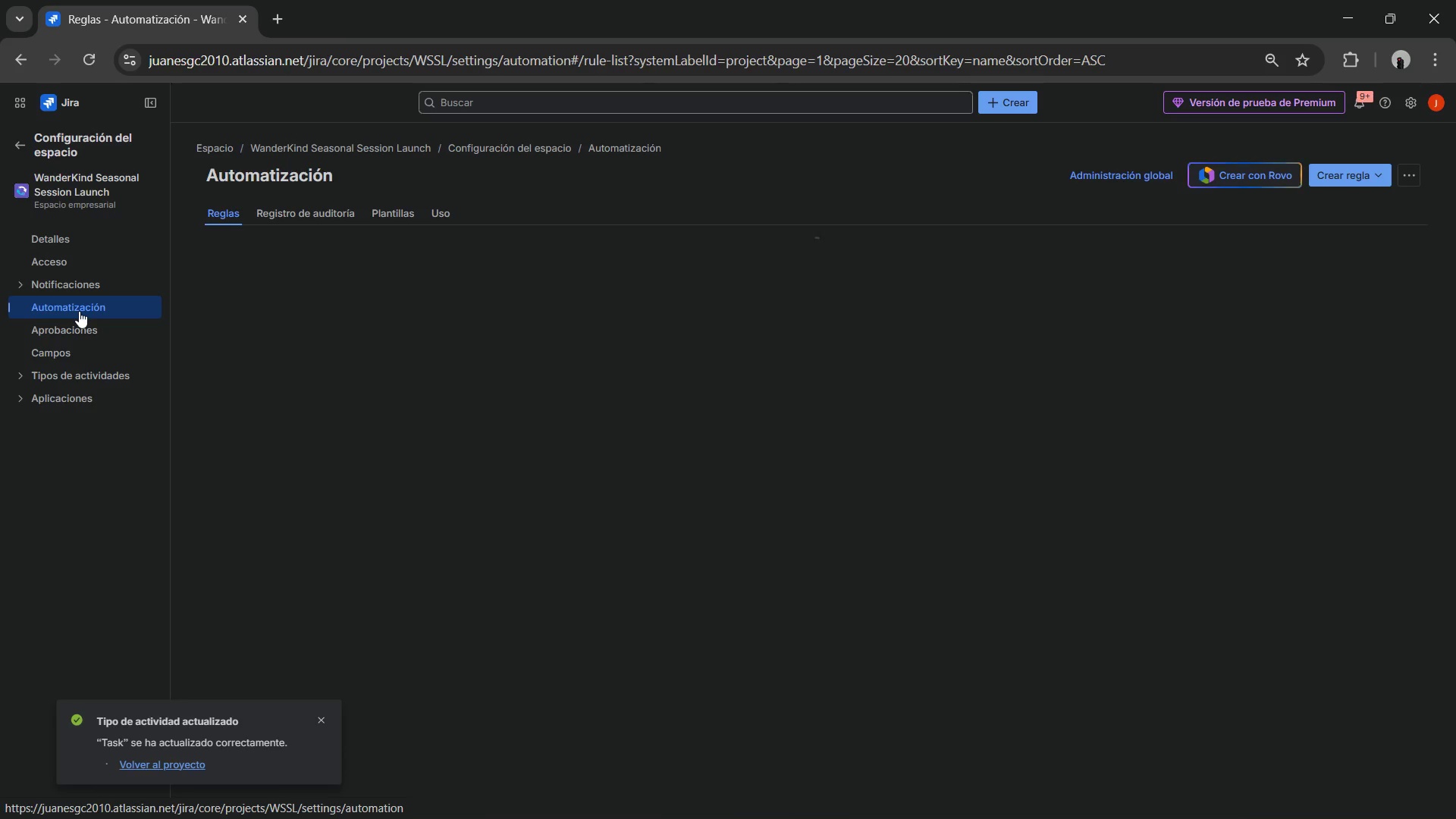 
wait(9.58)
 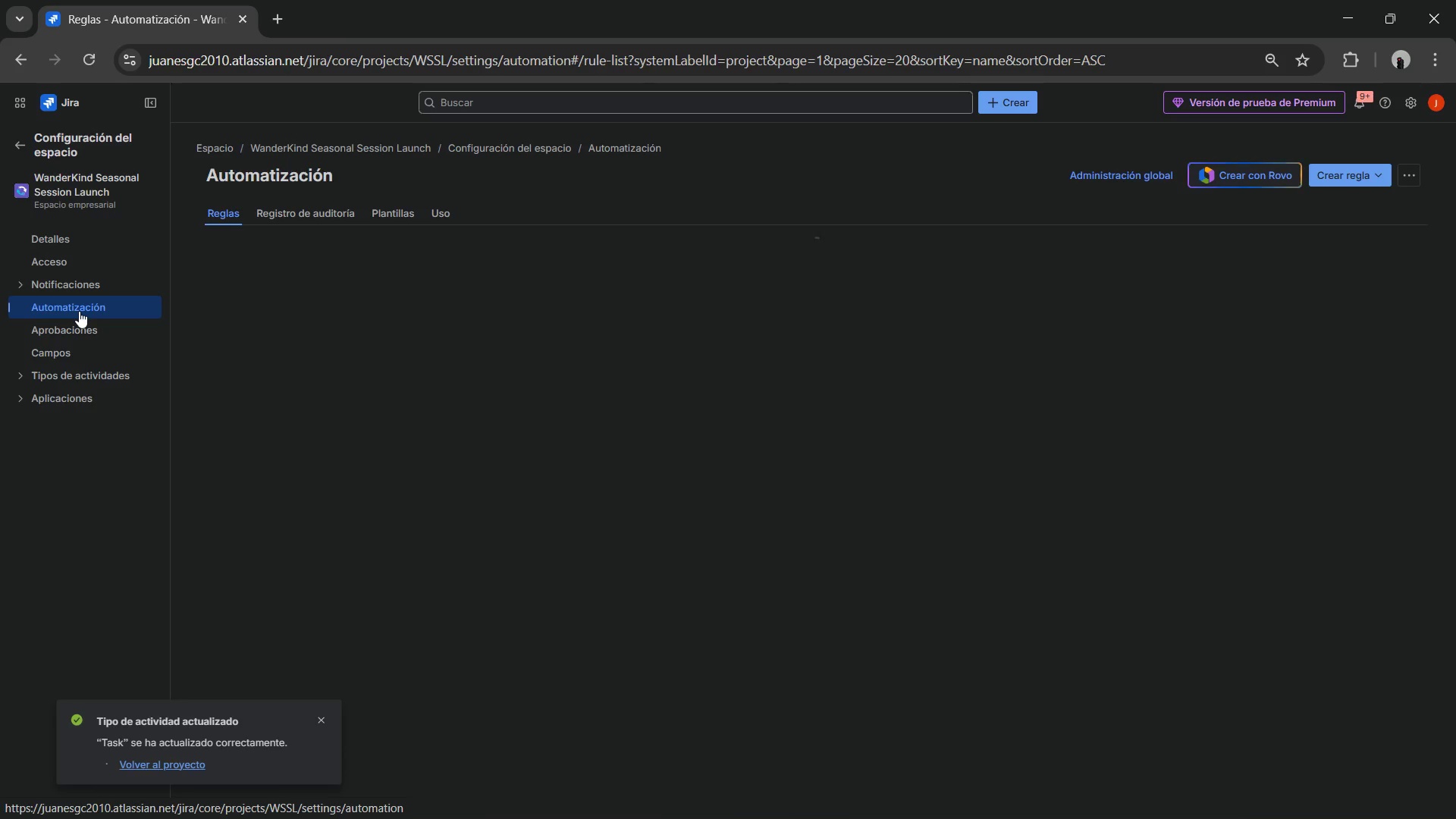 
left_click([1329, 166])
 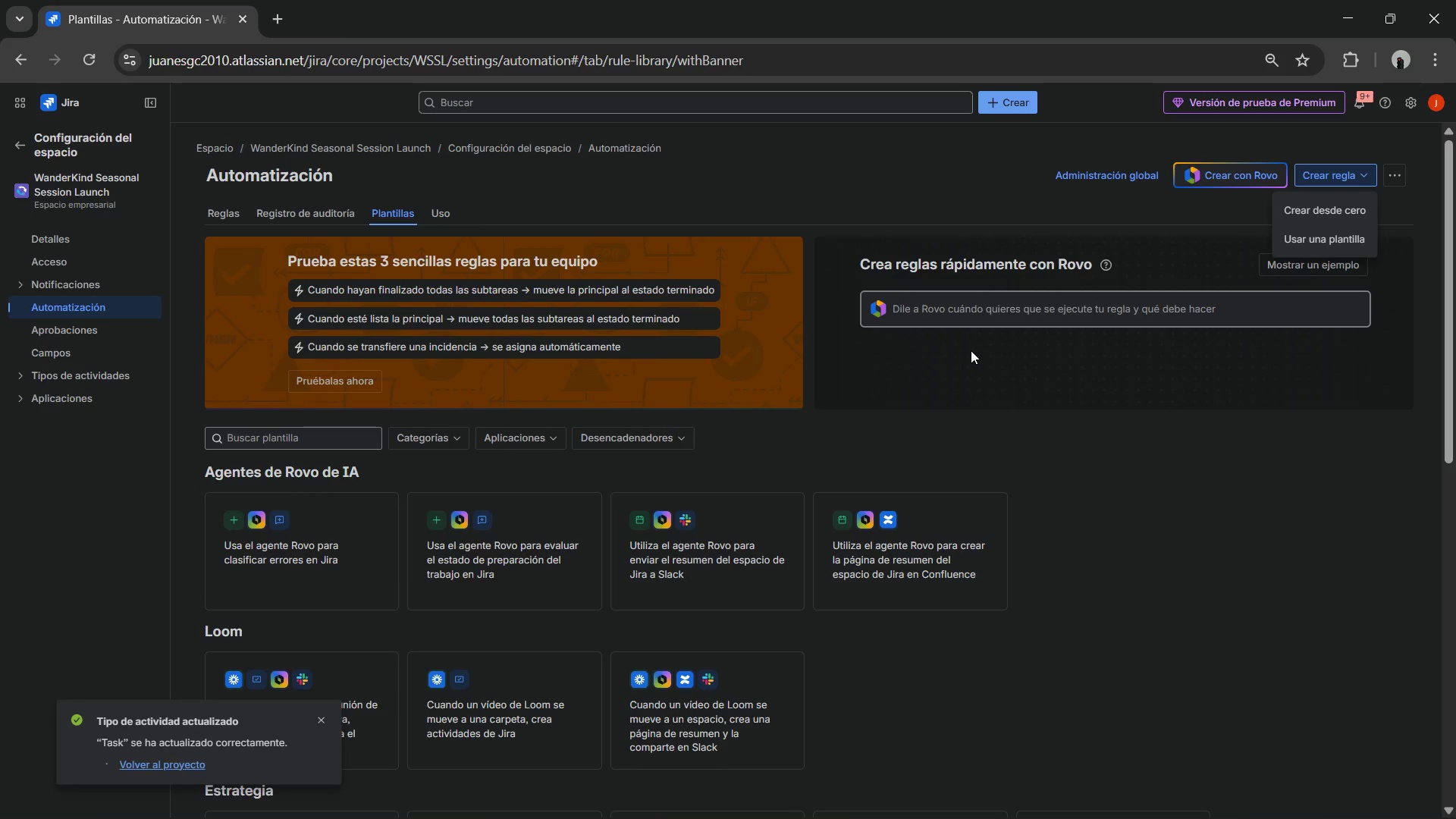 
wait(7.09)
 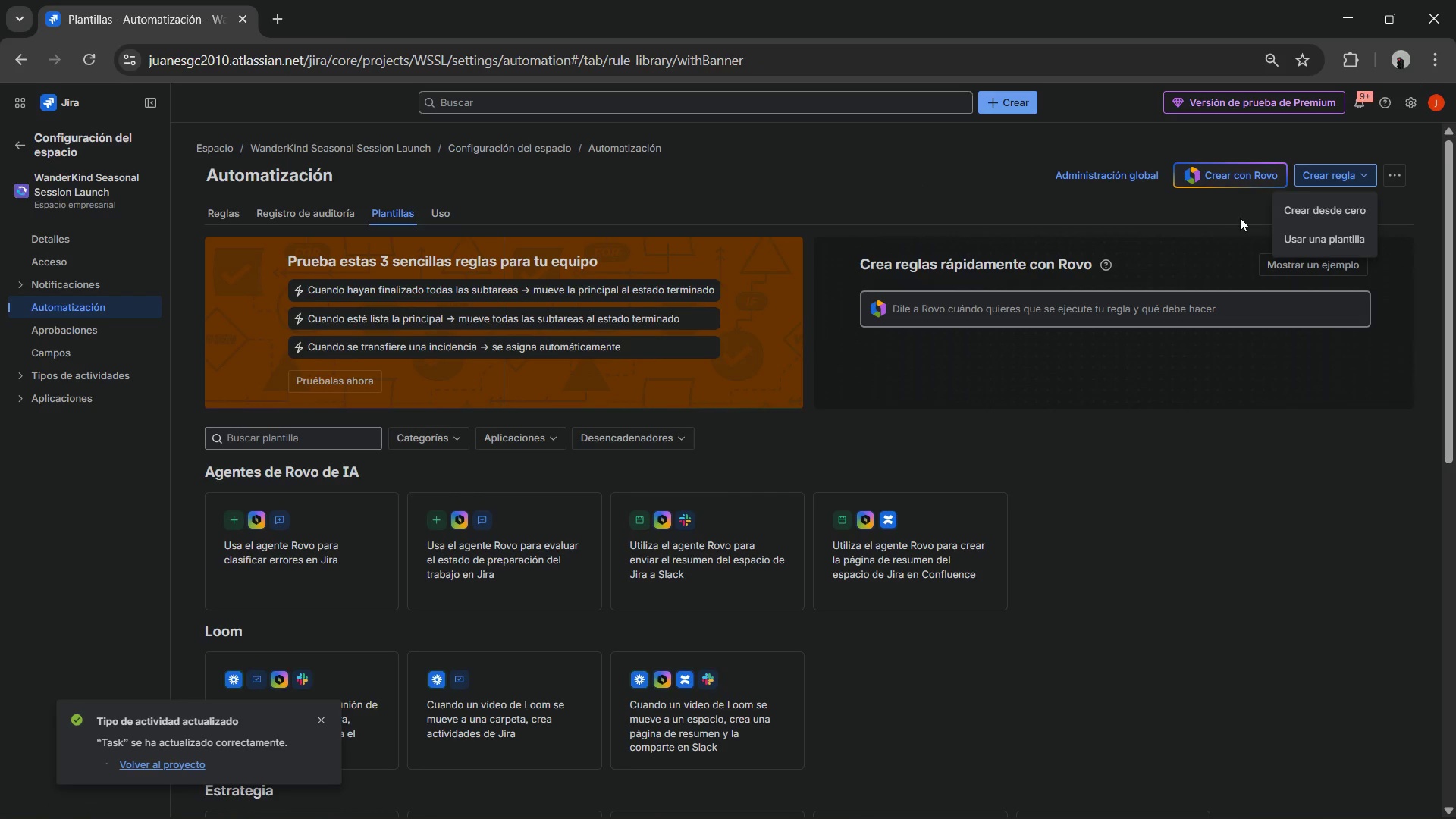 
left_click([1298, 206])
 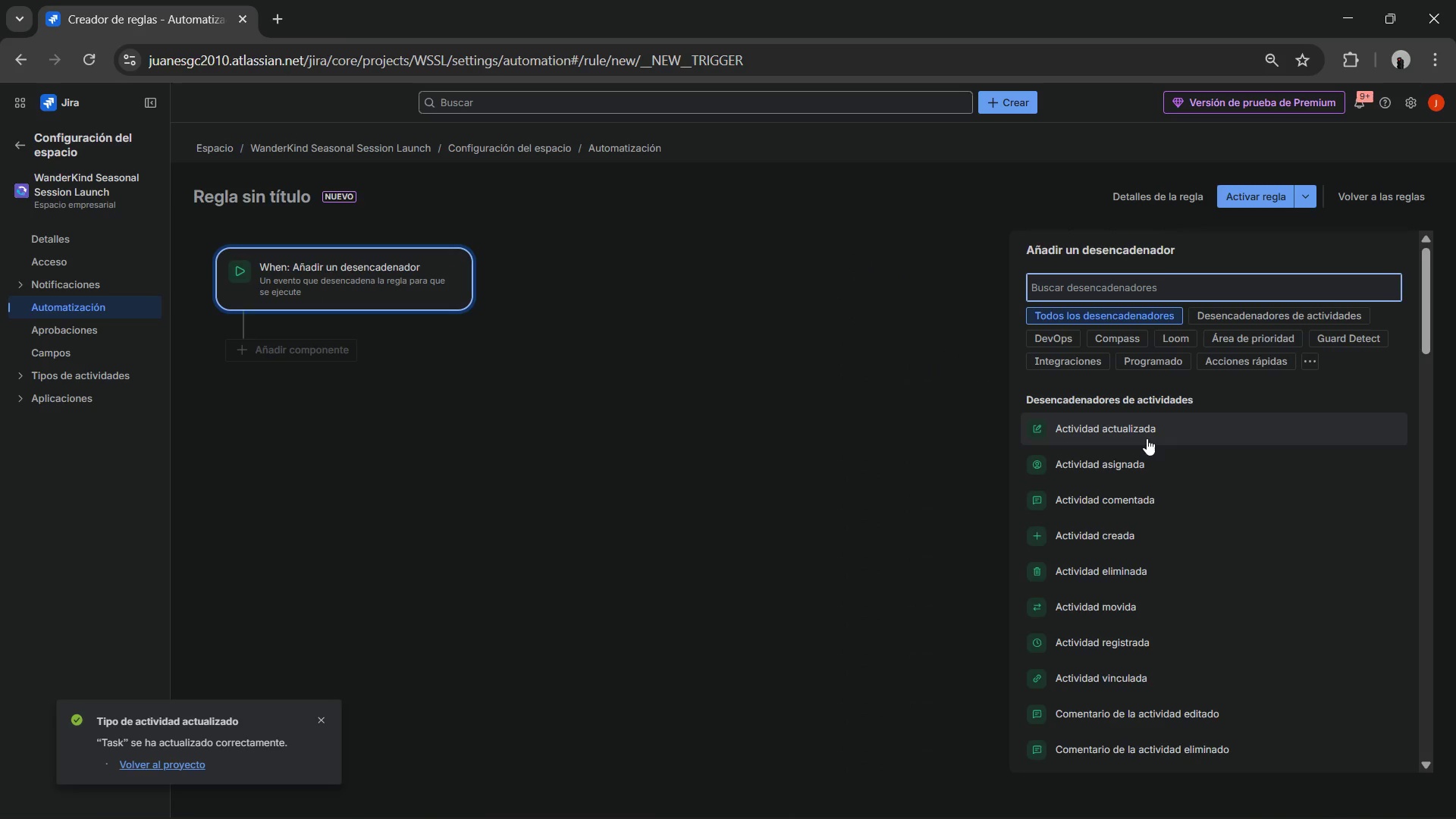 
wait(6.42)
 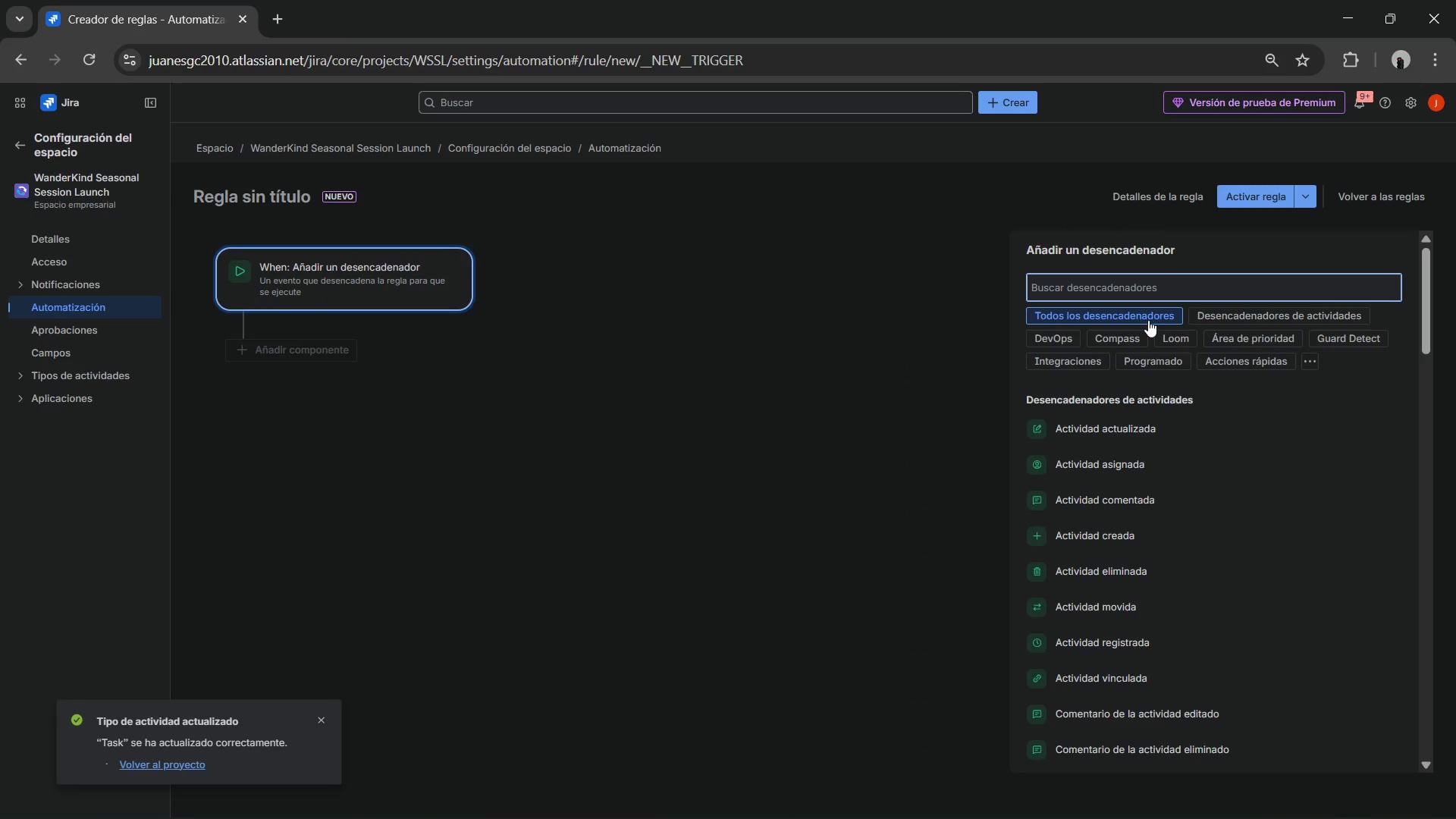 
type(estad)
 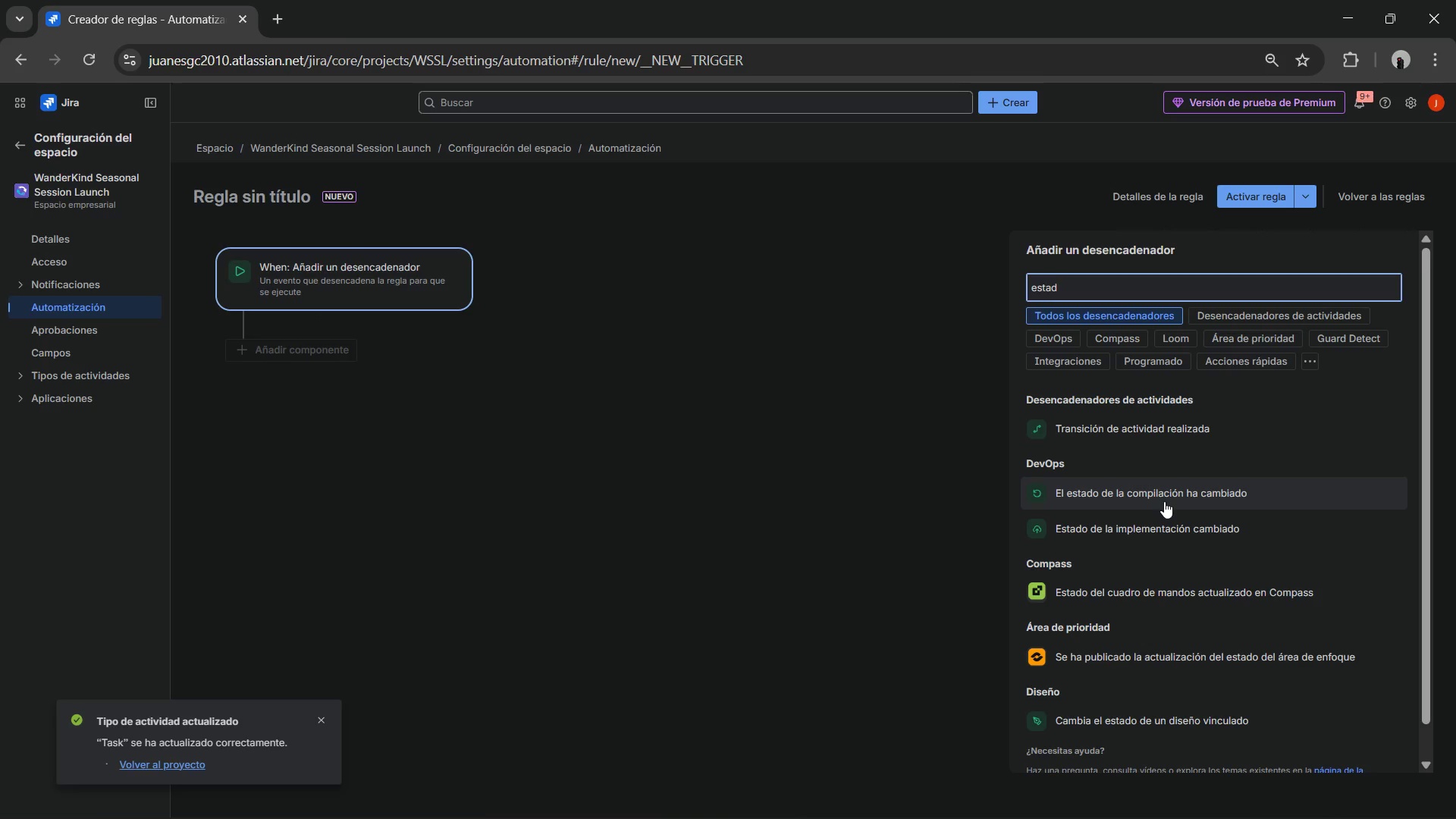 
wait(40.66)
 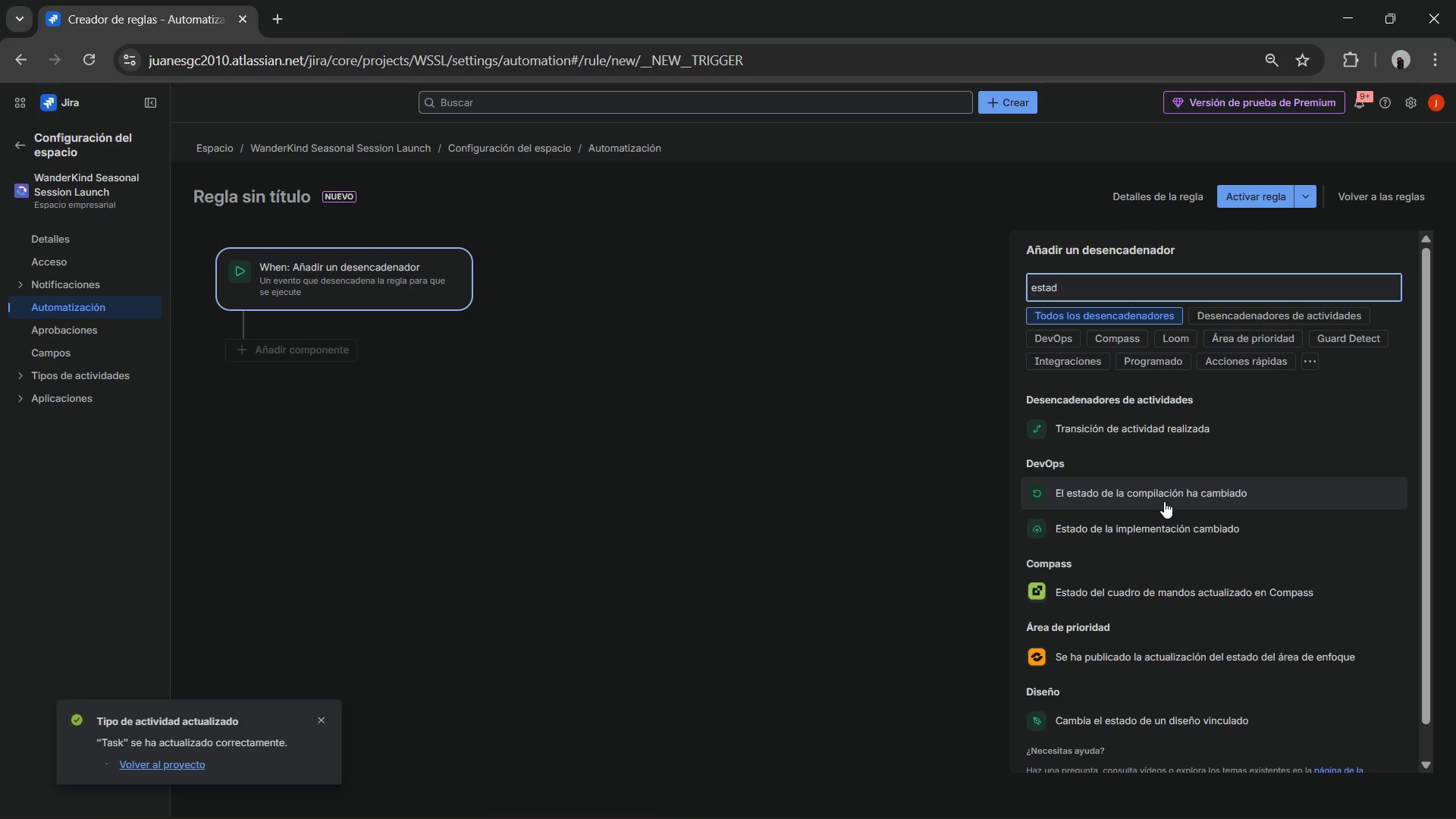 
left_click([1150, 433])
 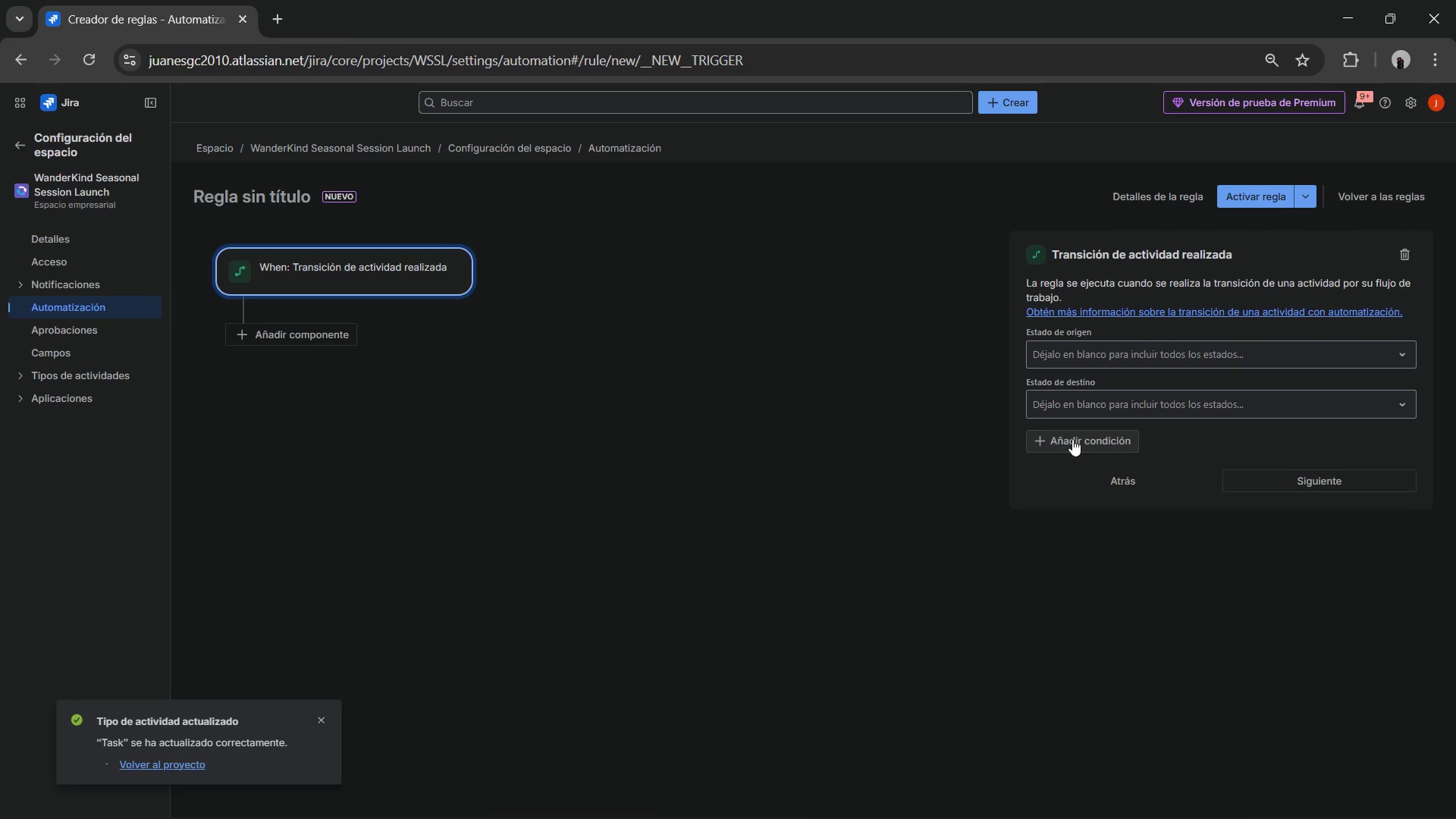 
wait(7.19)
 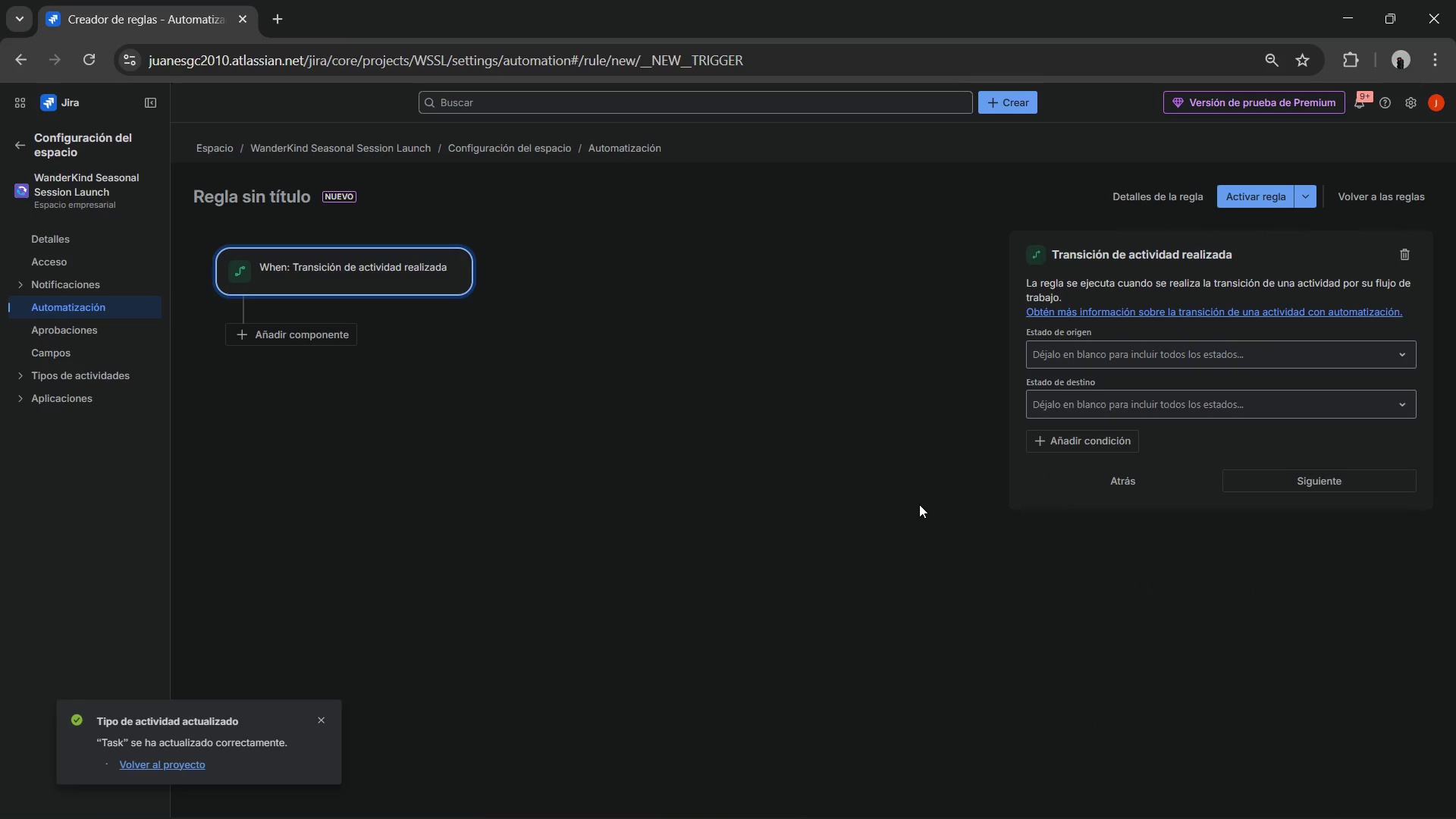 
left_click([1111, 396])
 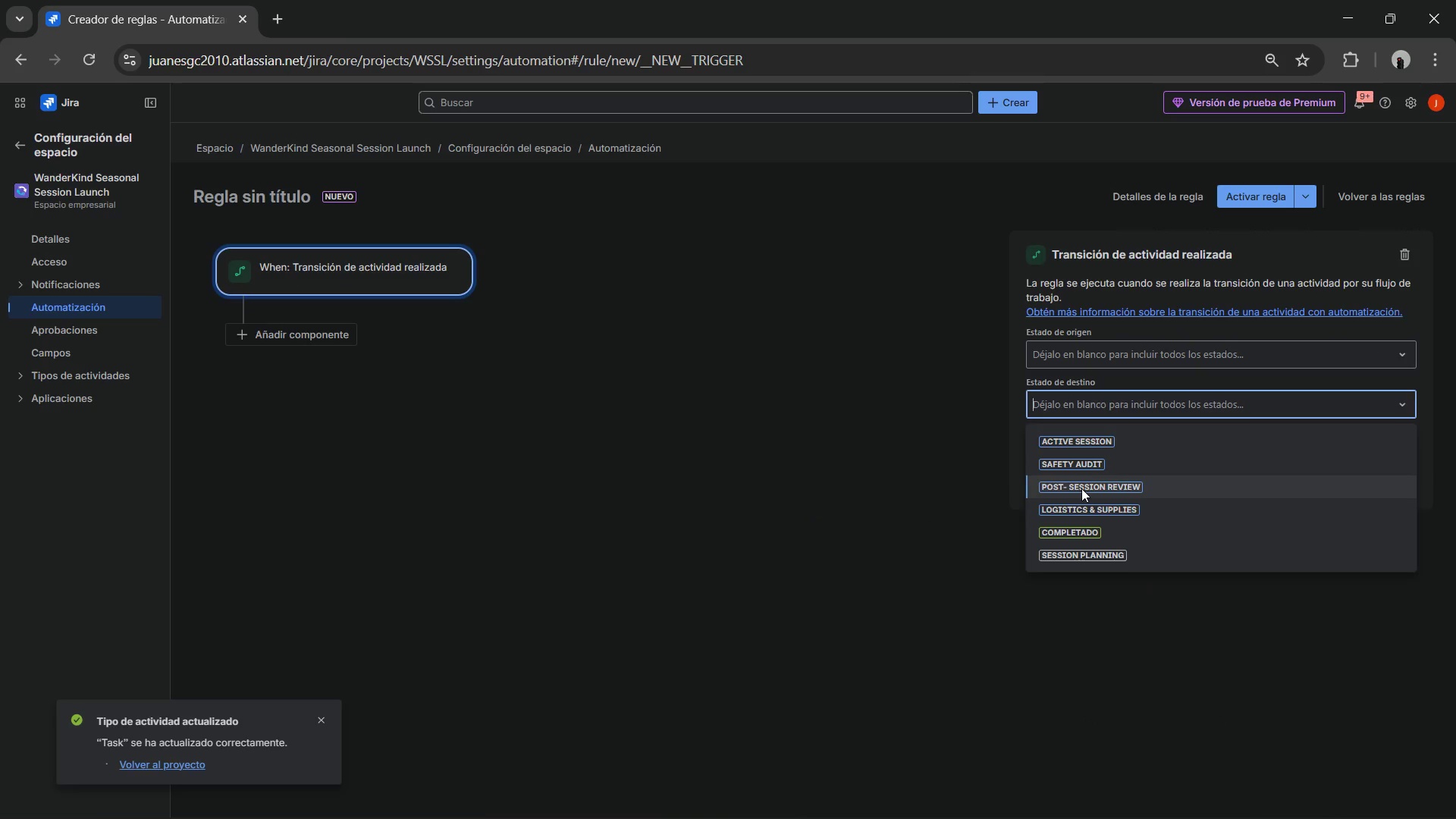 
left_click([1071, 466])
 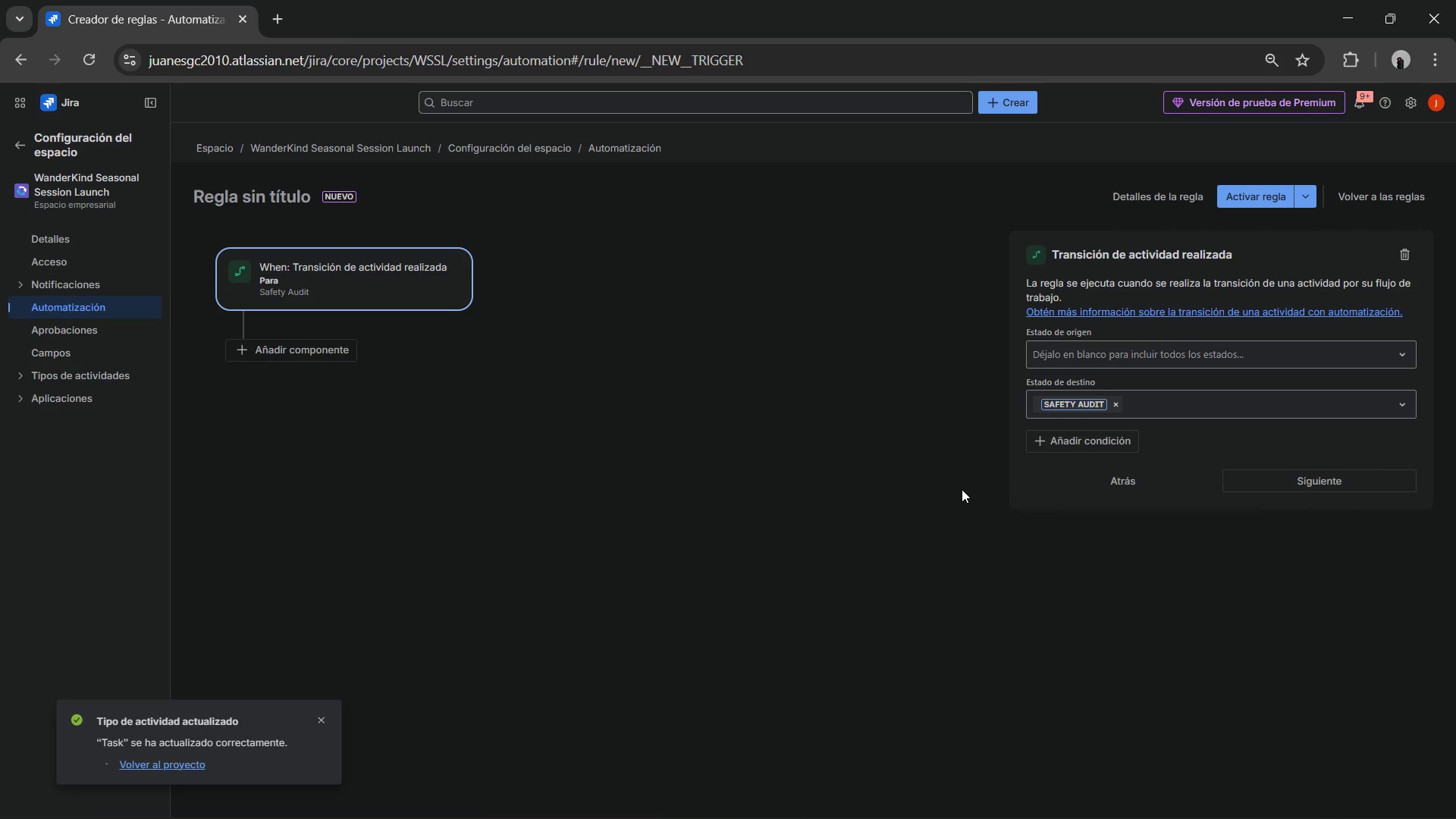 
wait(14.47)
 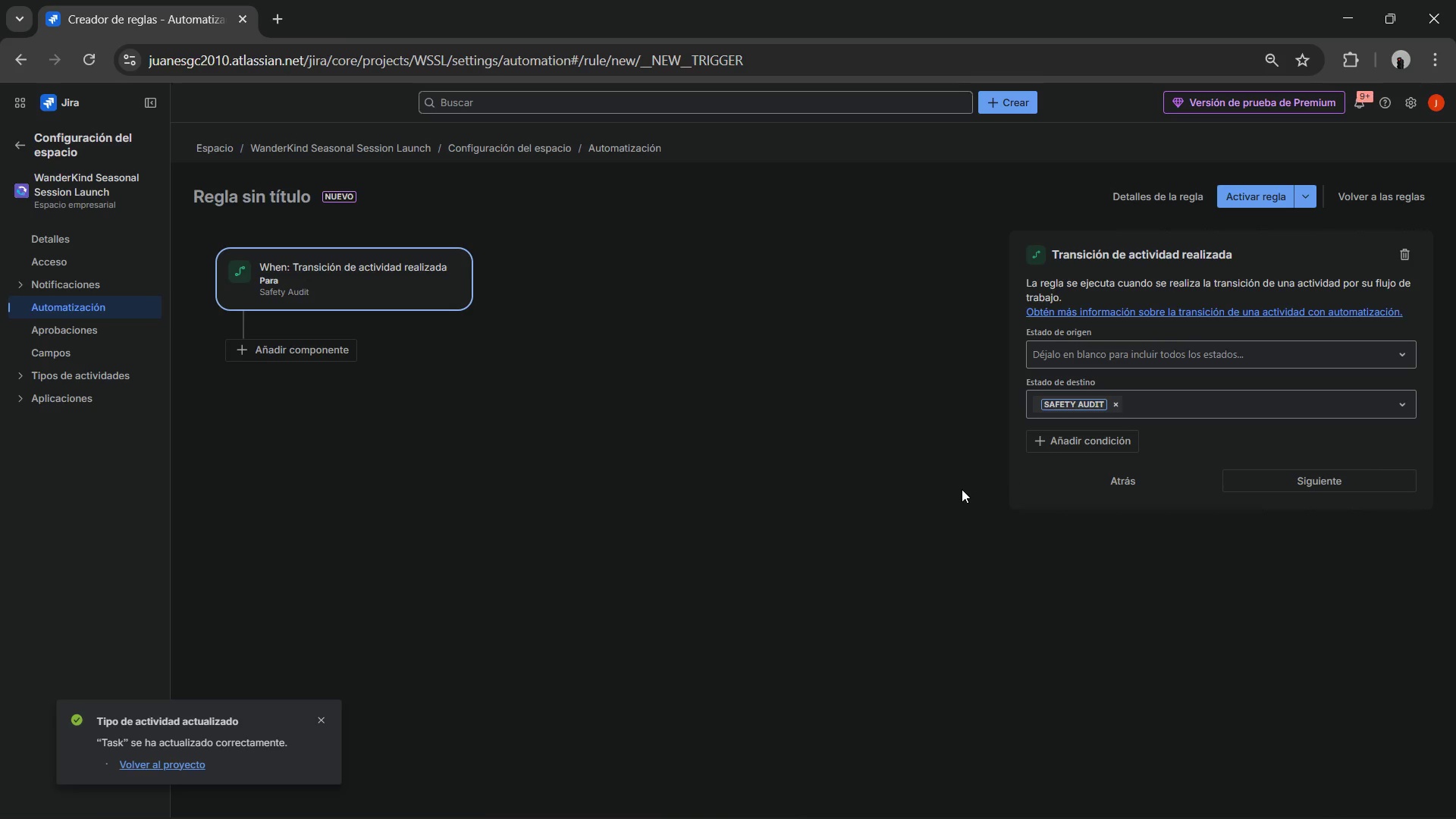 
left_click([316, 344])
 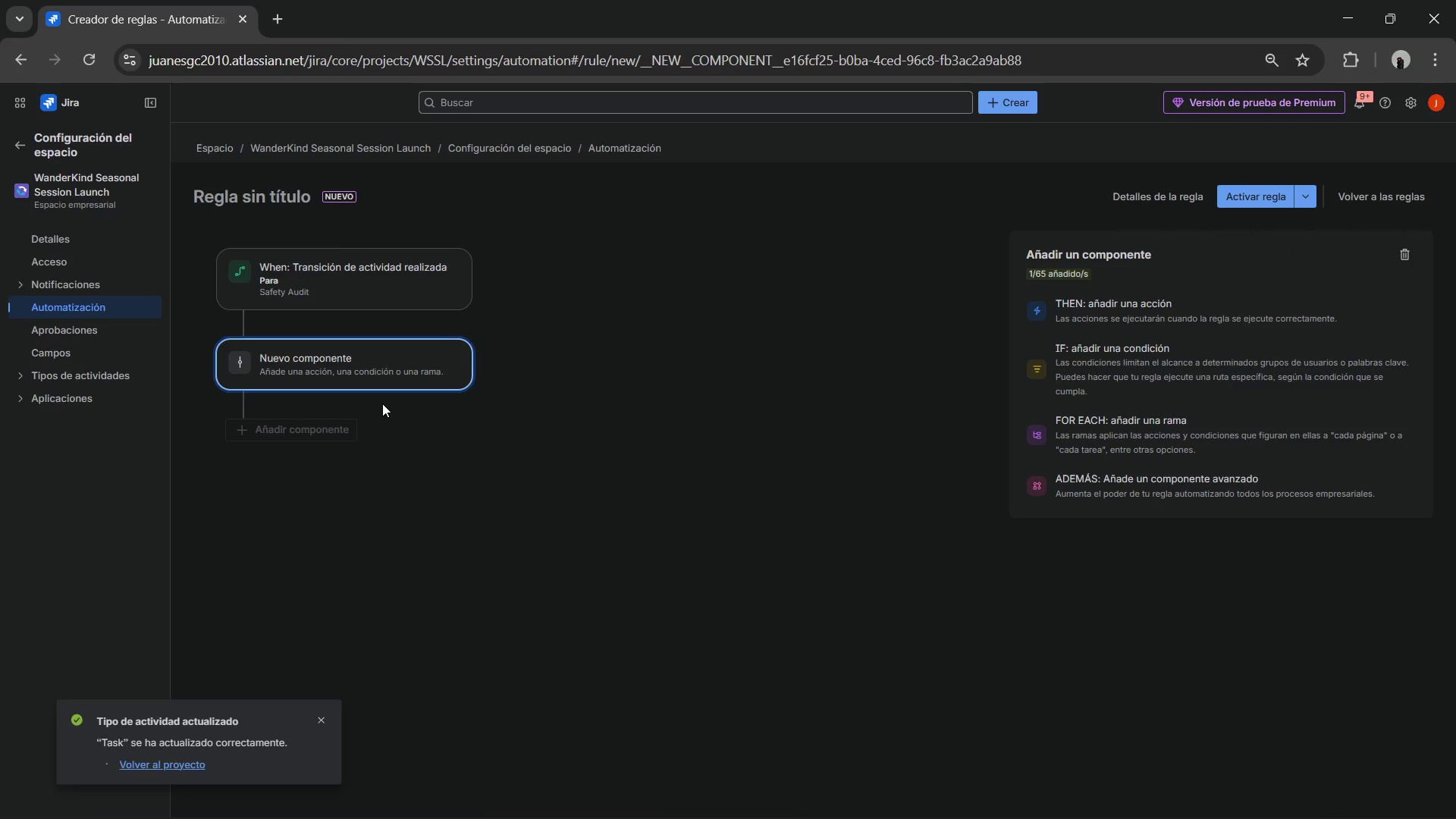 
wait(9.22)
 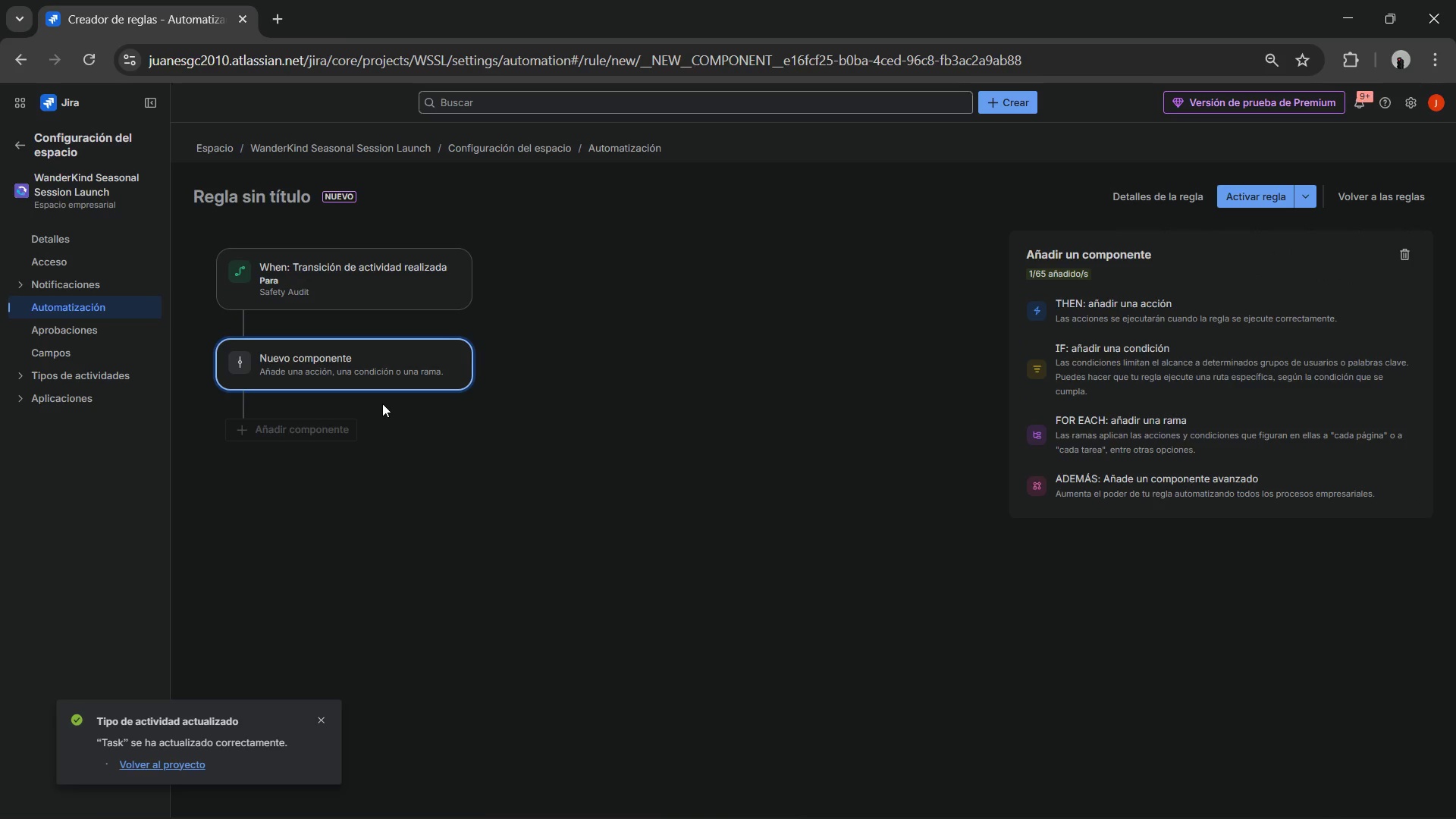 
left_click([1109, 314])
 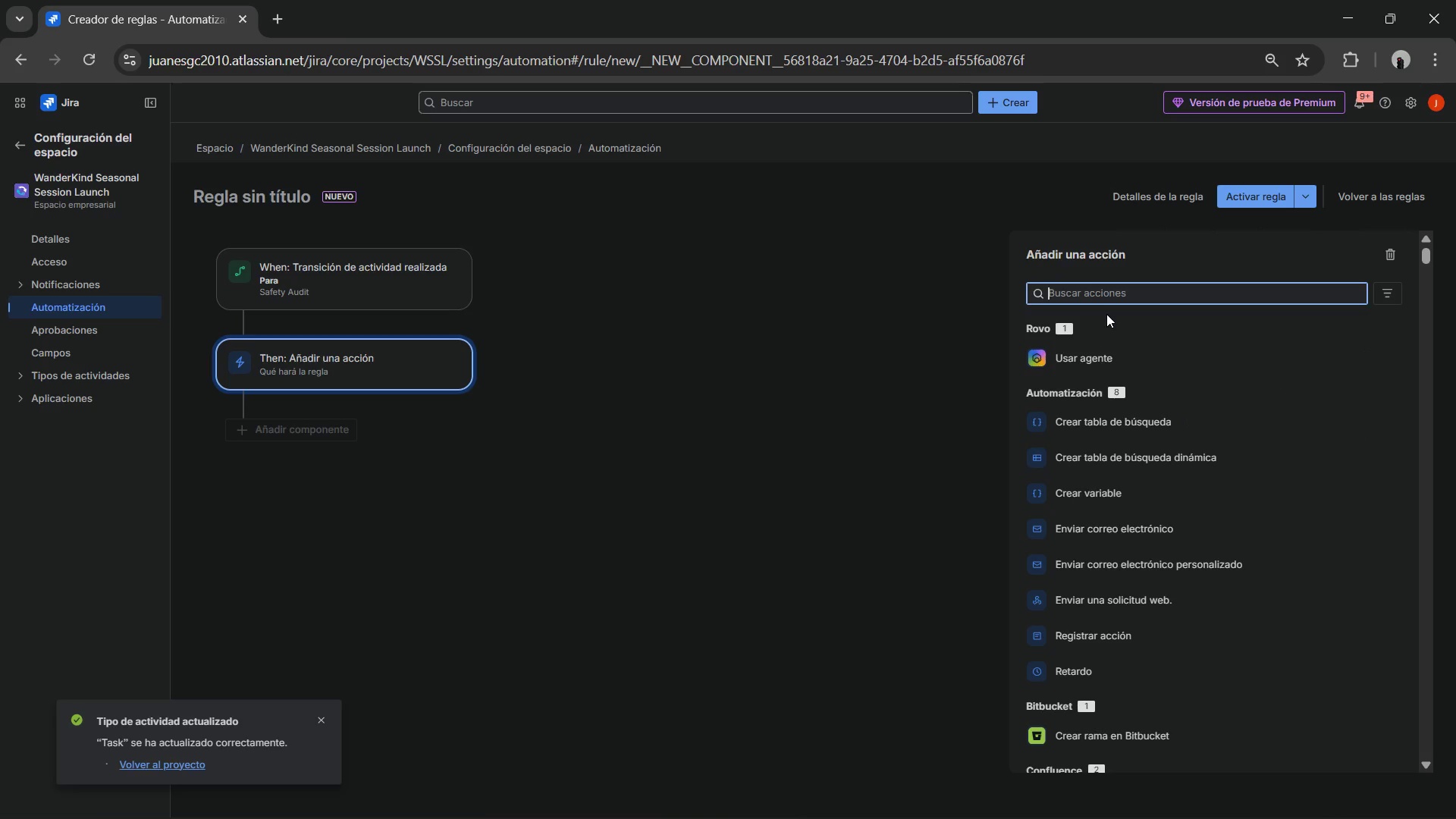 
type(editar)
 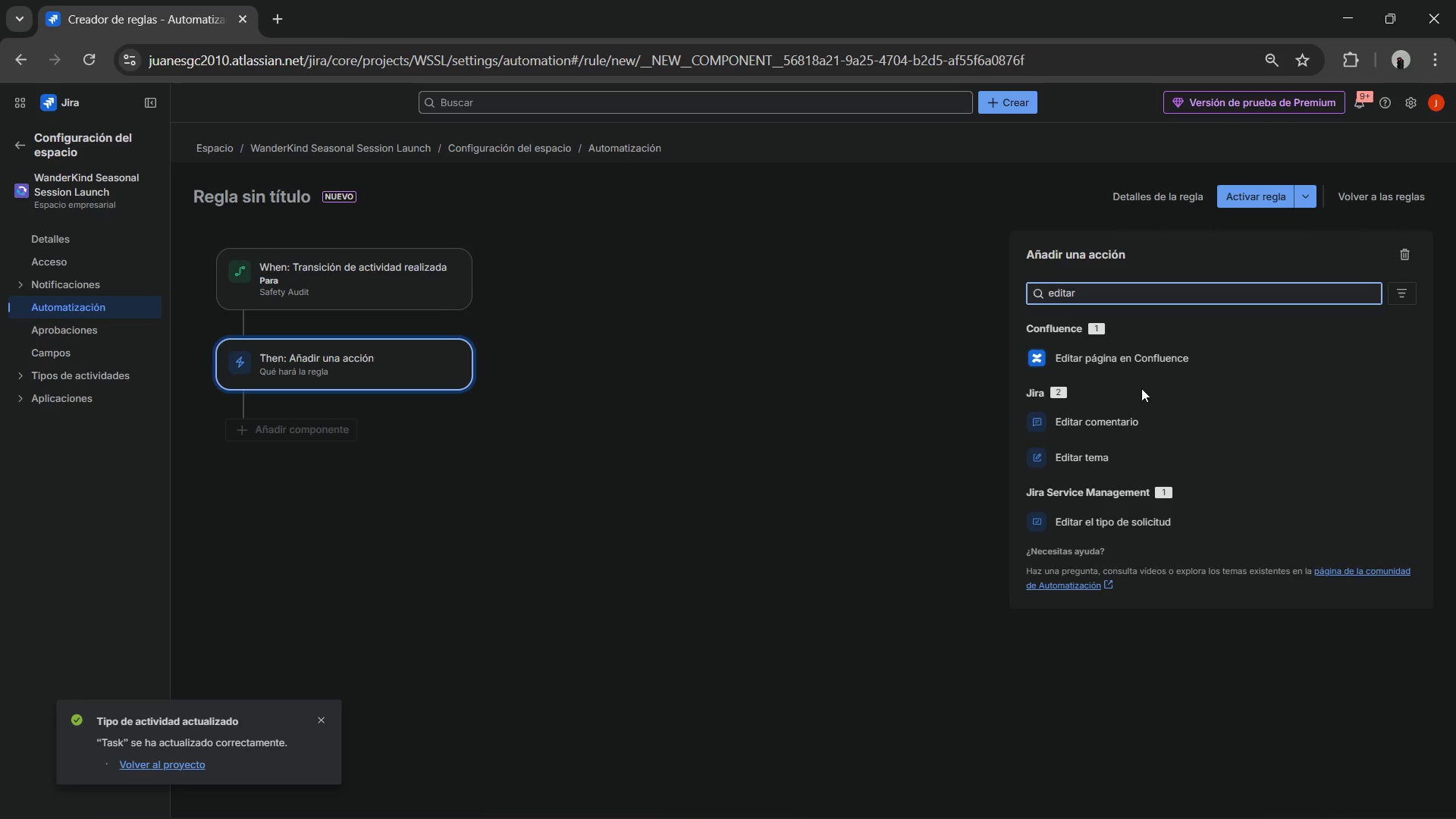 
wait(7.94)
 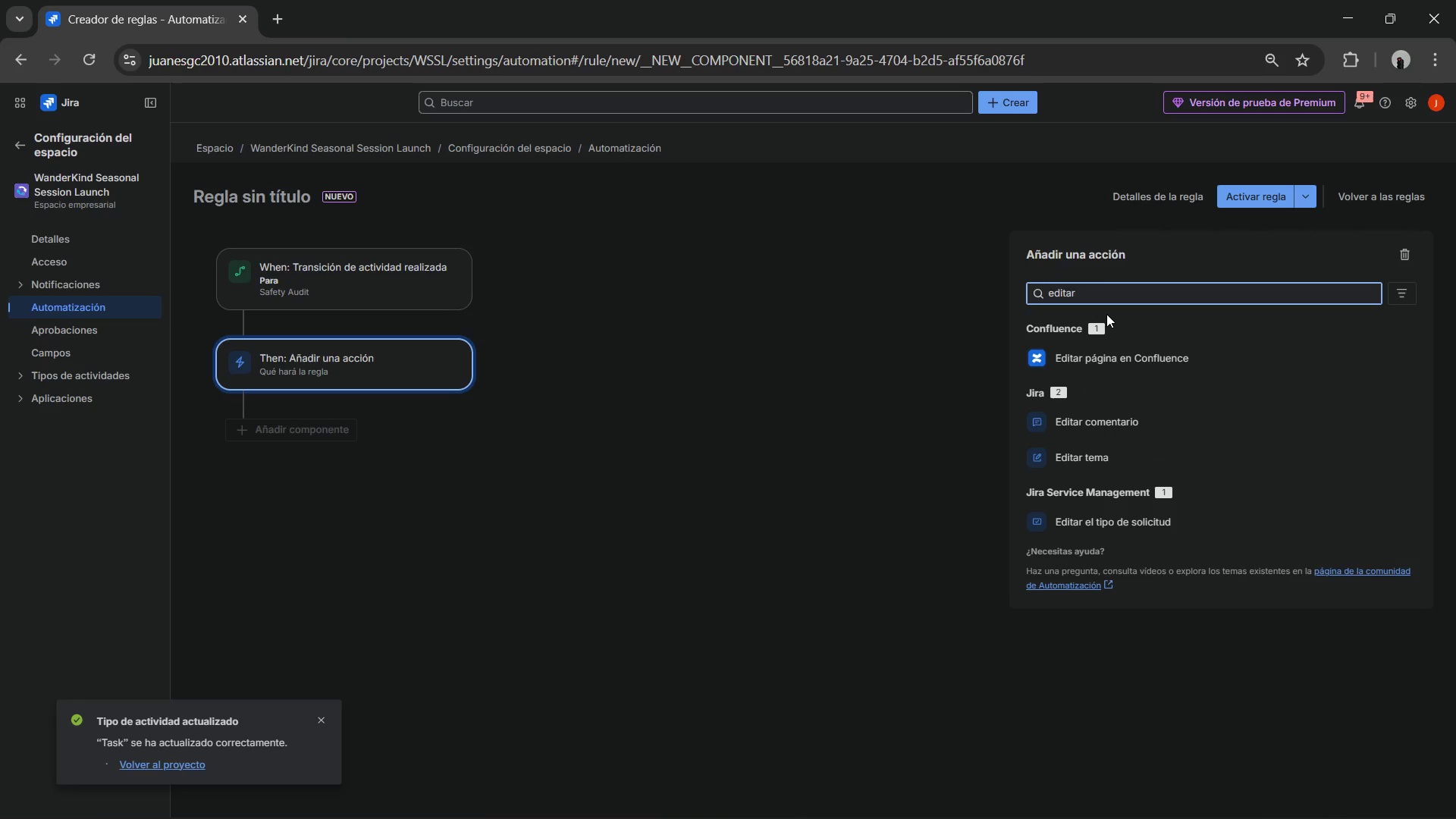 
left_click([1146, 450])
 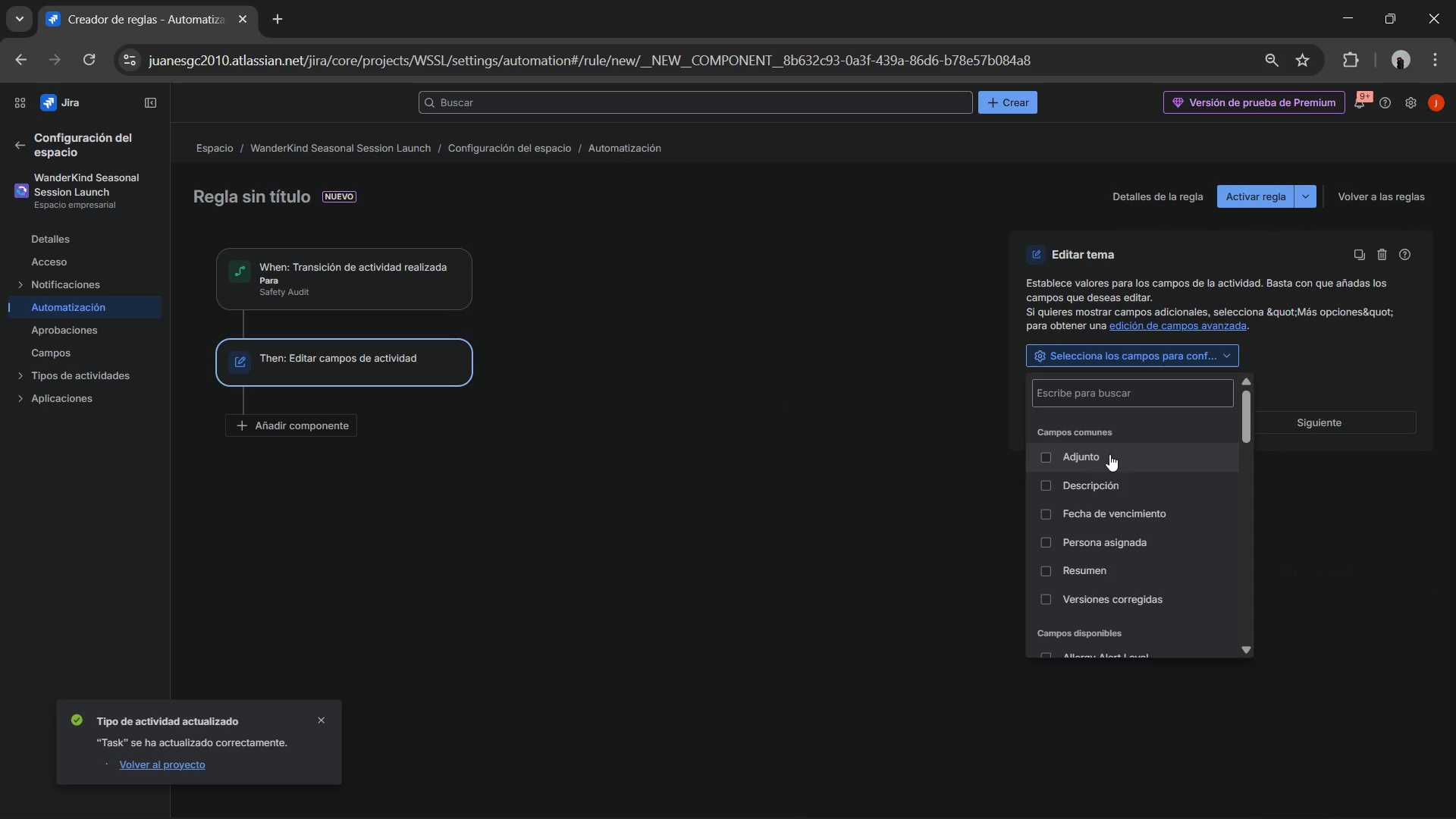 
left_click([1101, 389])
 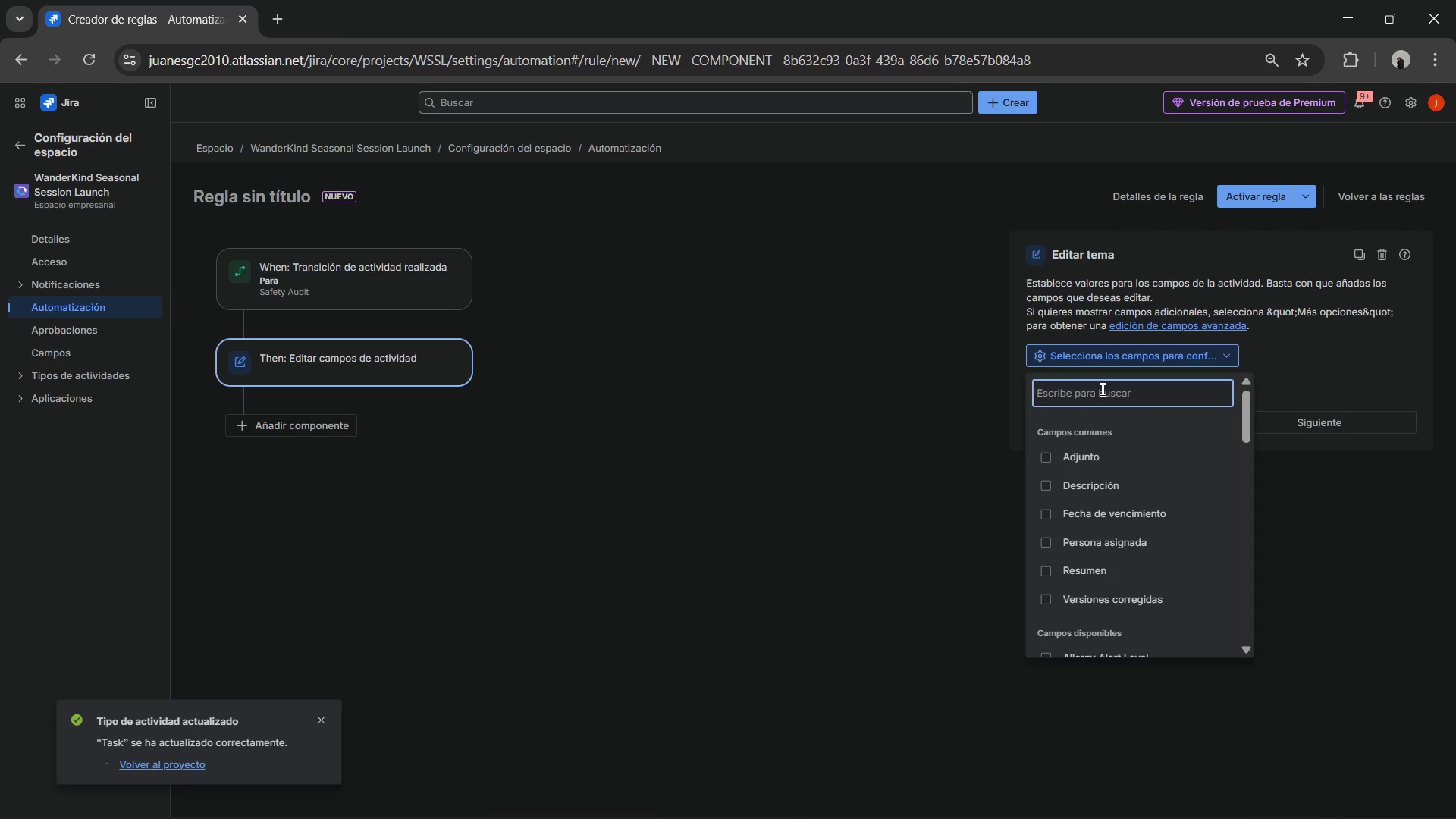 
type(prio)
 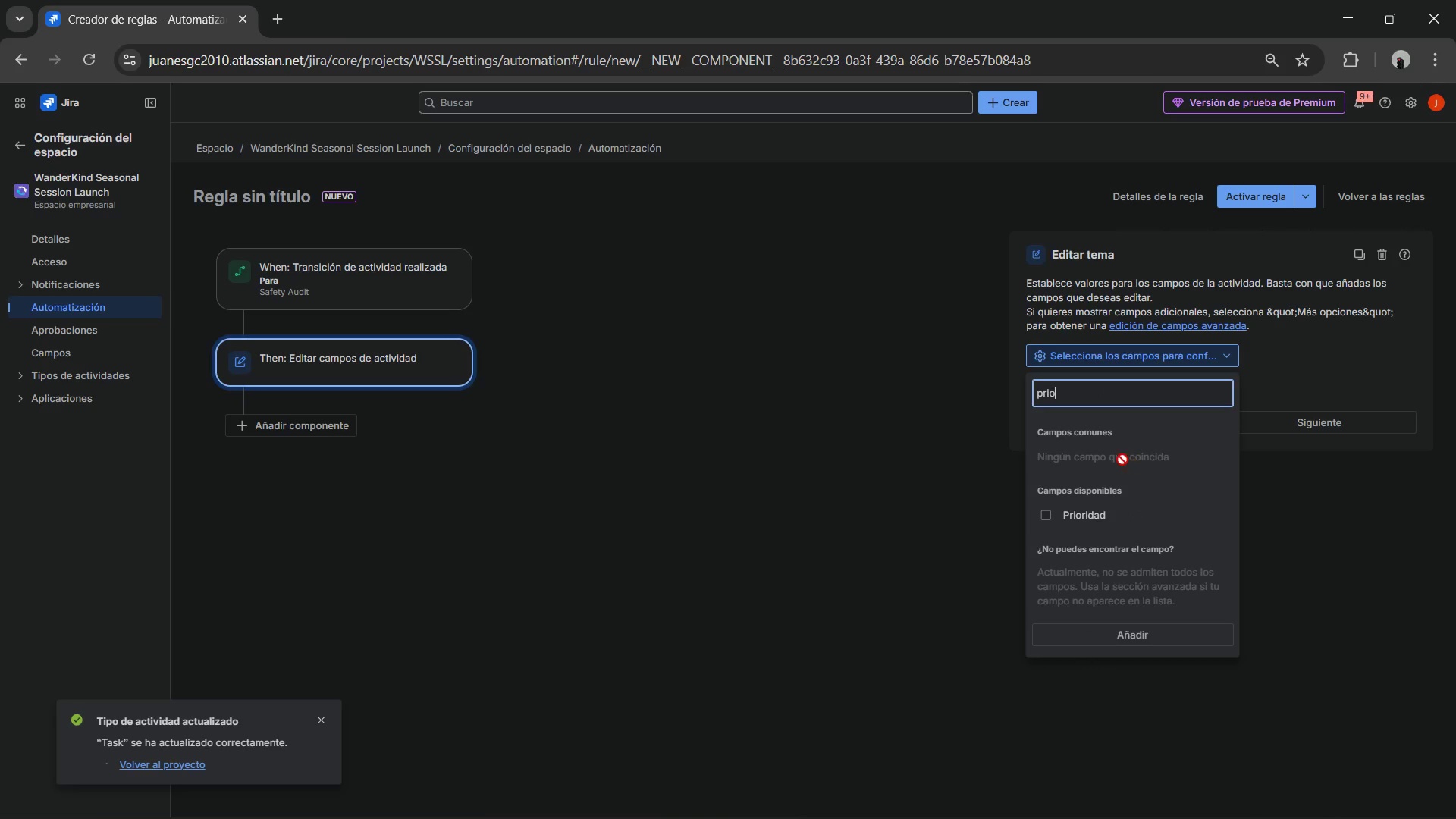 
left_click([1101, 518])
 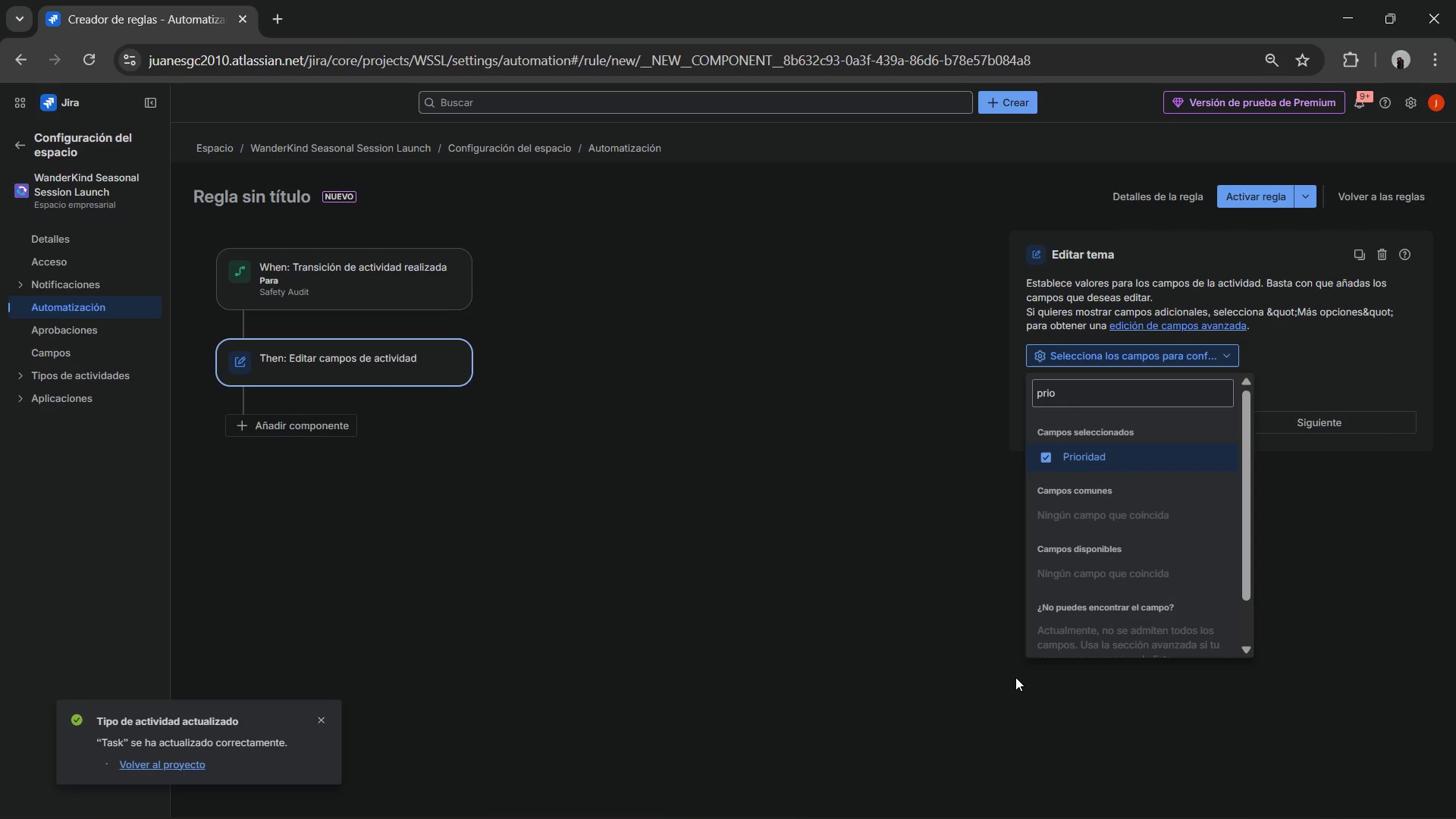 
left_click([1287, 586])
 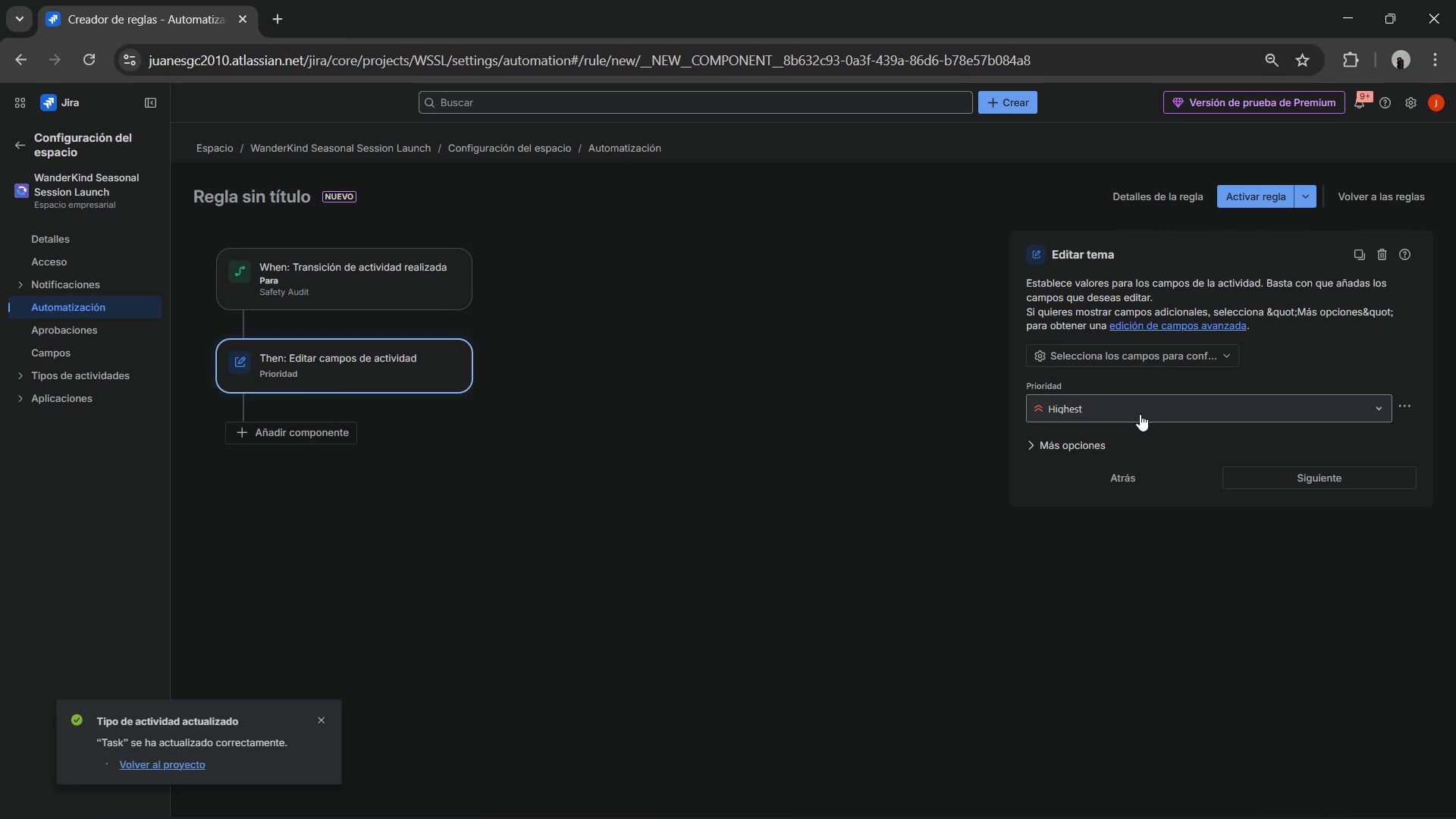 
wait(9.45)
 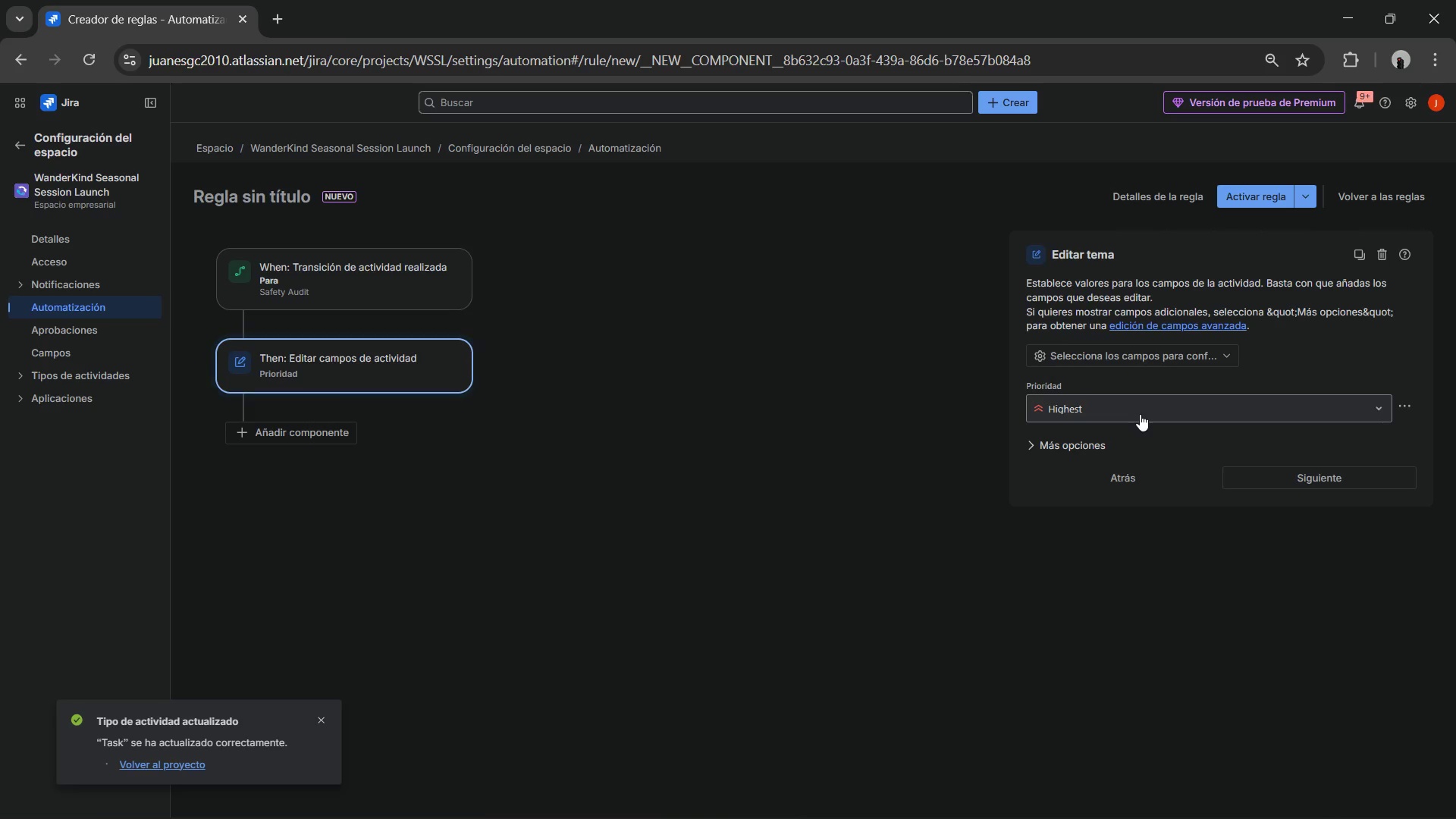 
left_click([1114, 450])
 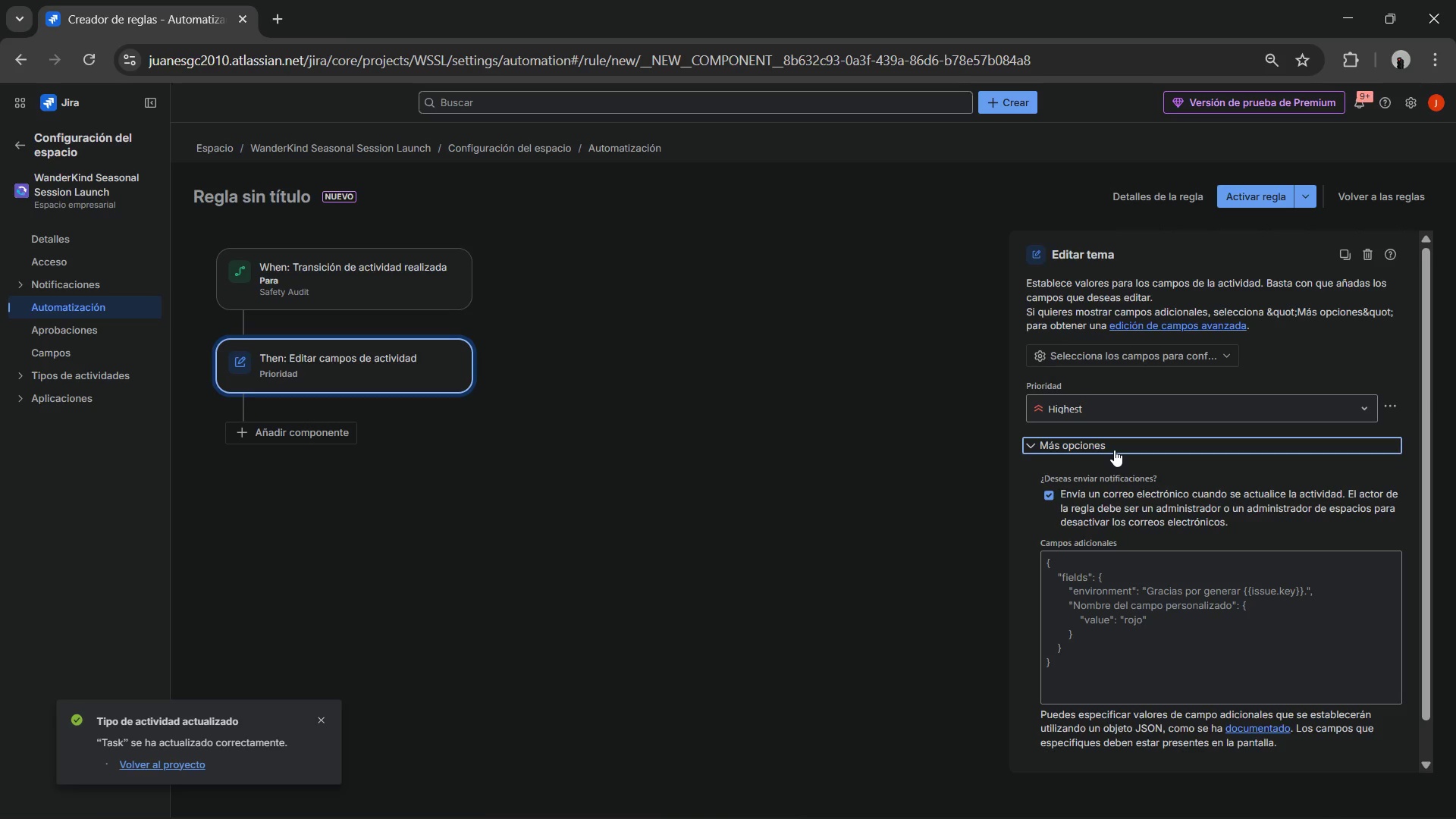 
left_click([1114, 450])
 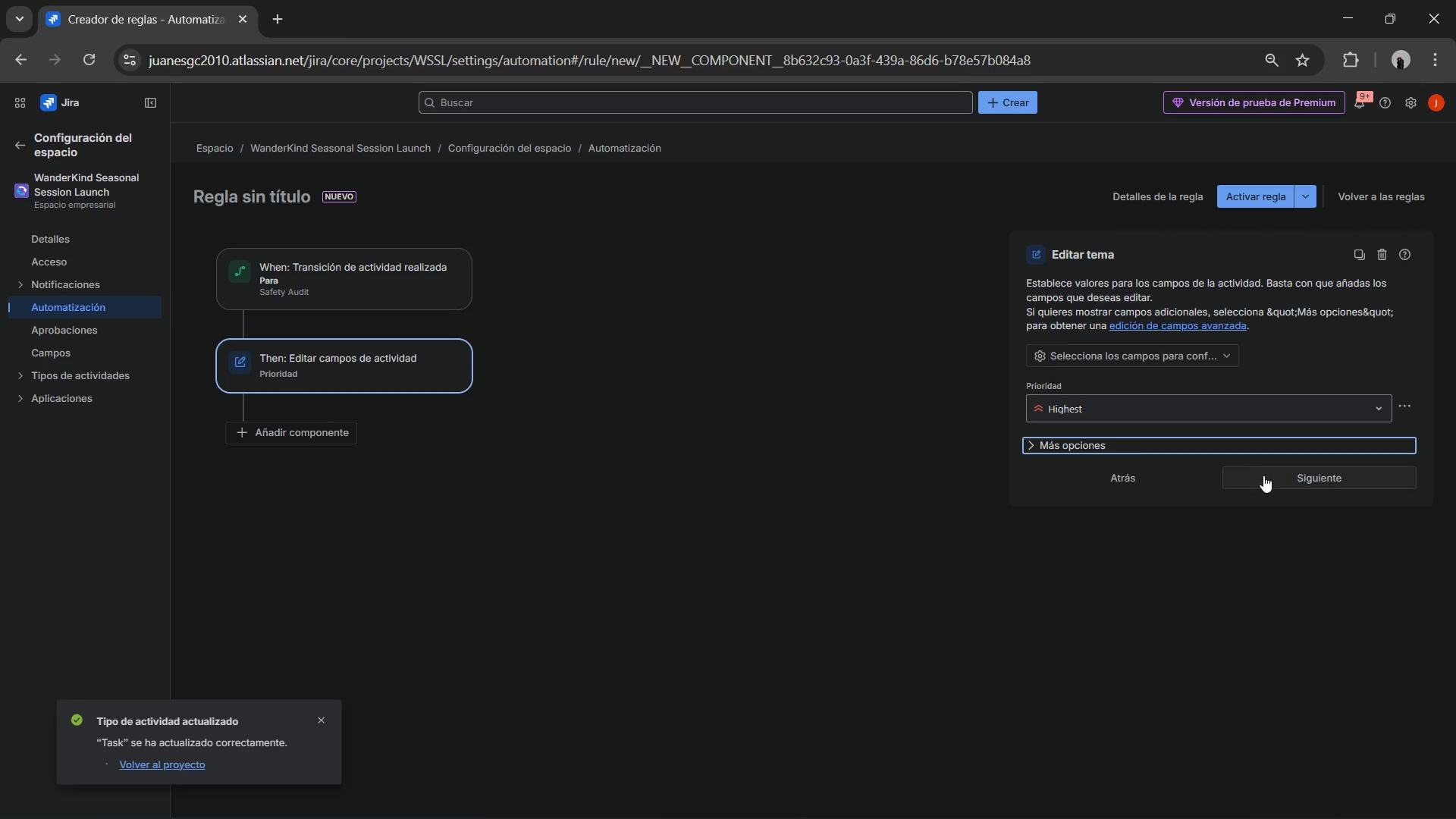 
left_click([1266, 476])
 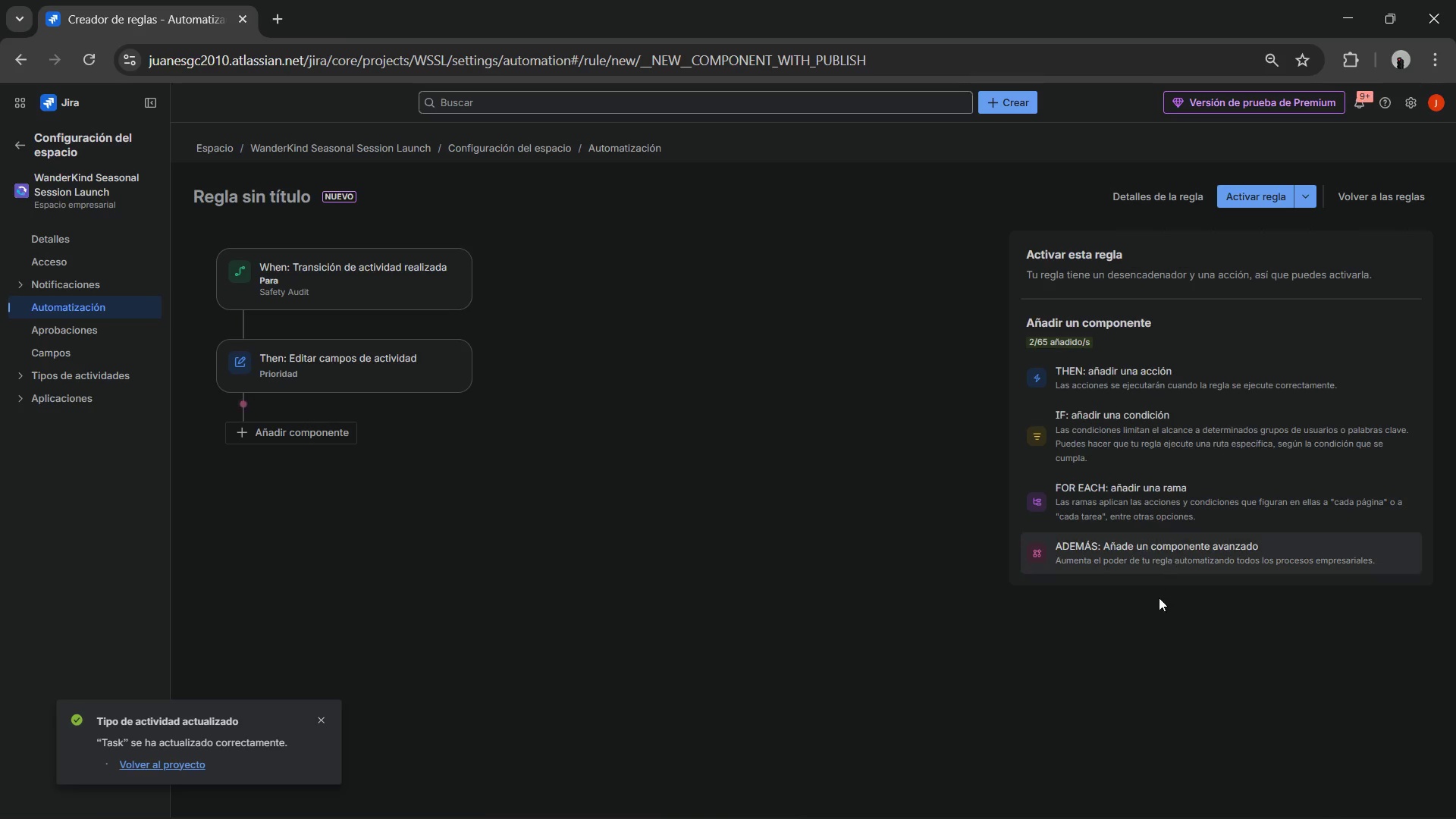 
left_click([304, 425])
 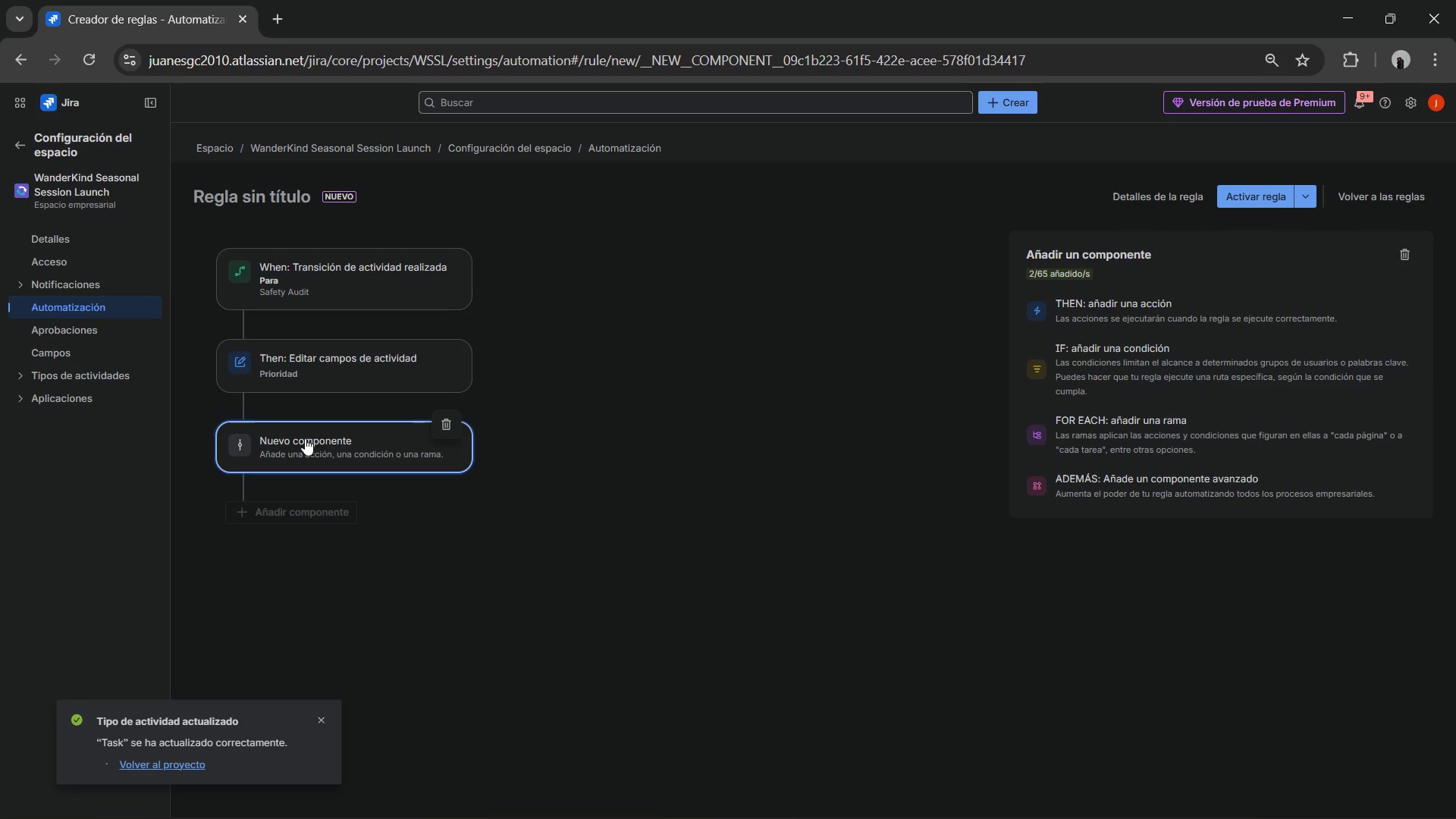 
wait(5.19)
 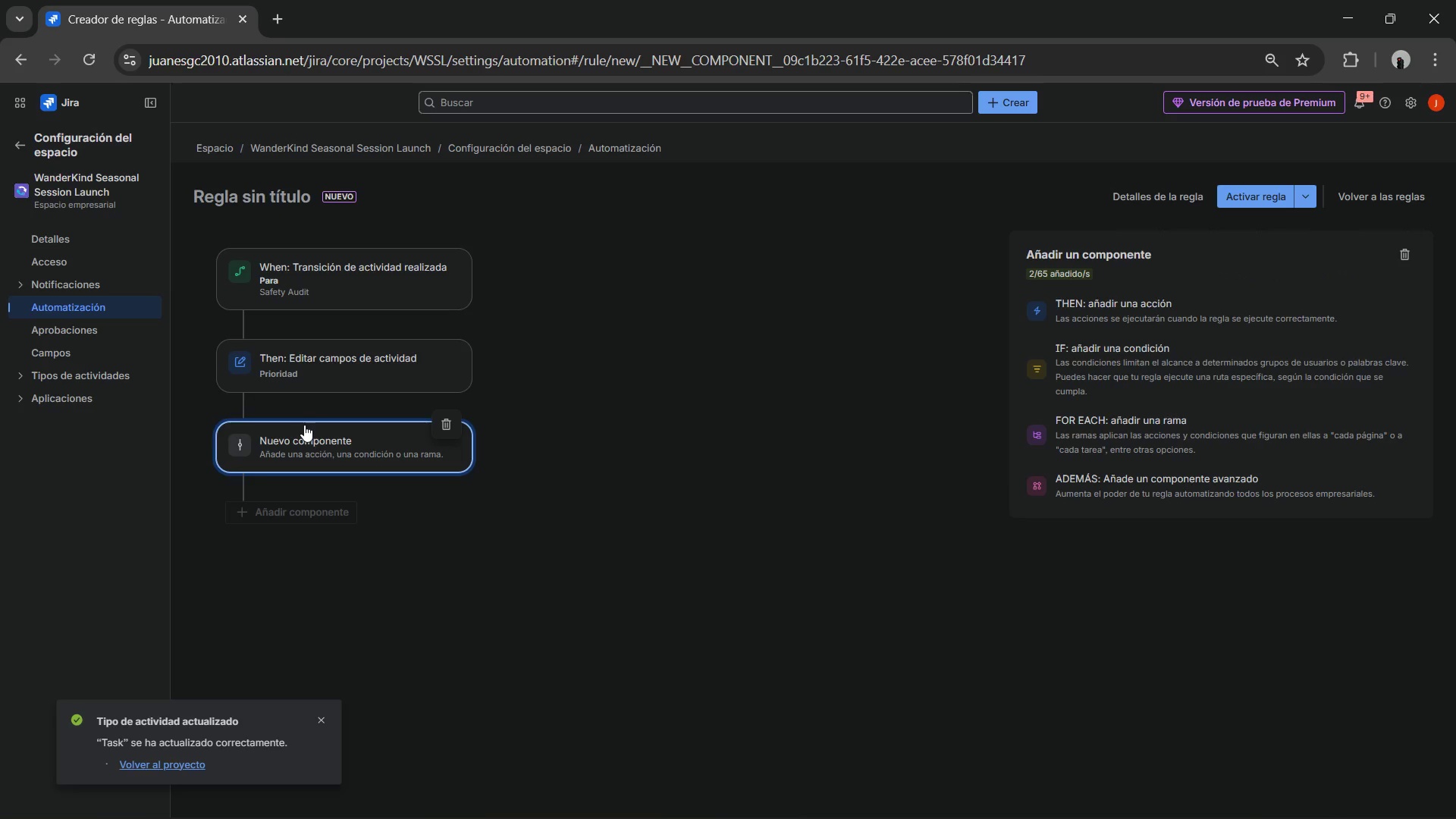 
left_click([1061, 299])
 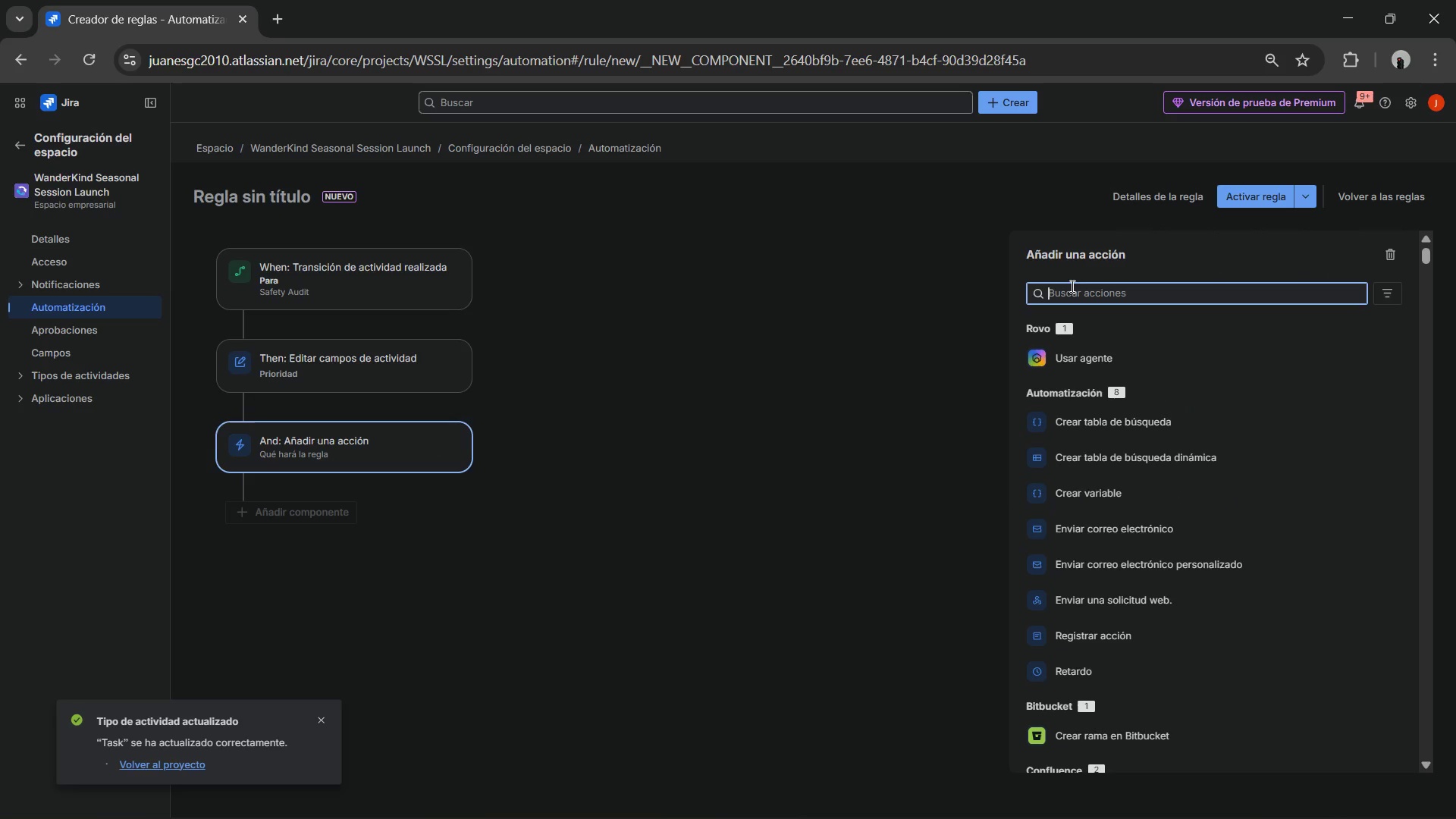 
left_click([1072, 284])
 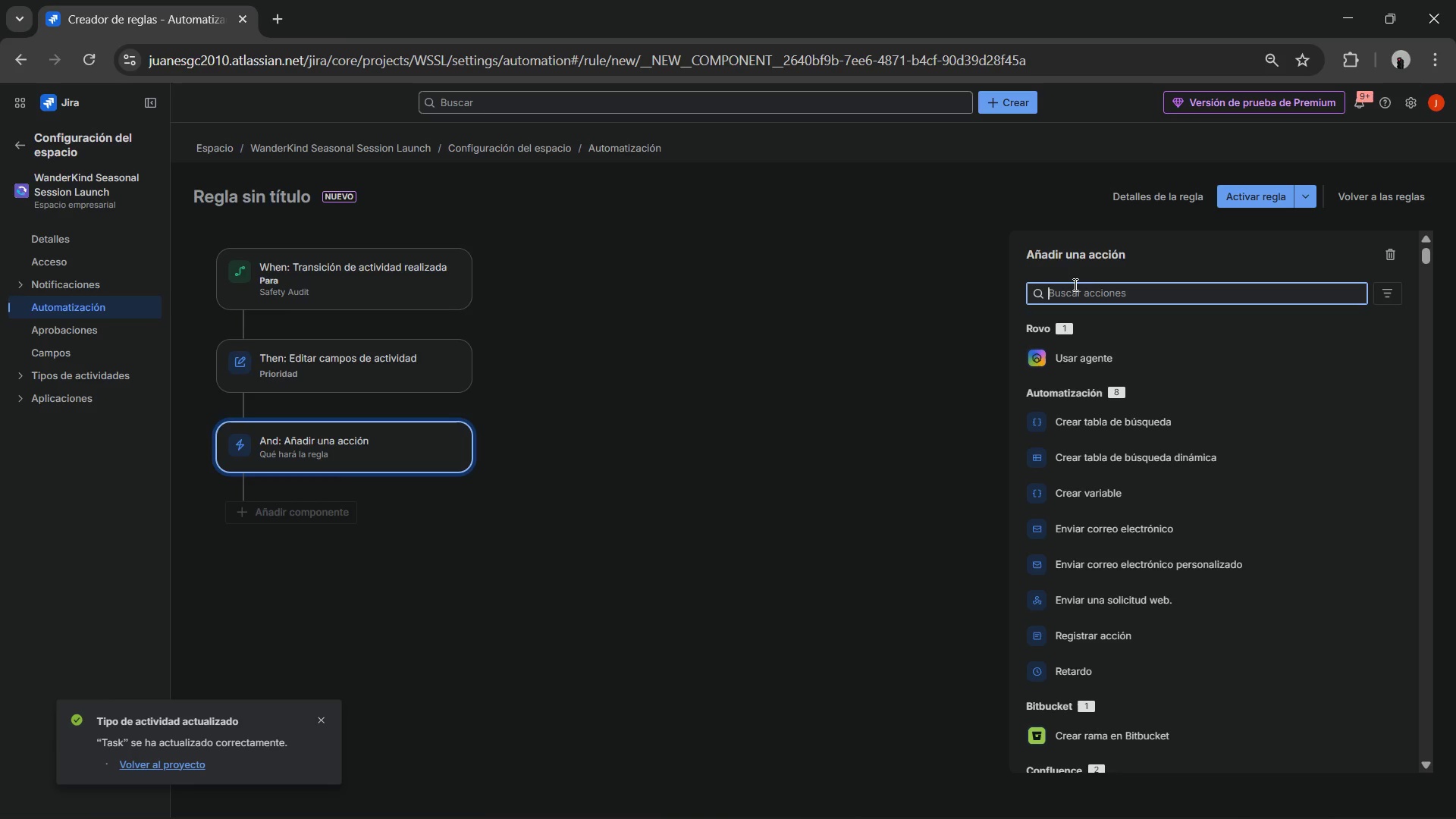 
type(comentar)
 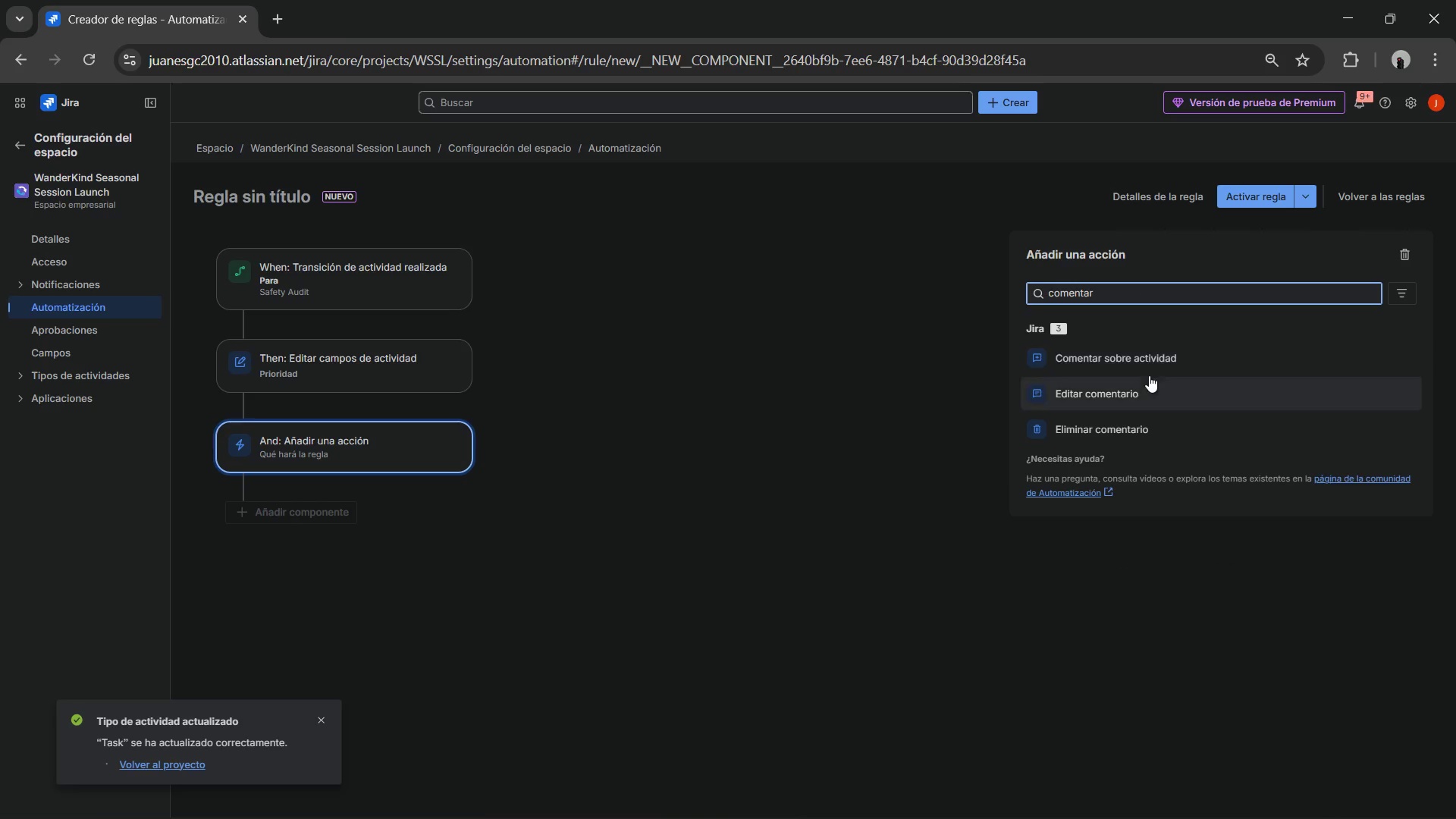 
left_click([1150, 363])
 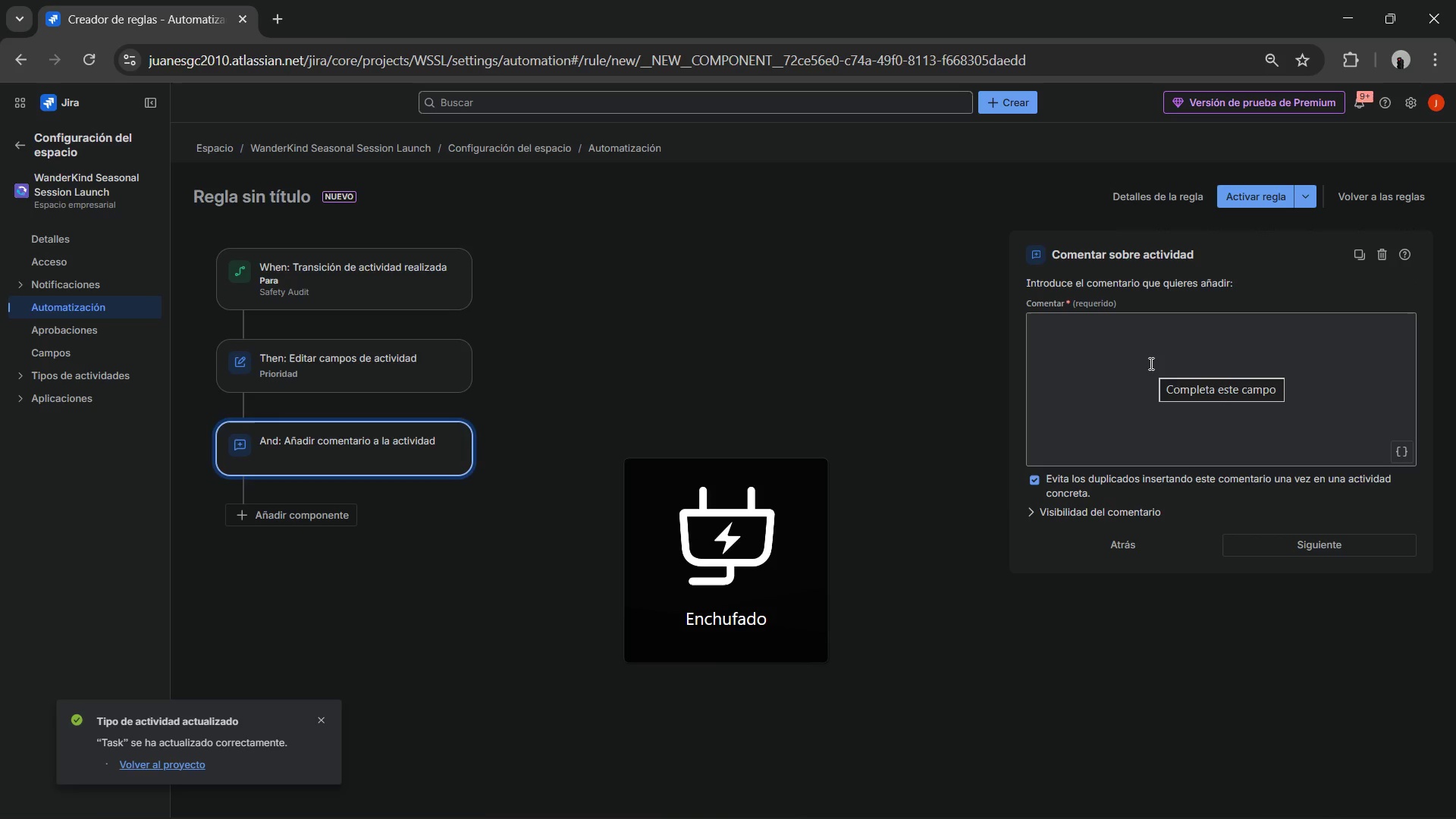 
wait(6.11)
 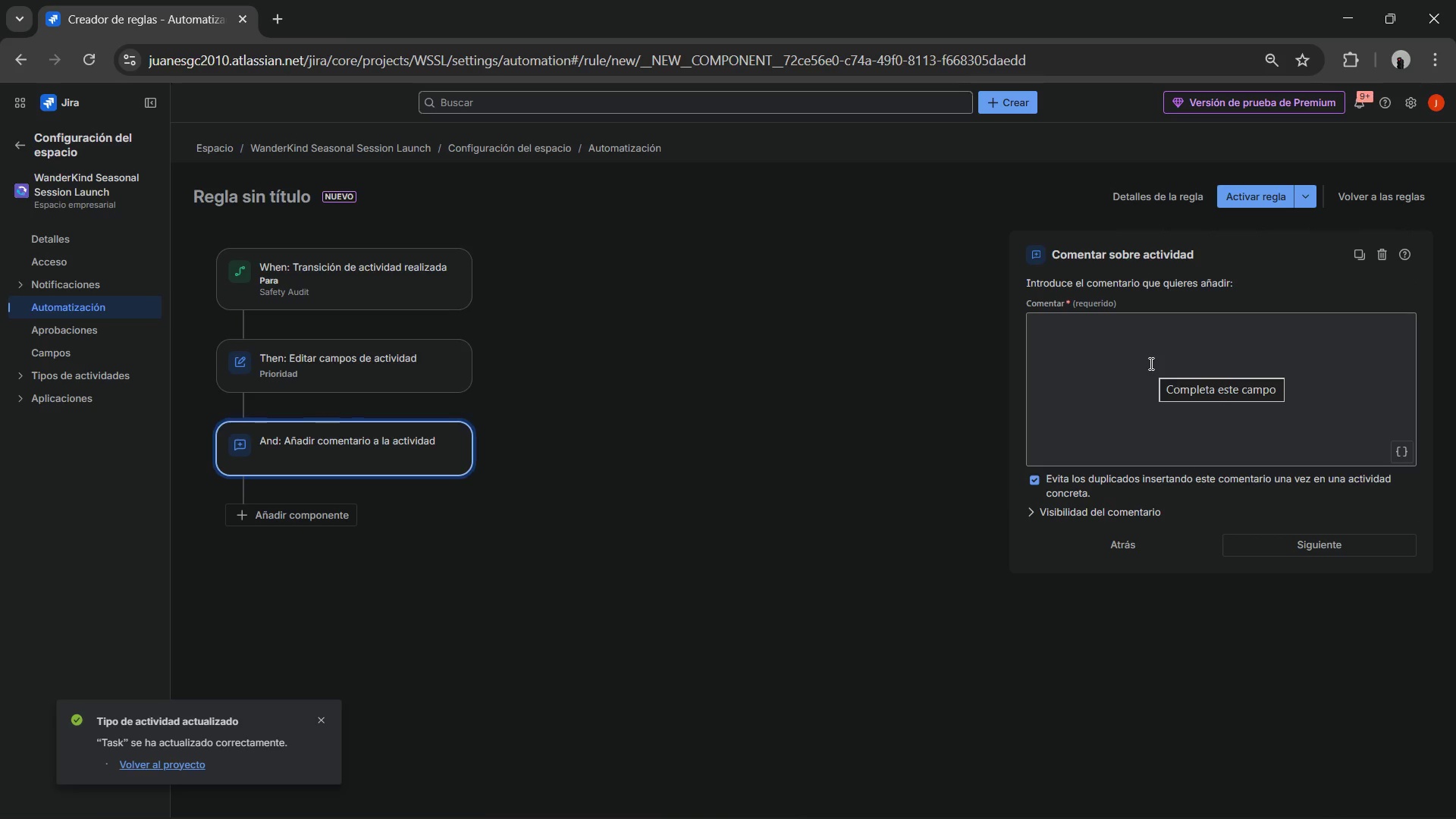 
left_click([1150, 363])
 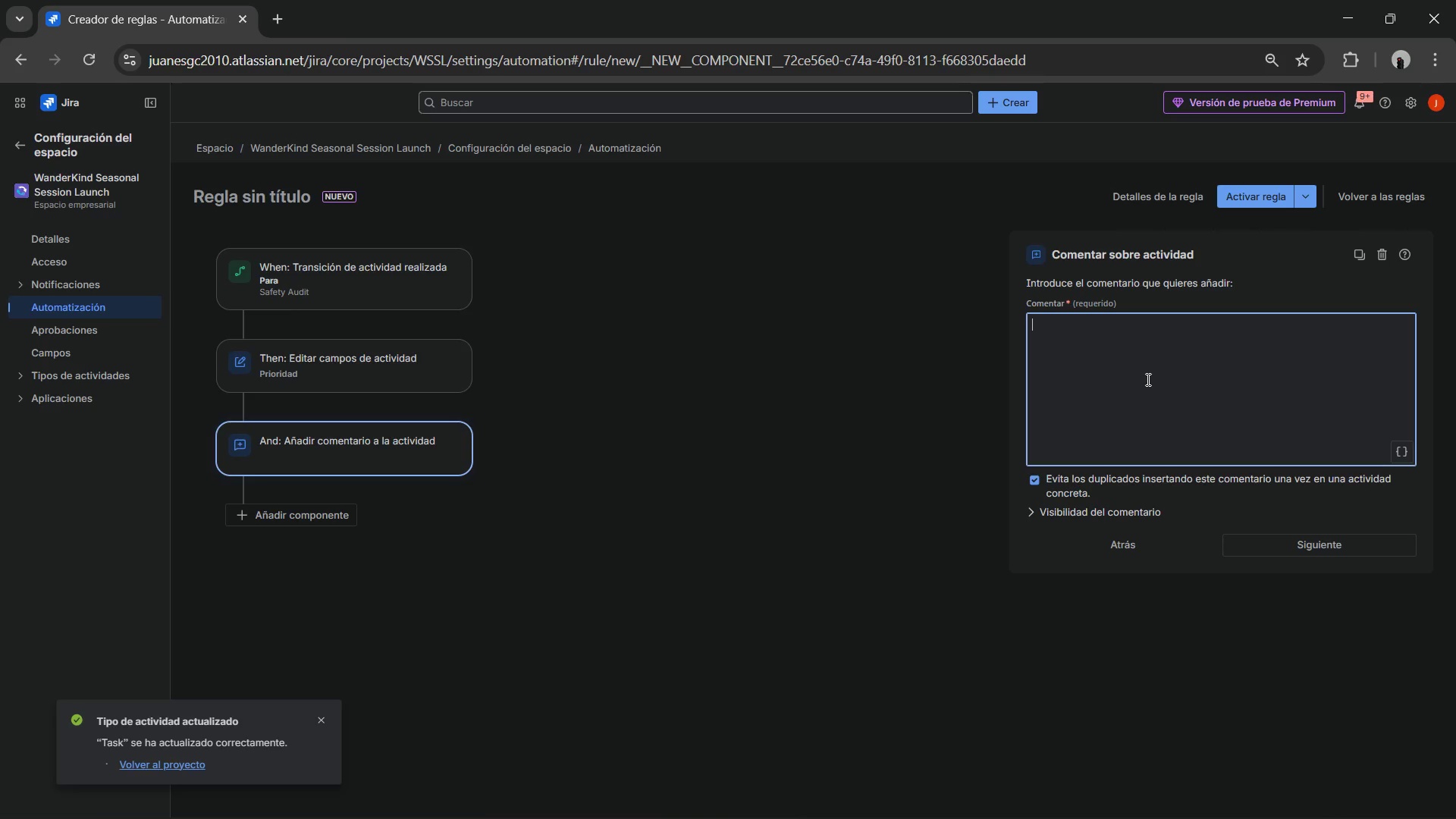 
type(Alert> )
 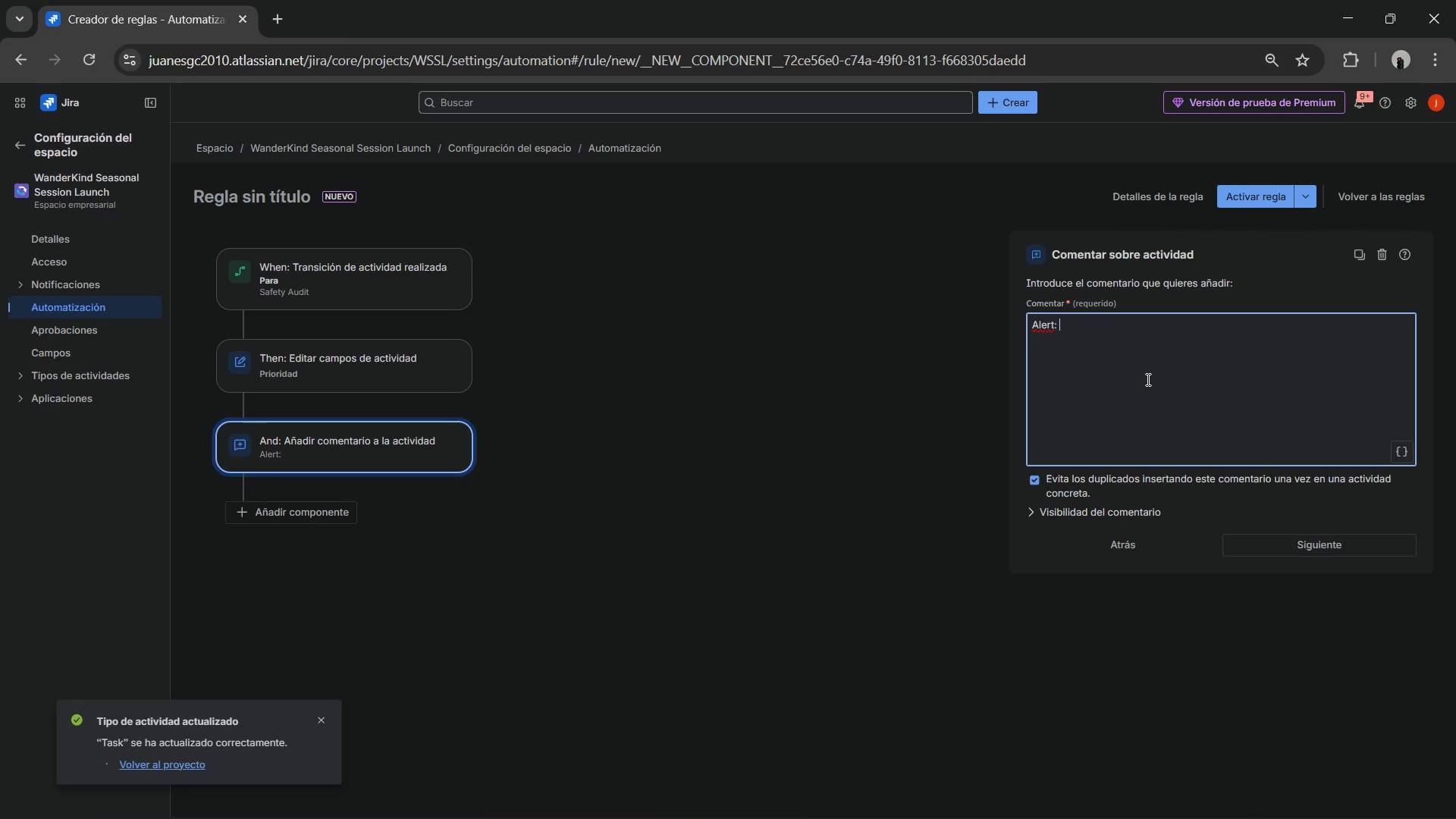 
key(Alt+Control+Q)
 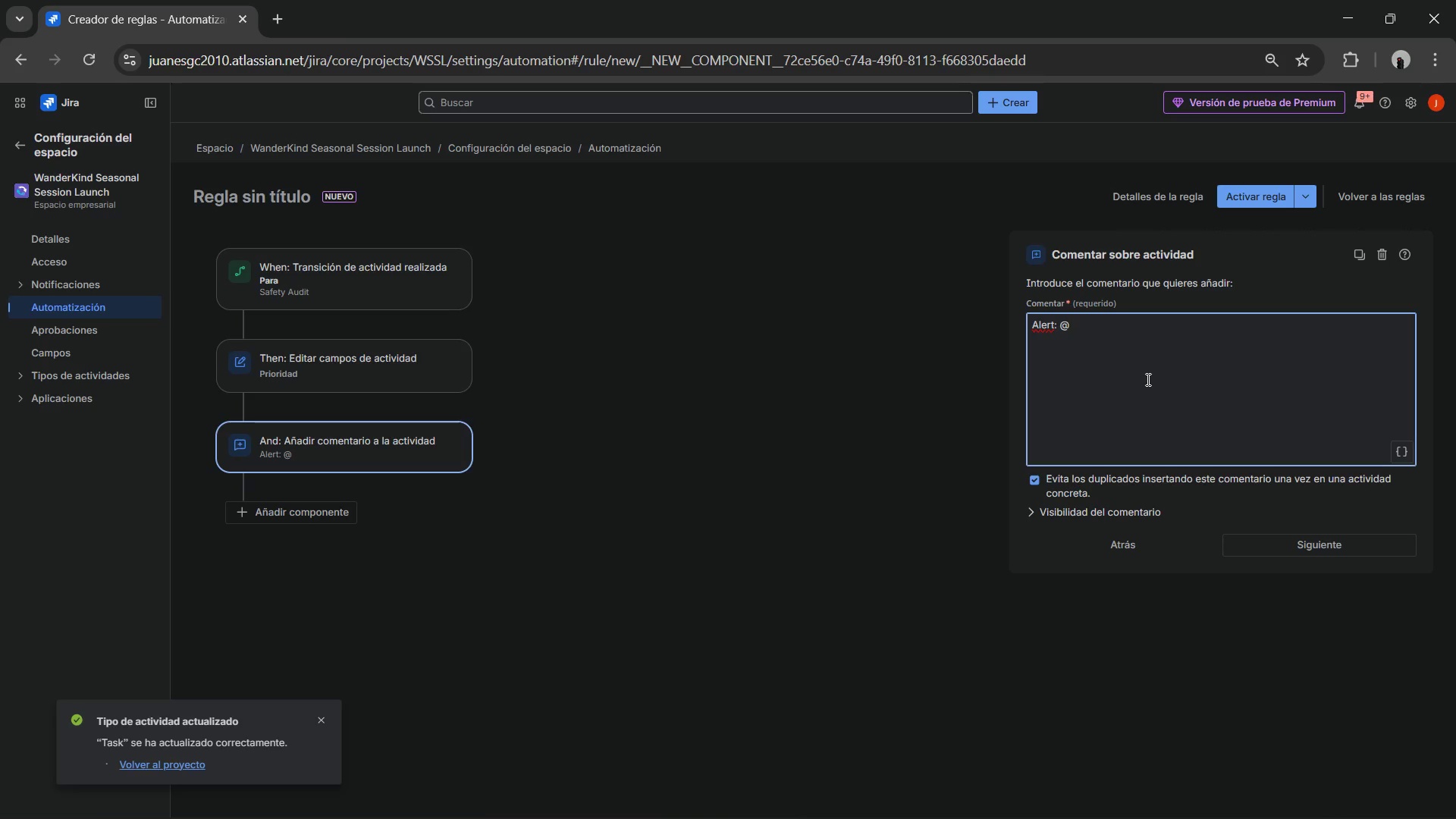 
type(Safety c)
key(Backspace)
type(Coordinator please reviw gear and site safety )
 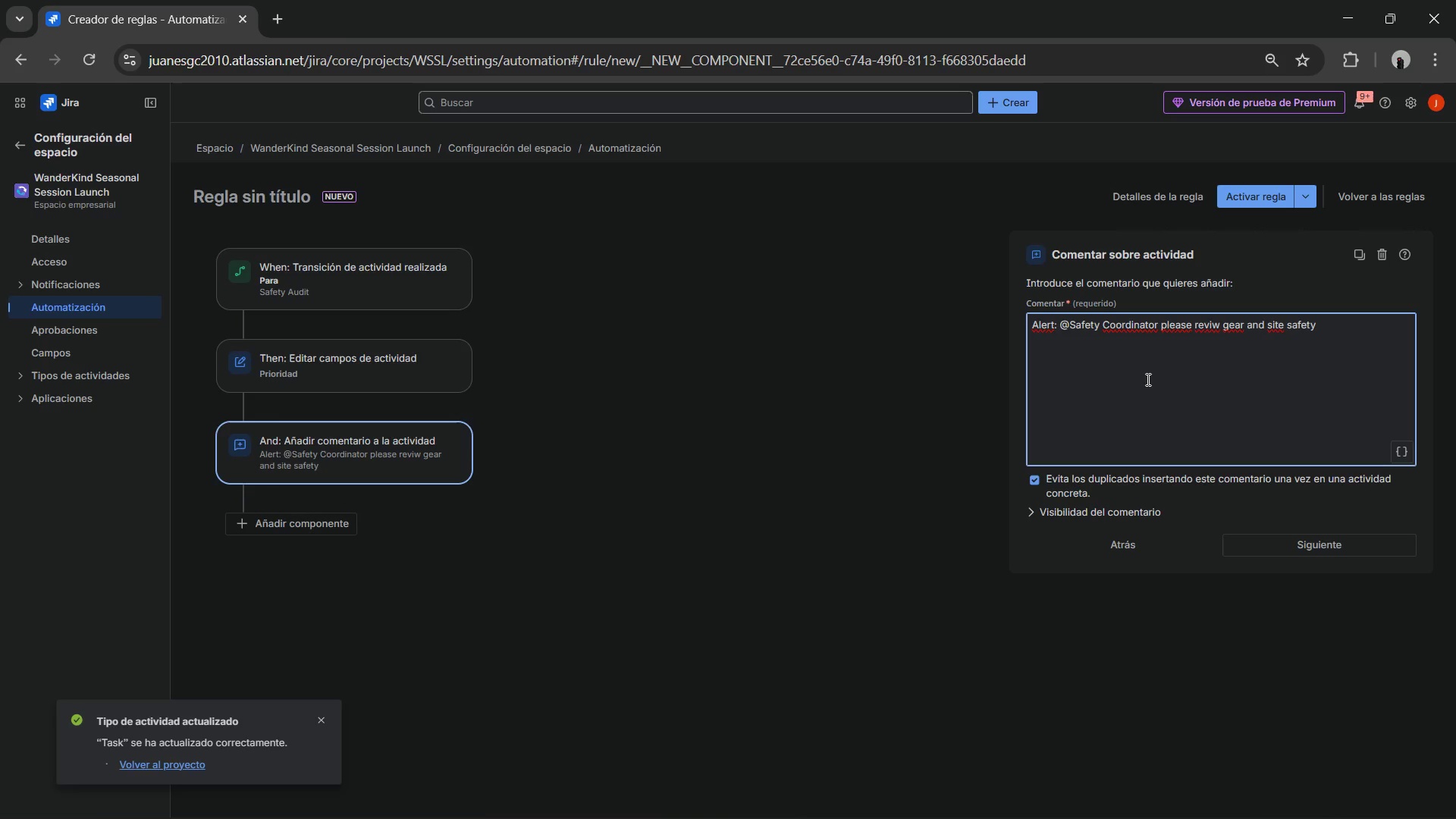 
wait(5.34)
 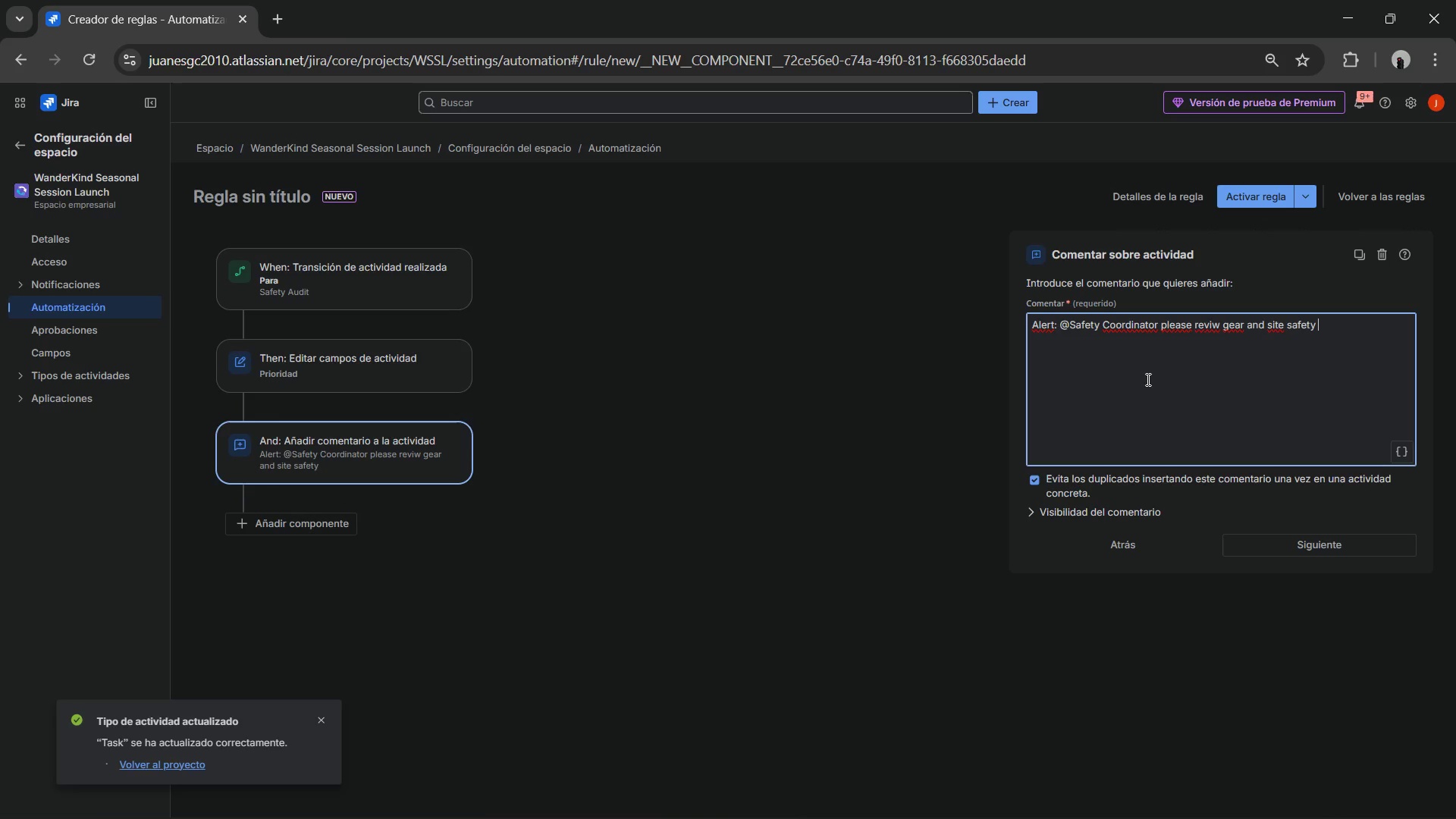 
type(protocols for this session)
 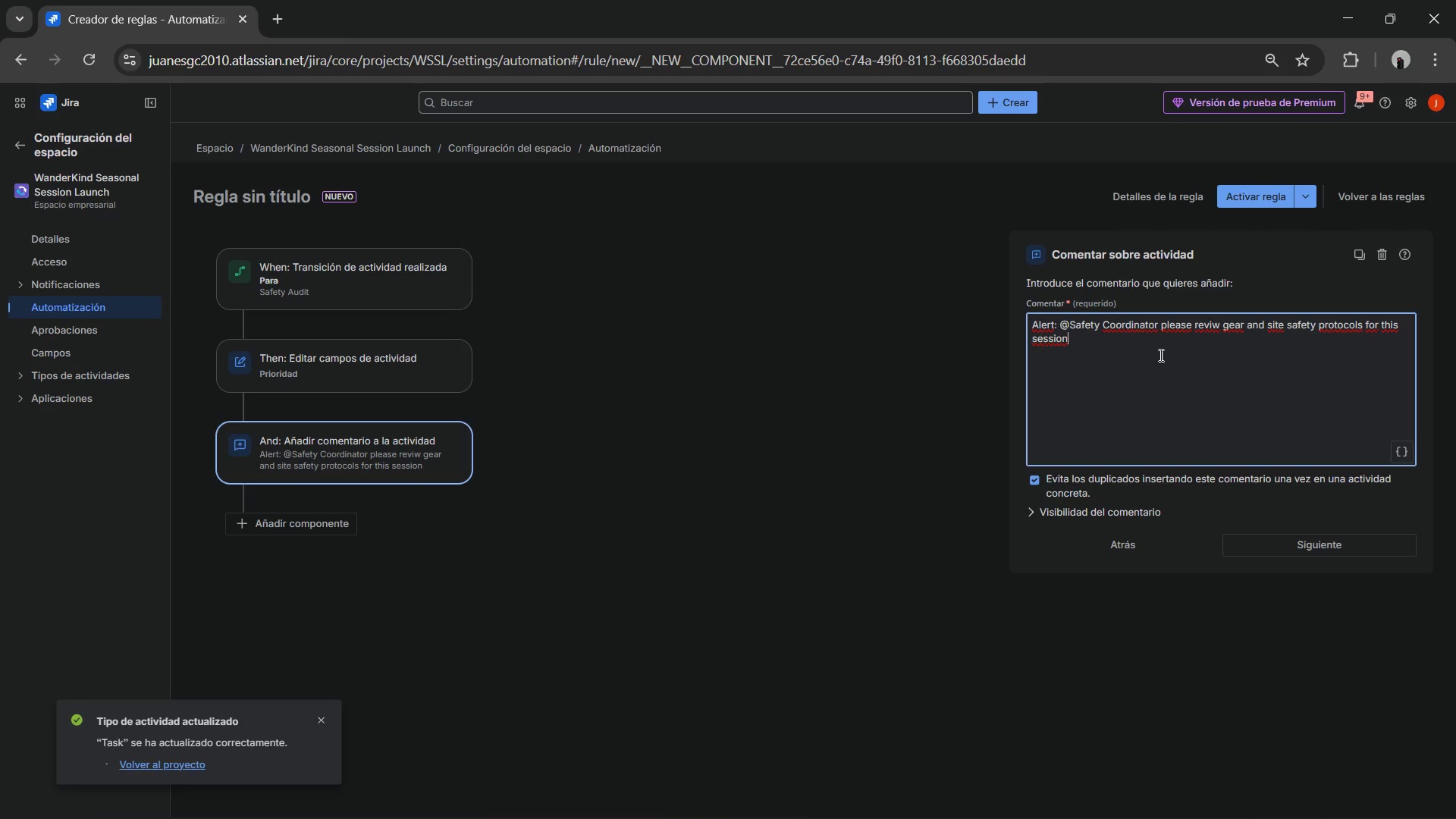 
wait(8.73)
 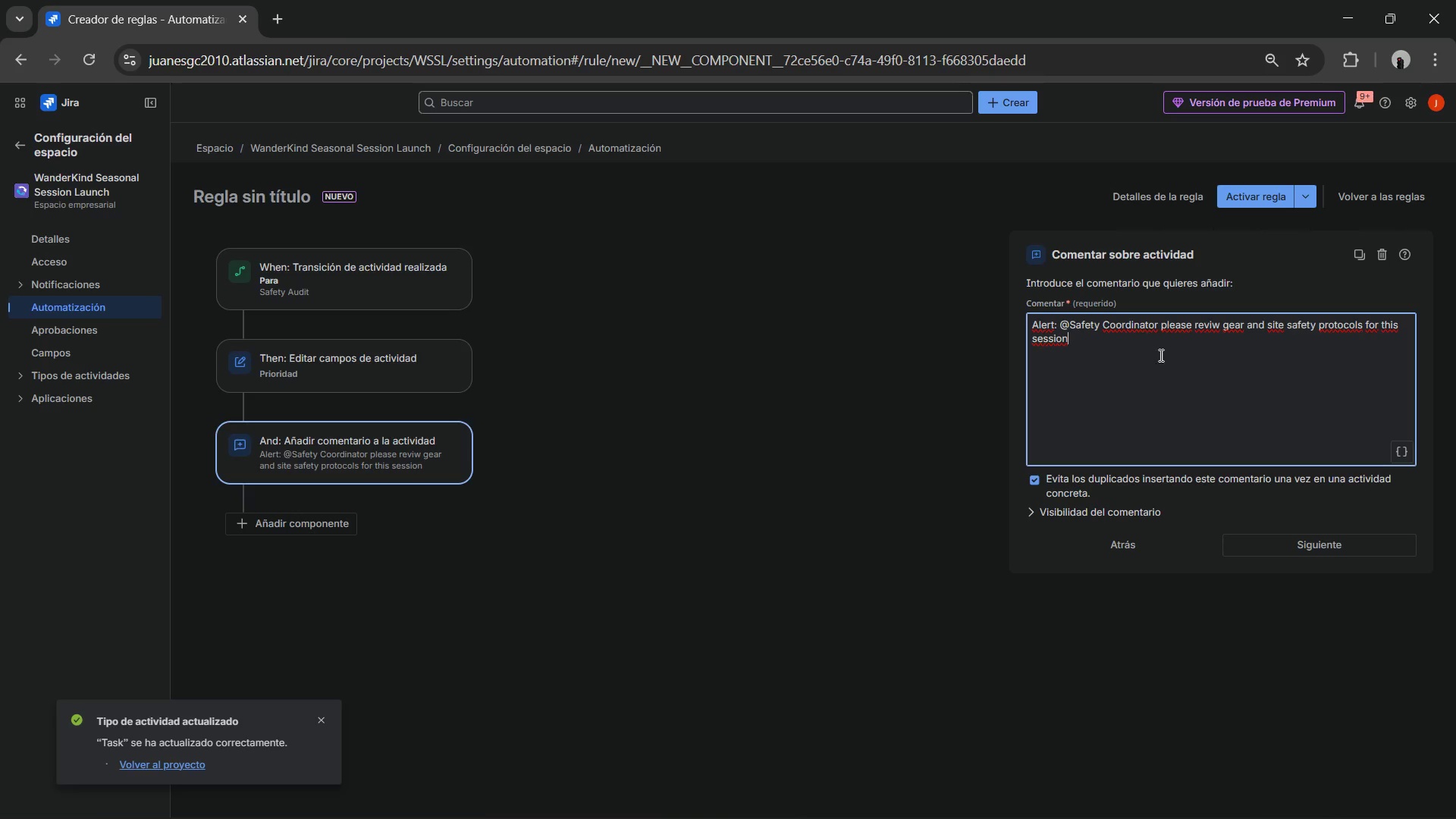 
left_click([1132, 490])
 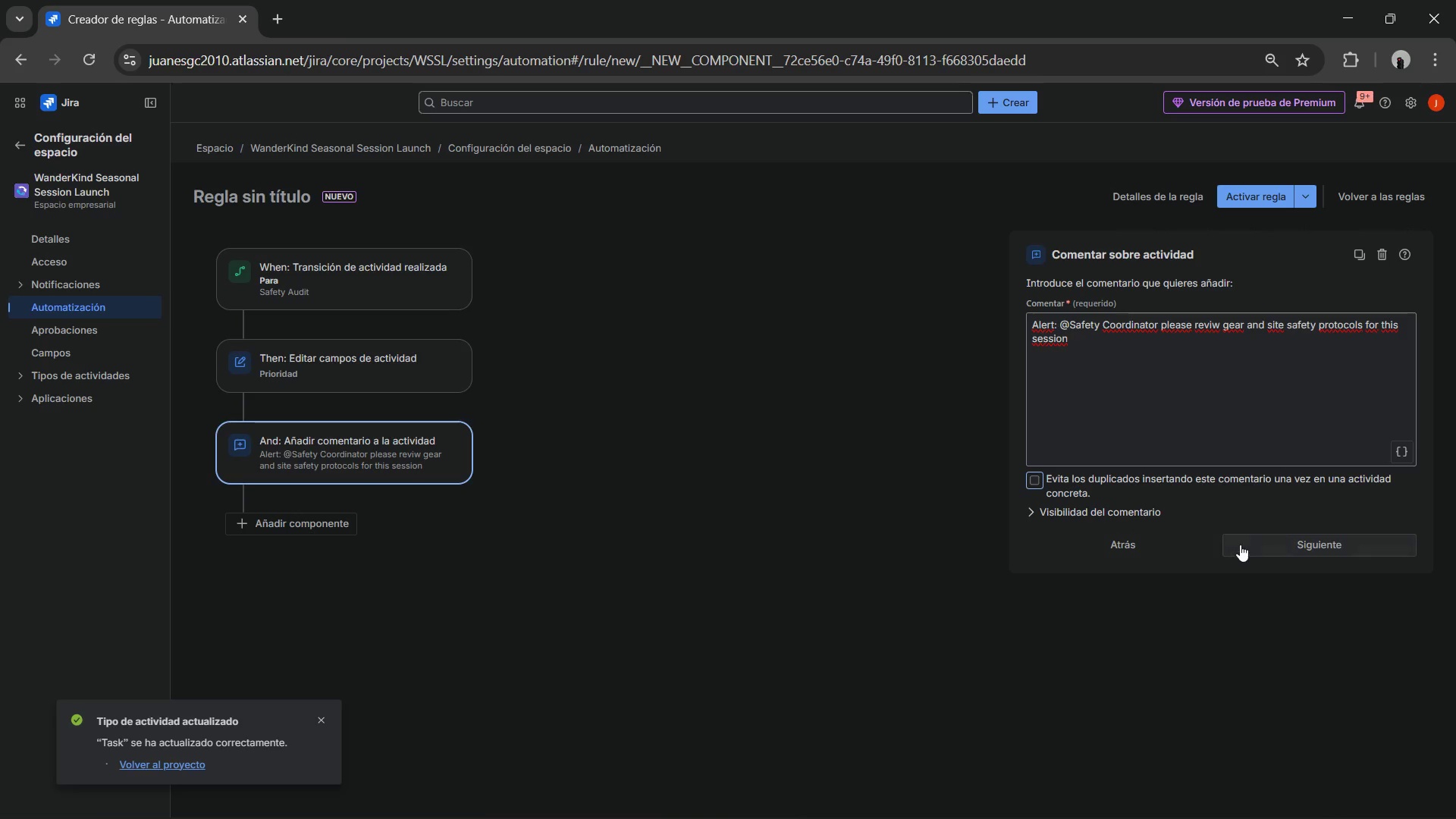 
left_click([1252, 542])
 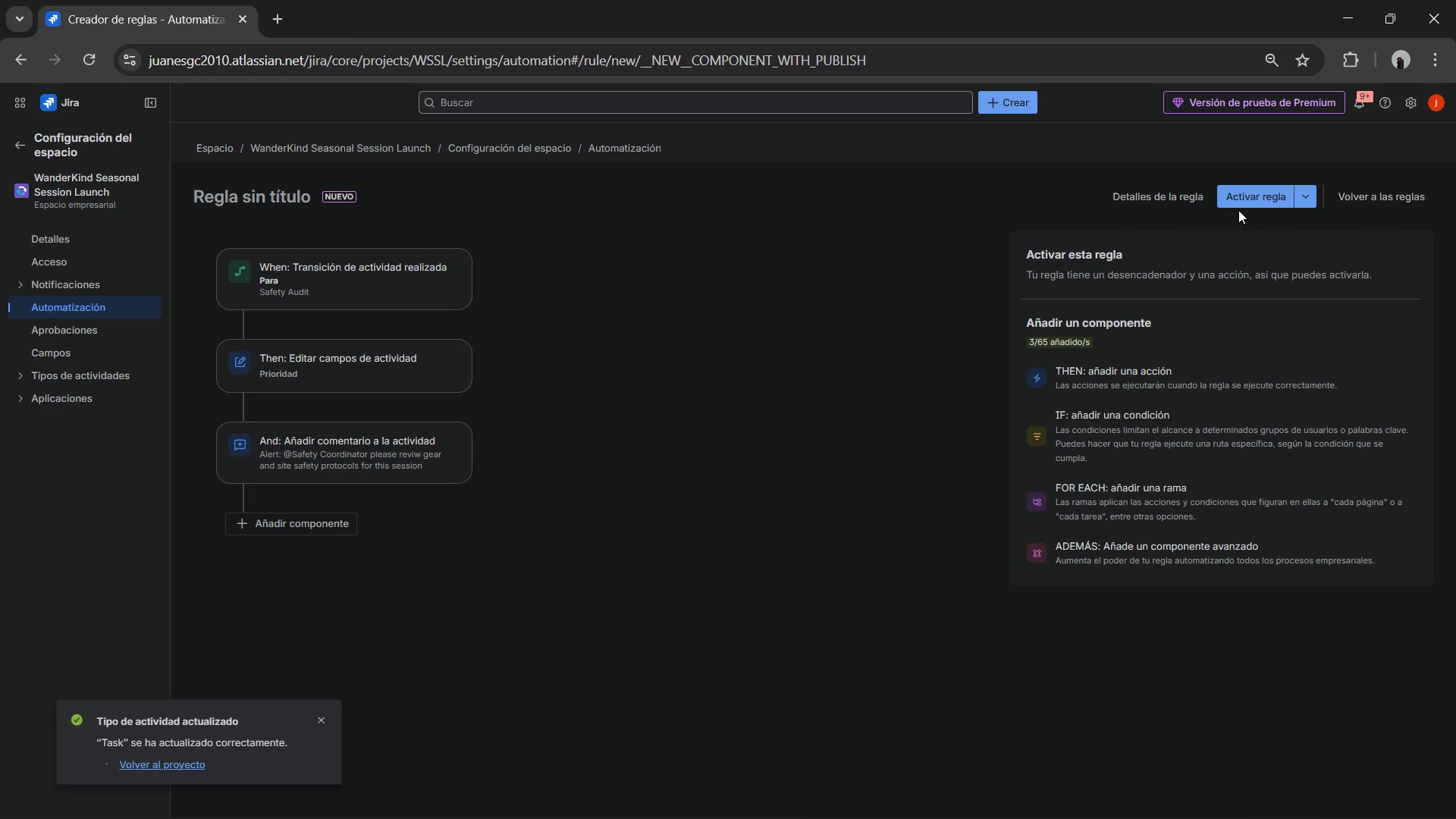 
left_click([1244, 193])
 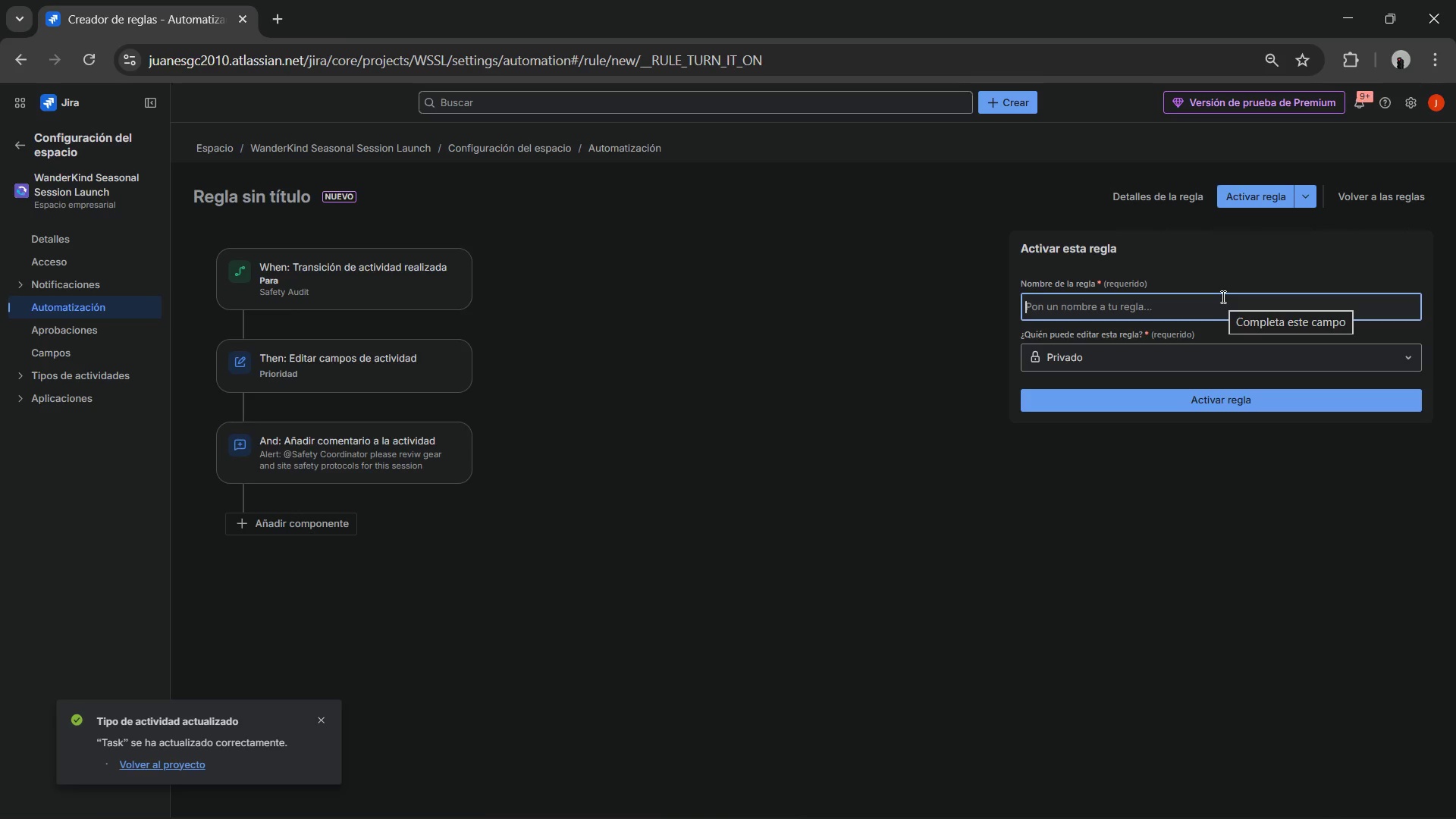 
wait(6.66)
 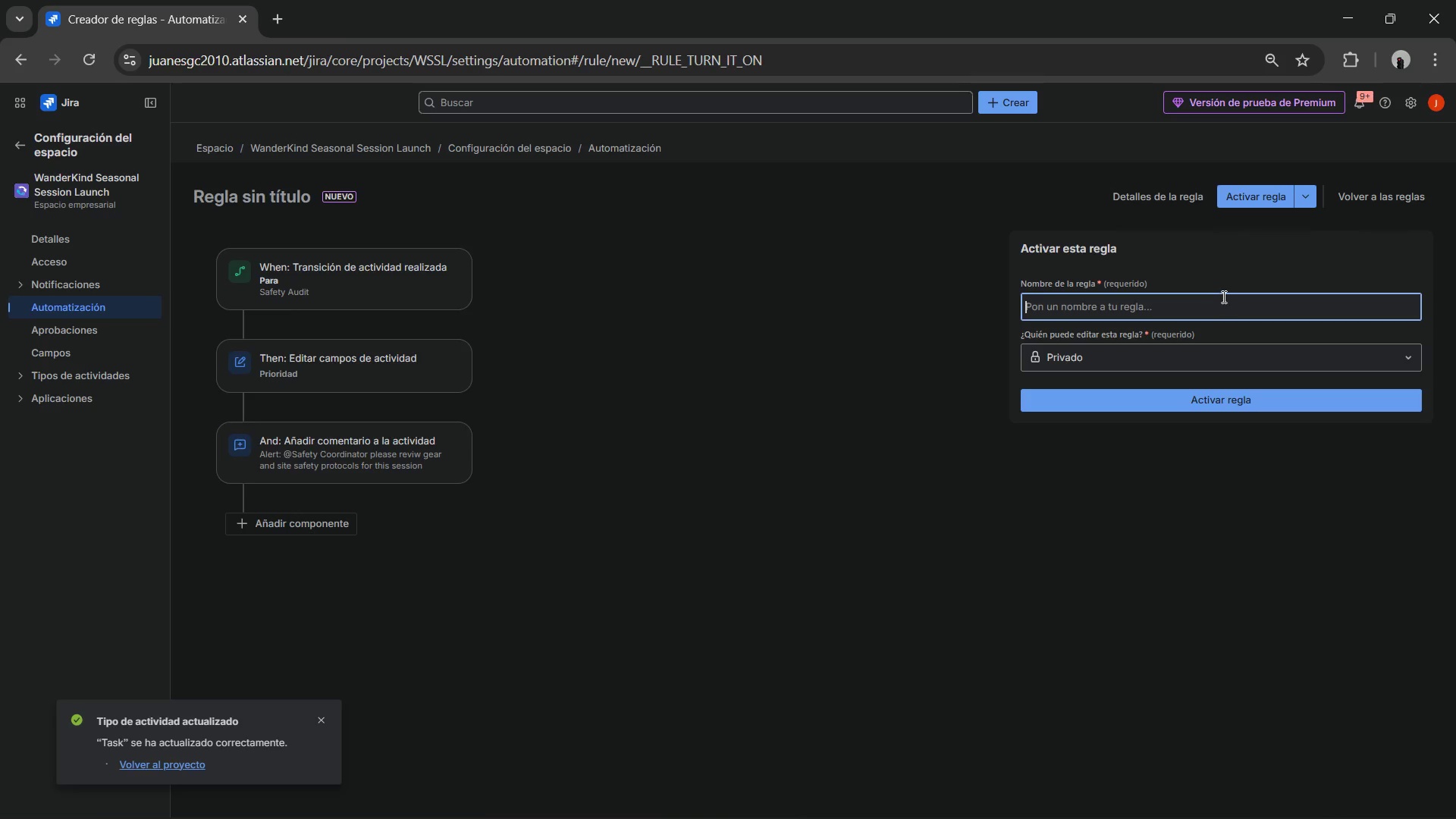 
type(Audit Alert Rule)
 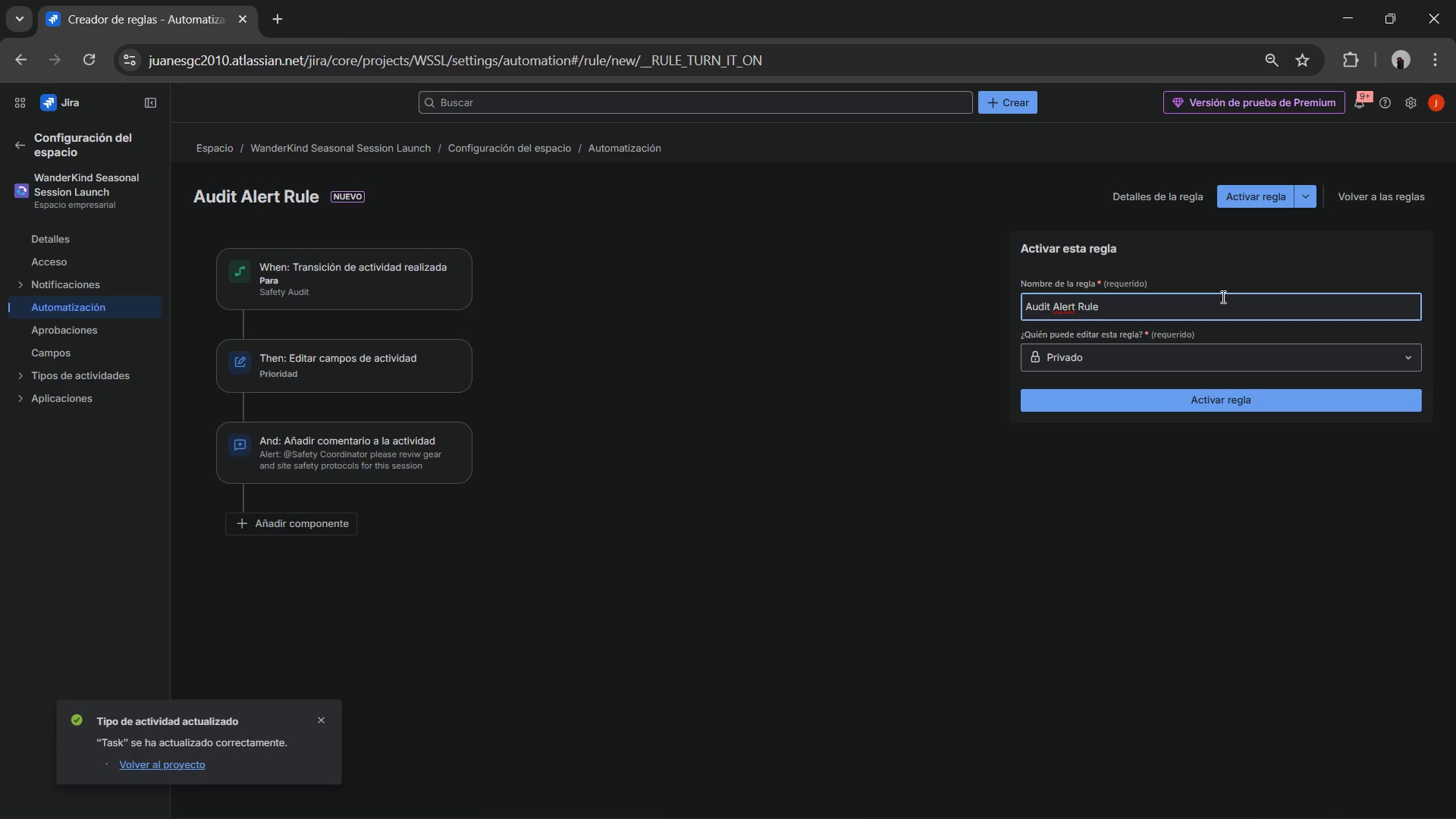 
left_click([1164, 394])
 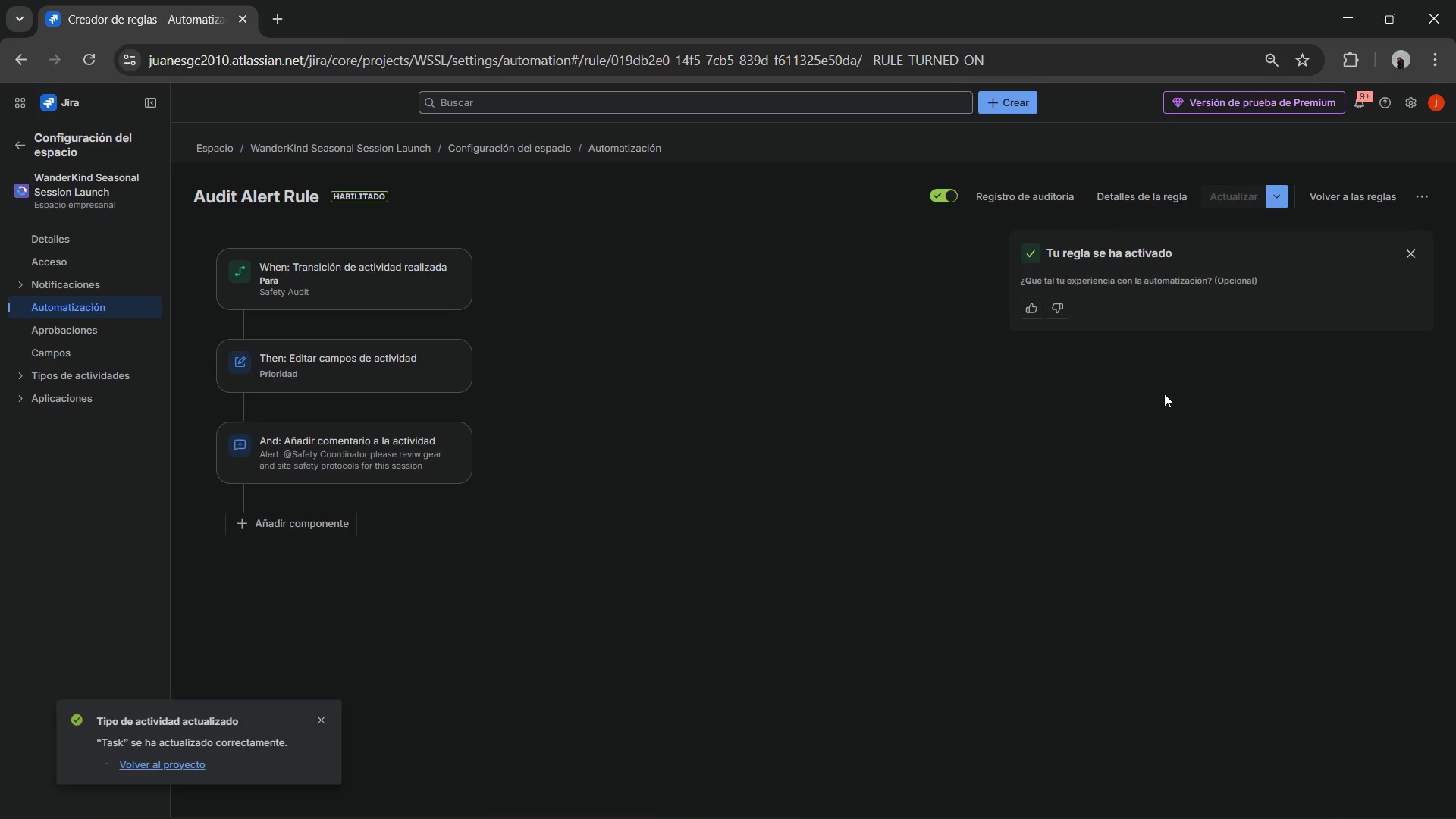 
wait(27.97)
 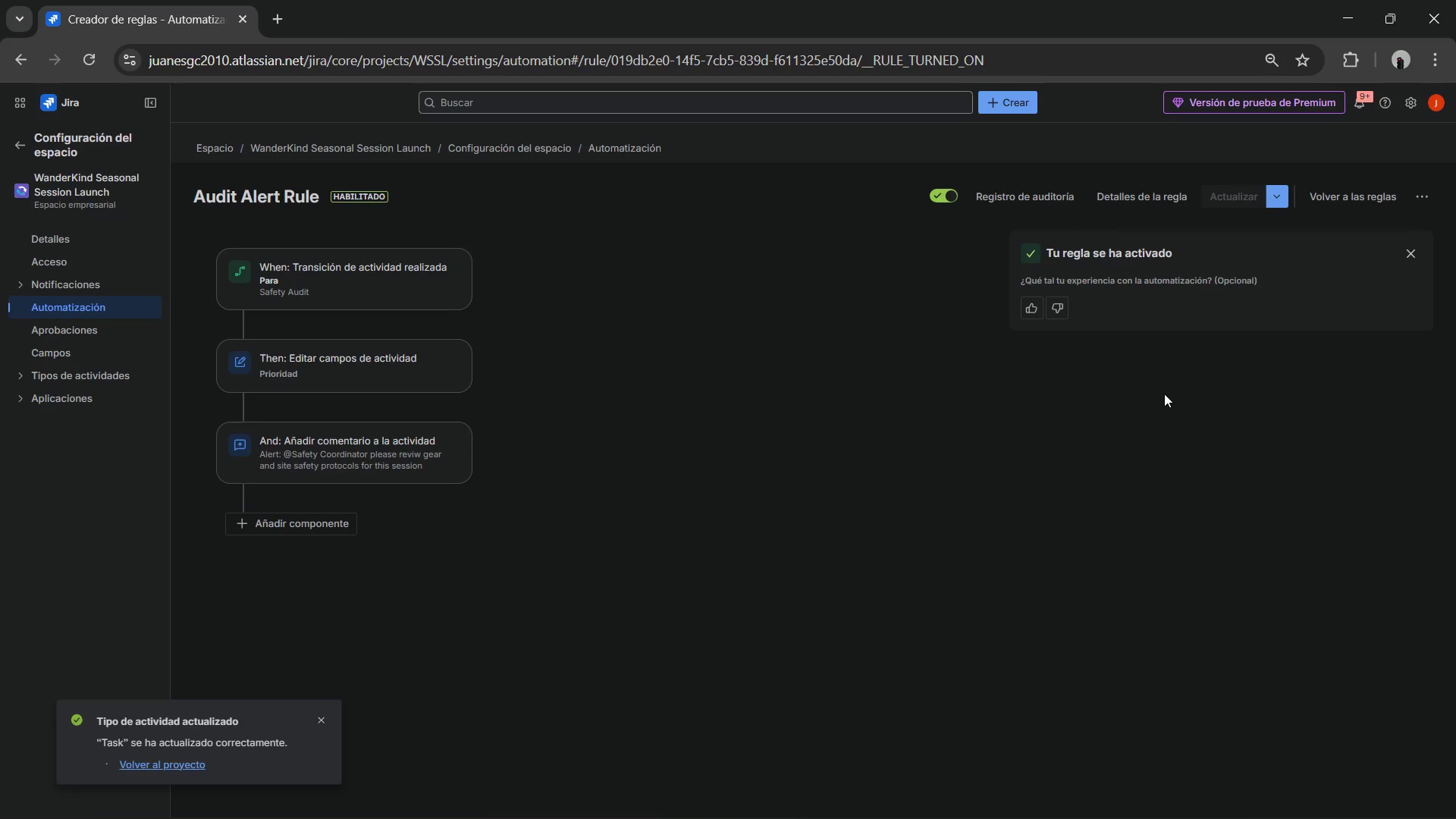 
left_click([18, 143])
 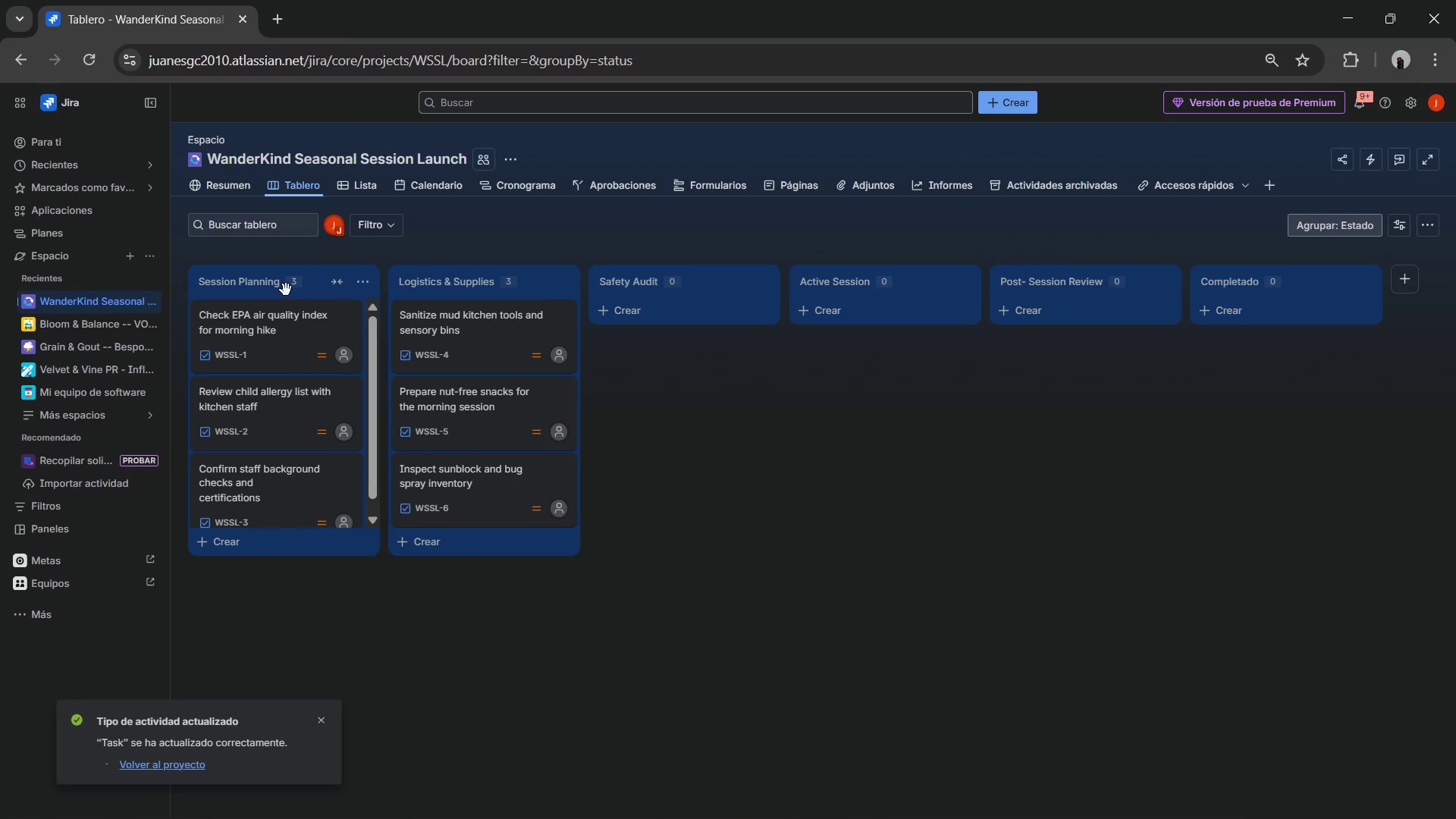 
wait(14.15)
 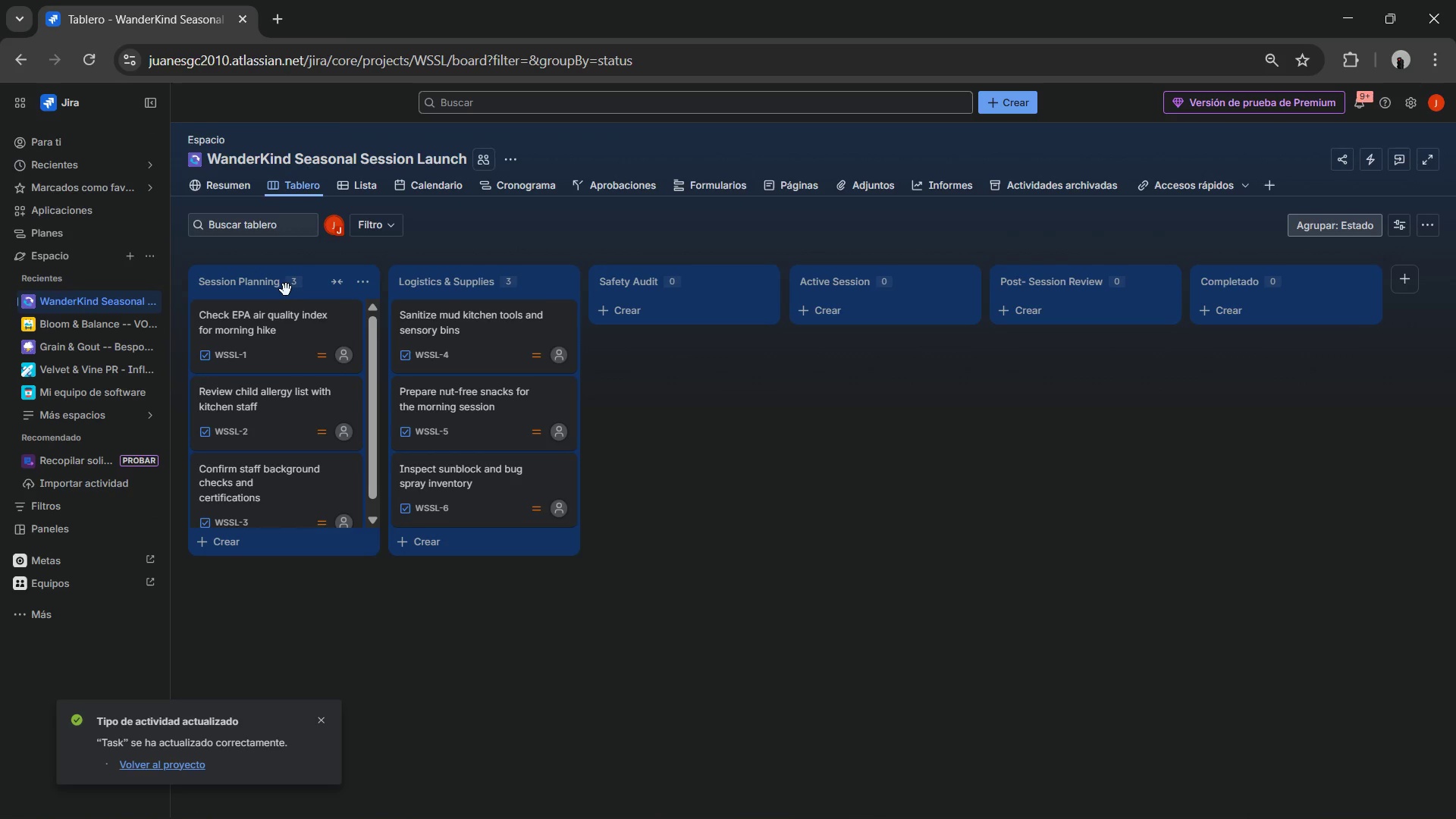 
mouse_move([444, 501])
 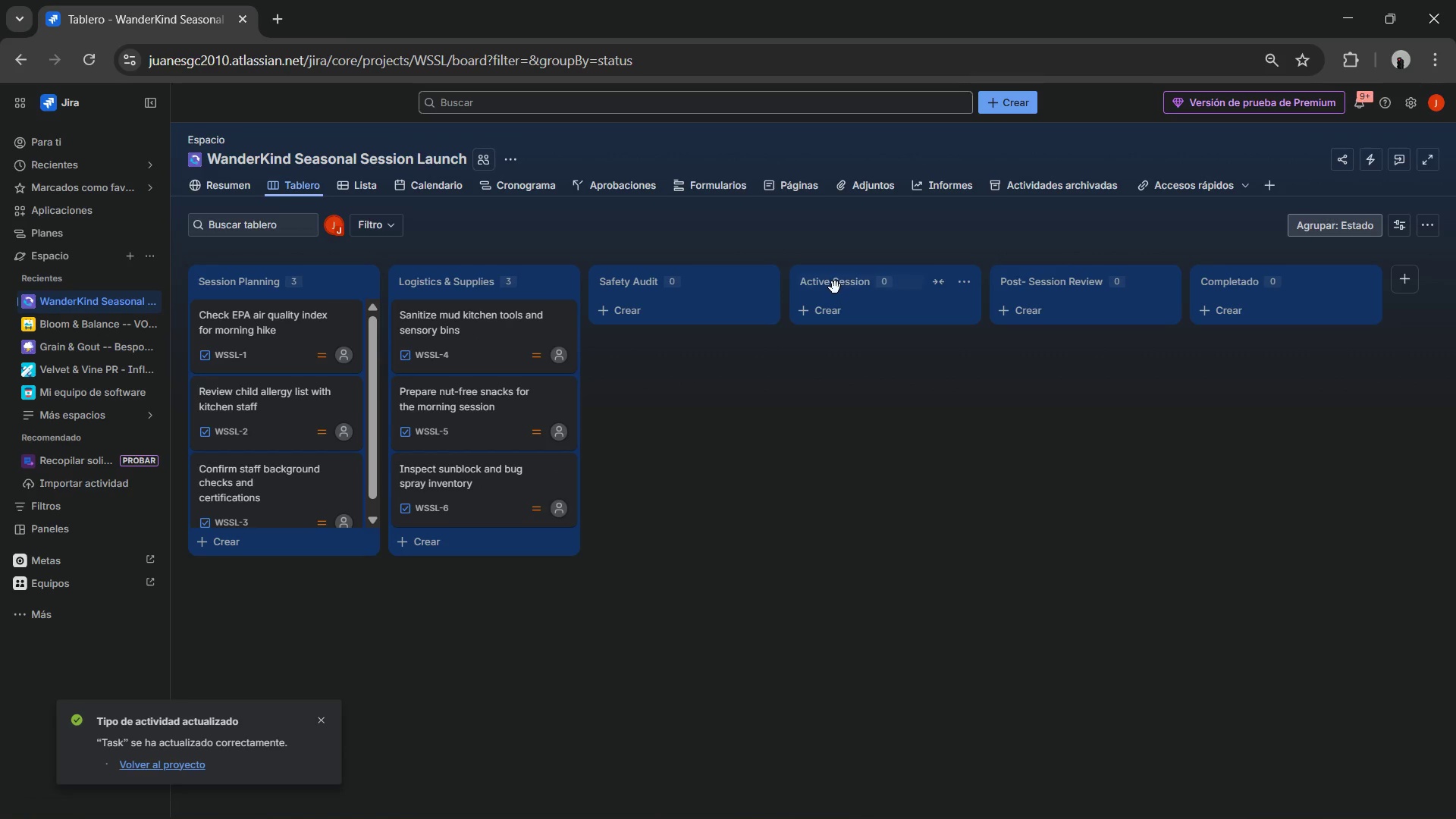 
left_click([835, 287])
 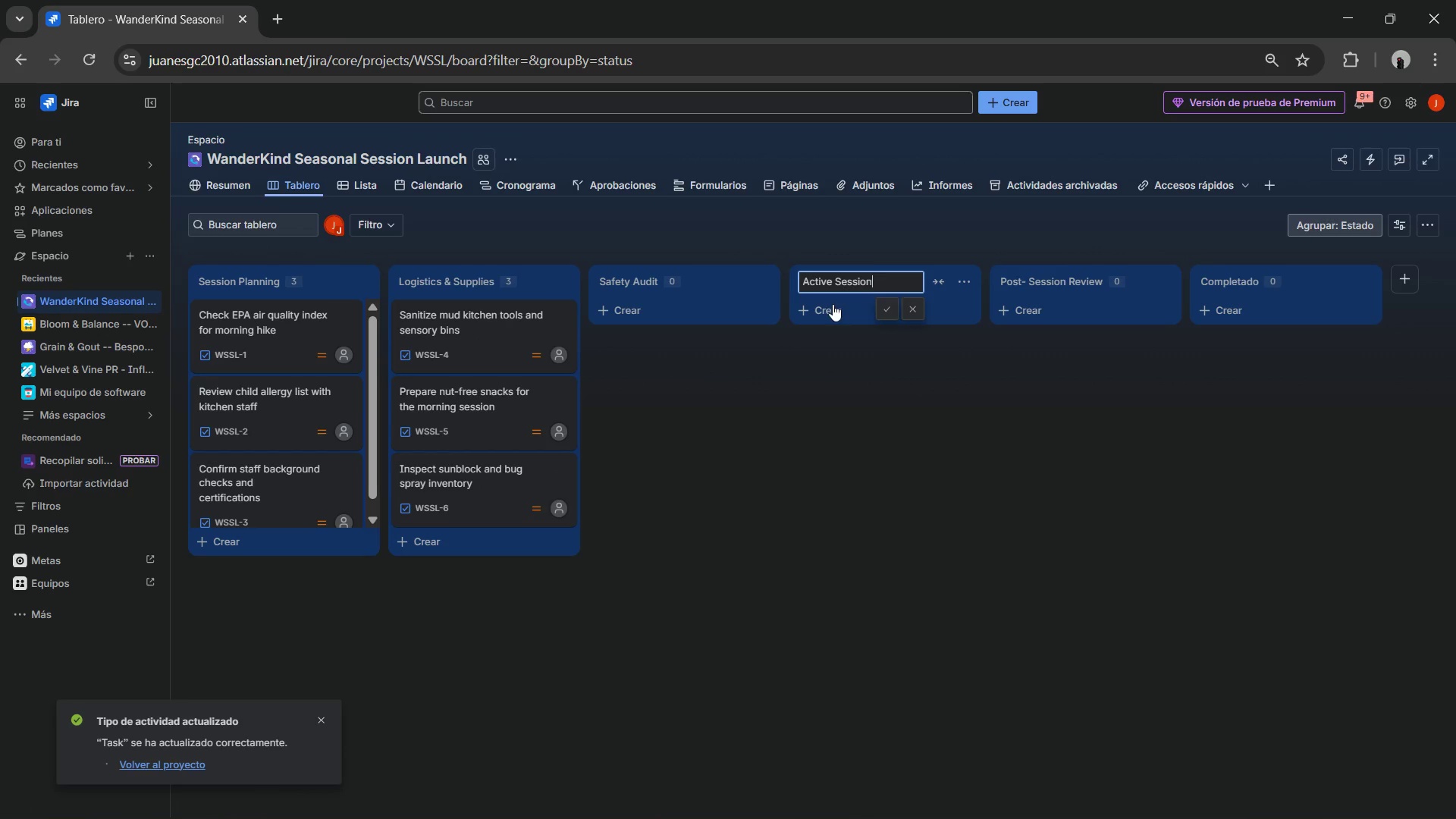 
left_click([830, 313])
 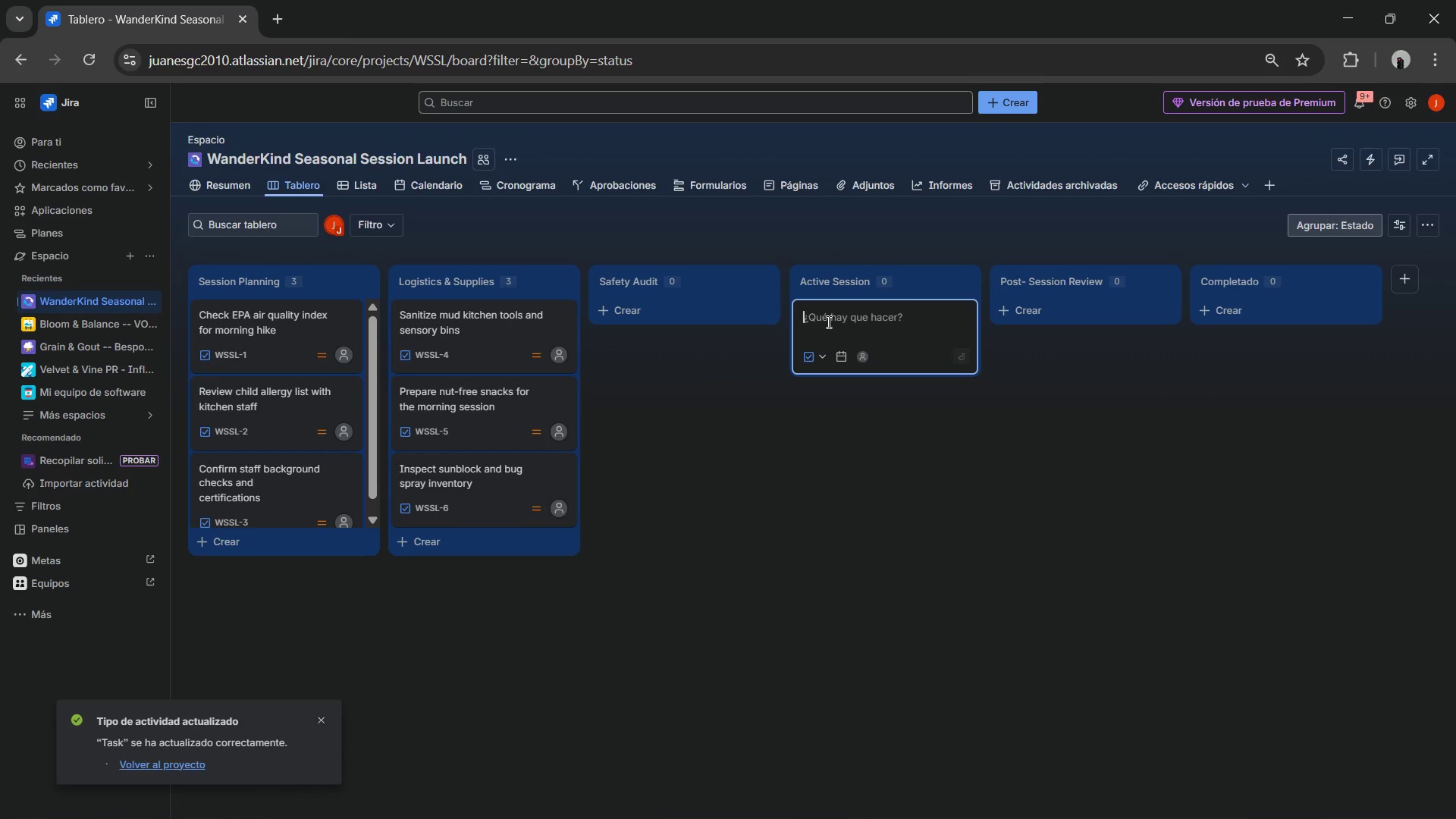 
left_click([827, 322])
 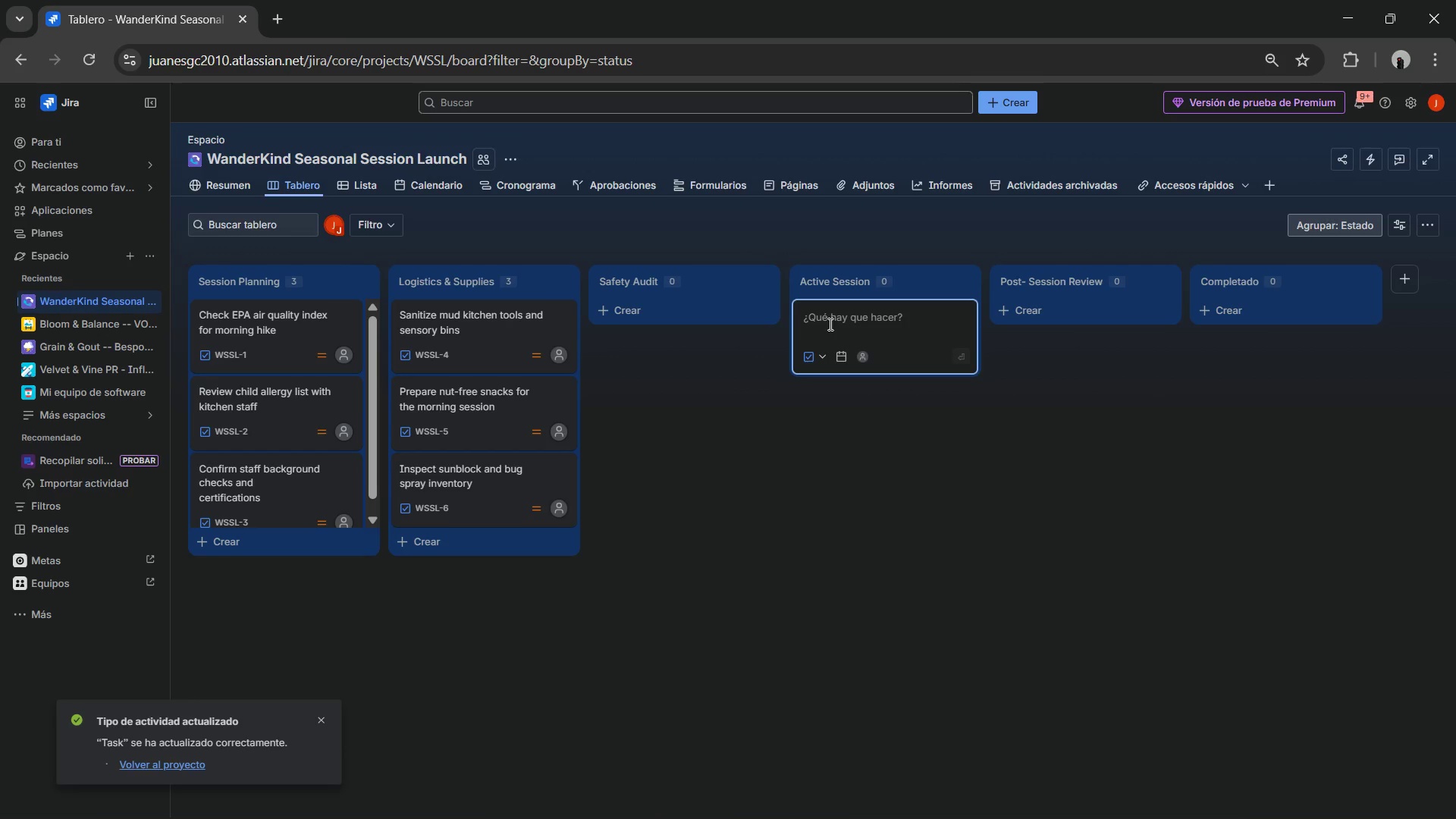 
wait(6.69)
 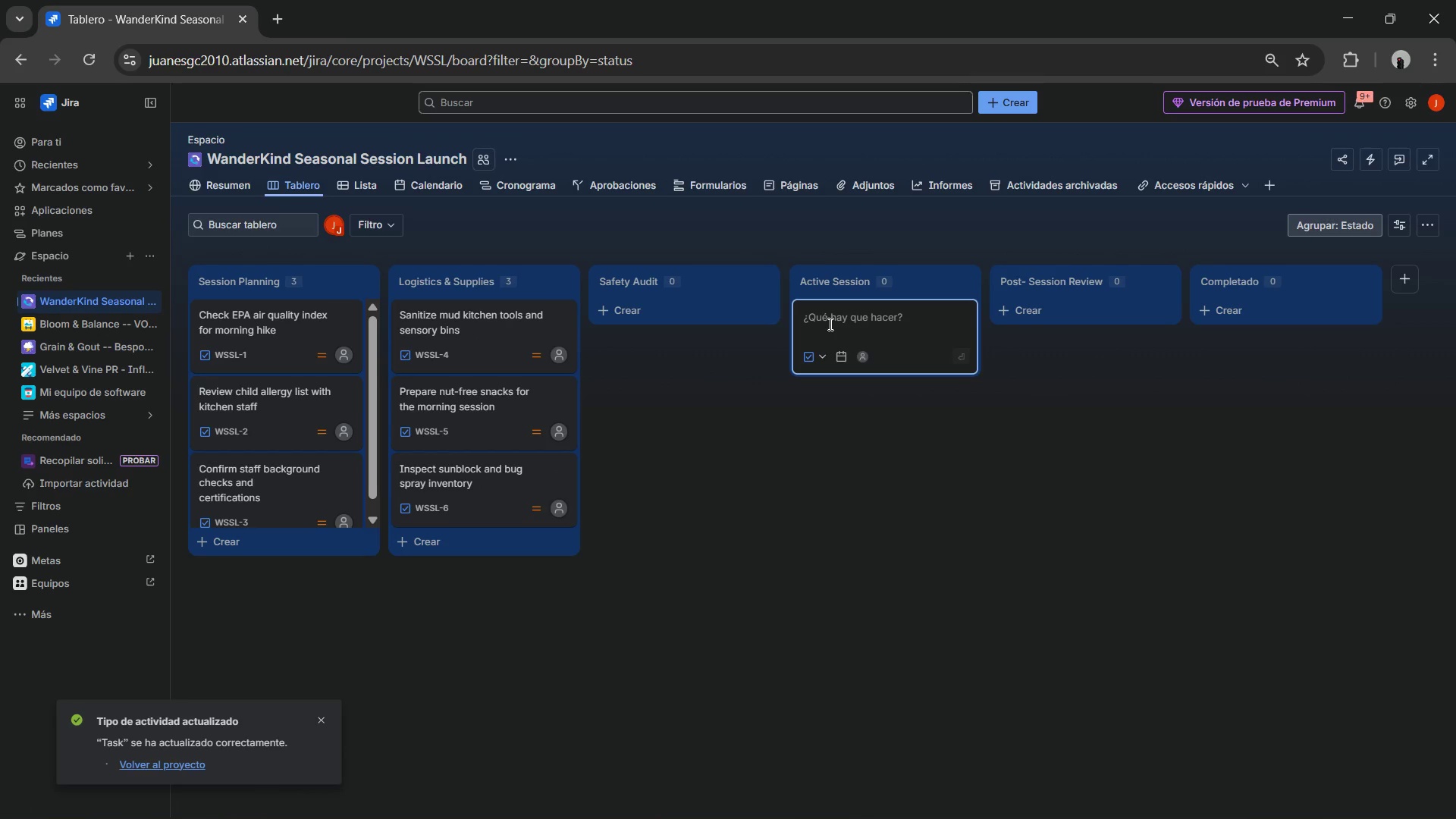 
type(Conduct Mo)
key(Backspace)
key(Backspace)
key(Backspace)
type( morning circle time and a)
key(Backspace)
type(safety briefing )
 